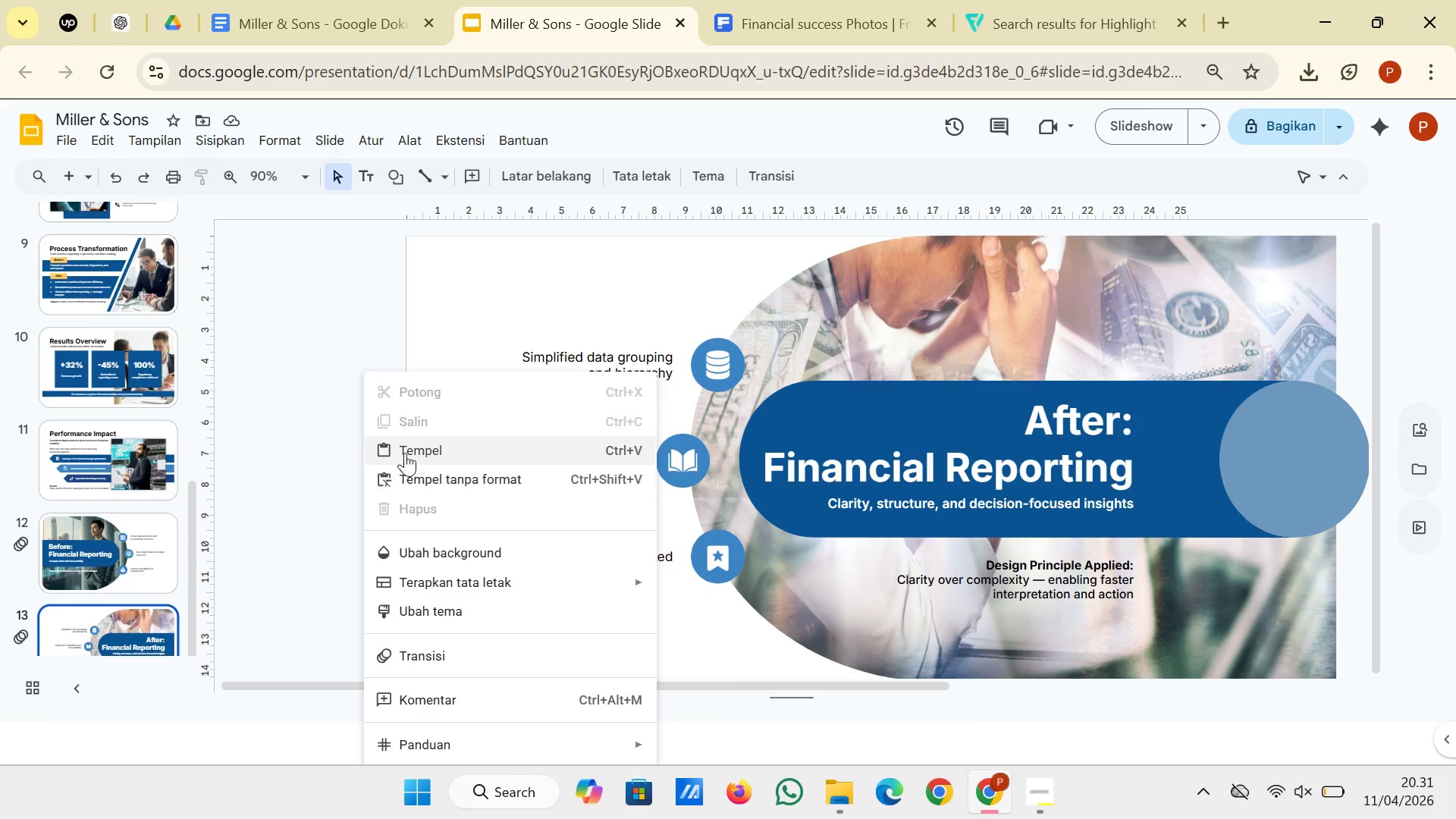 
left_click([405, 453])
 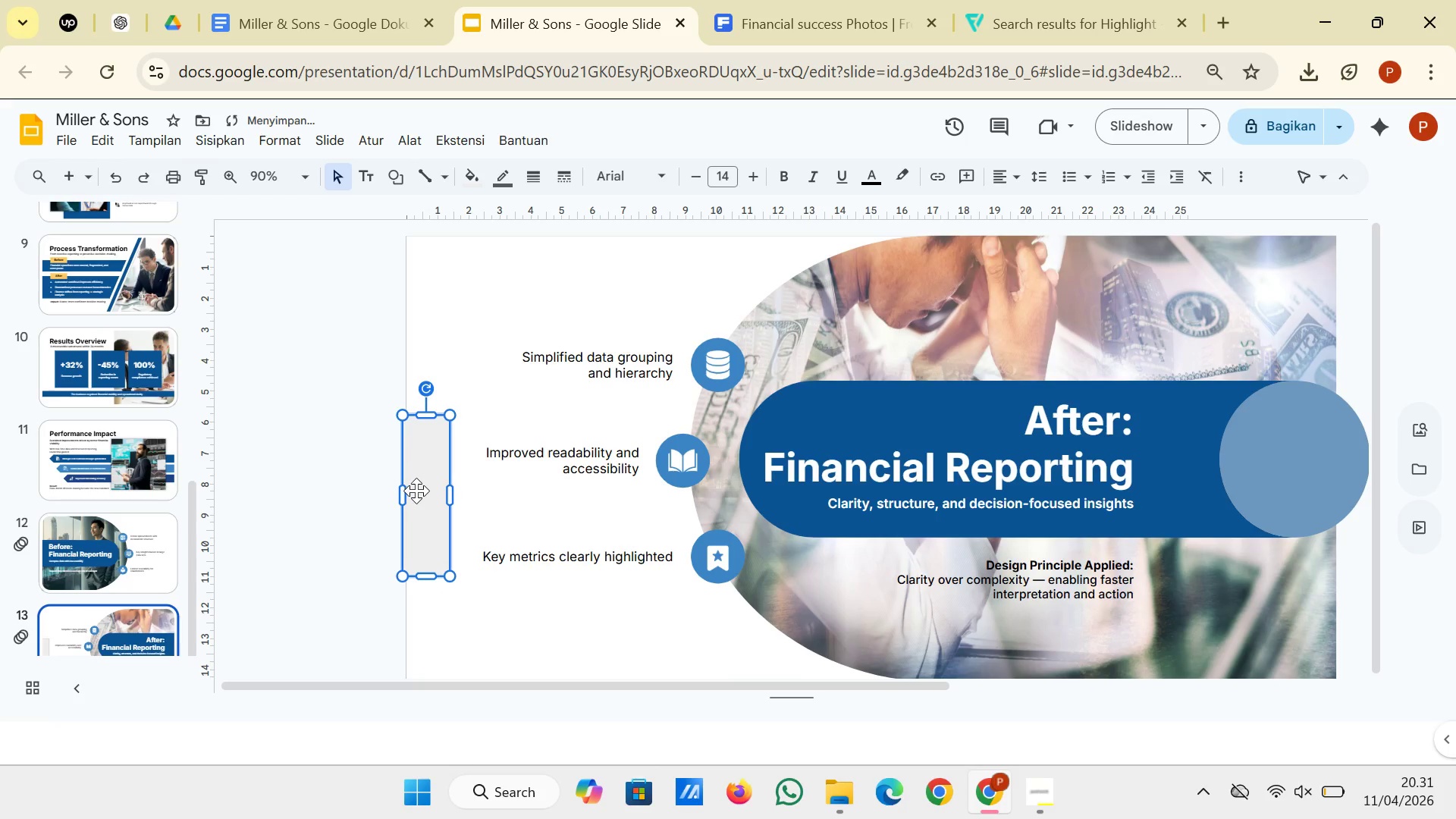 
left_click_drag(start_coordinate=[428, 494], to_coordinate=[1171, 439])
 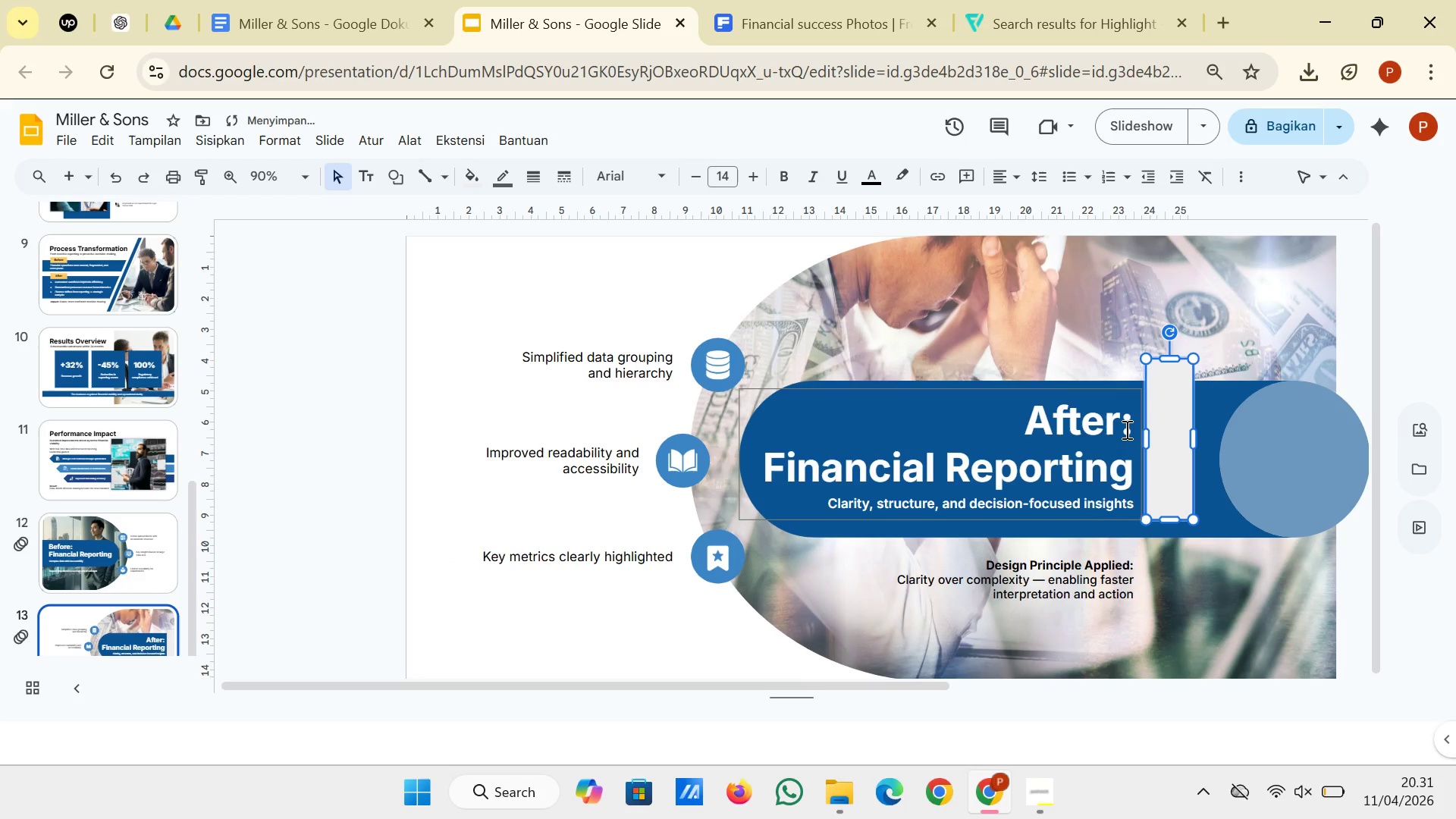 
left_click([1125, 429])
 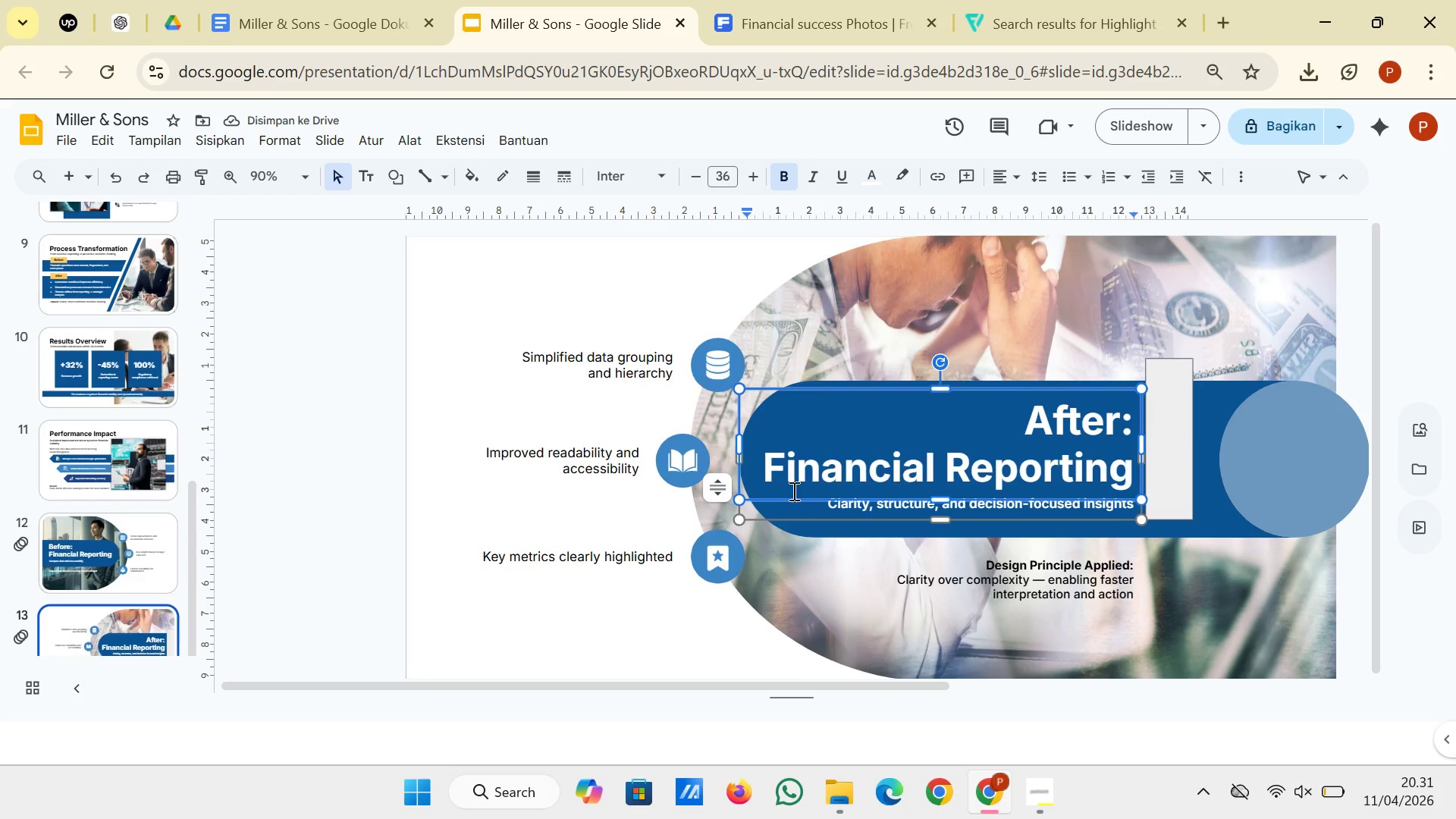 
left_click([772, 509])
 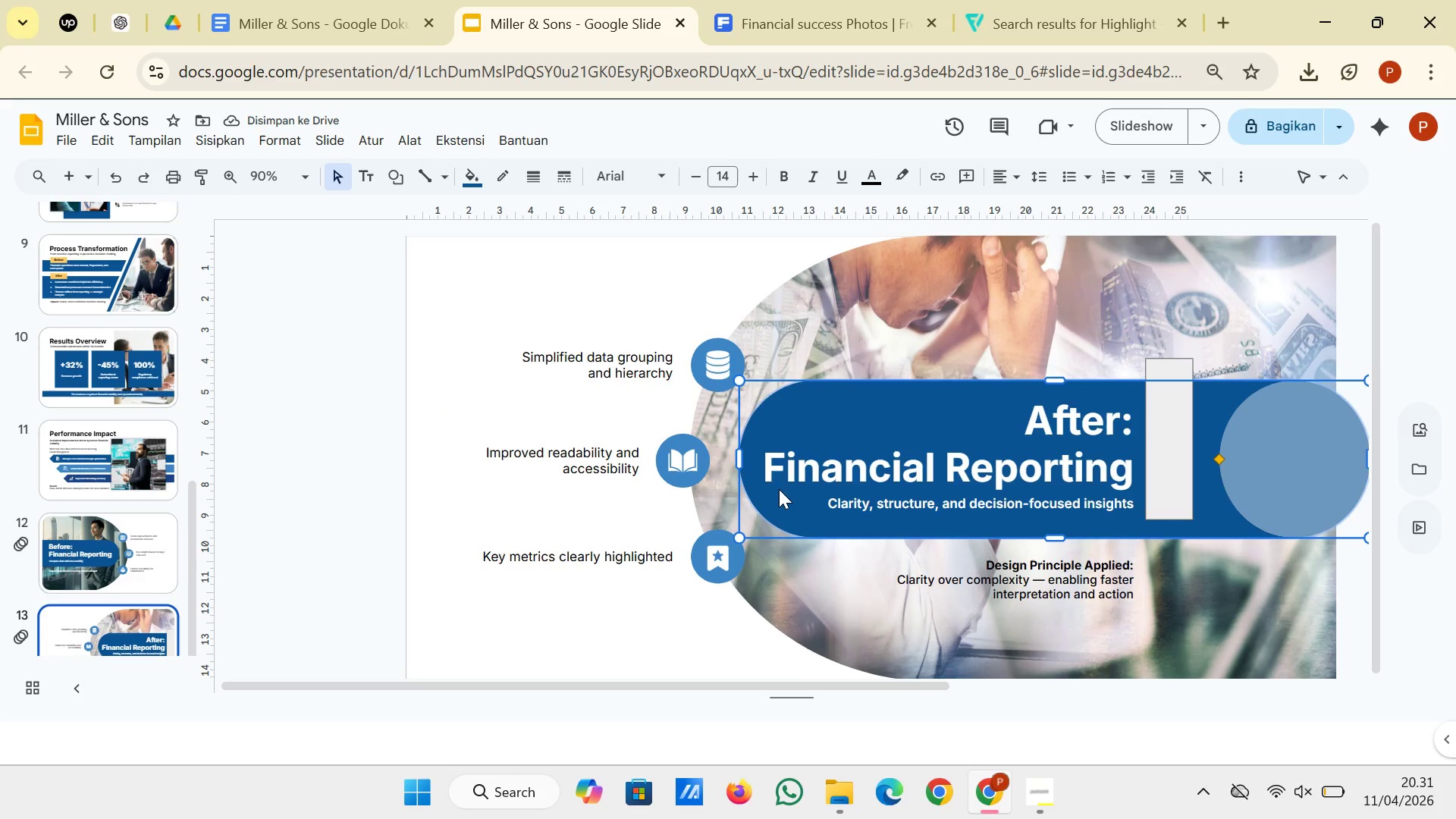 
left_click([785, 472])
 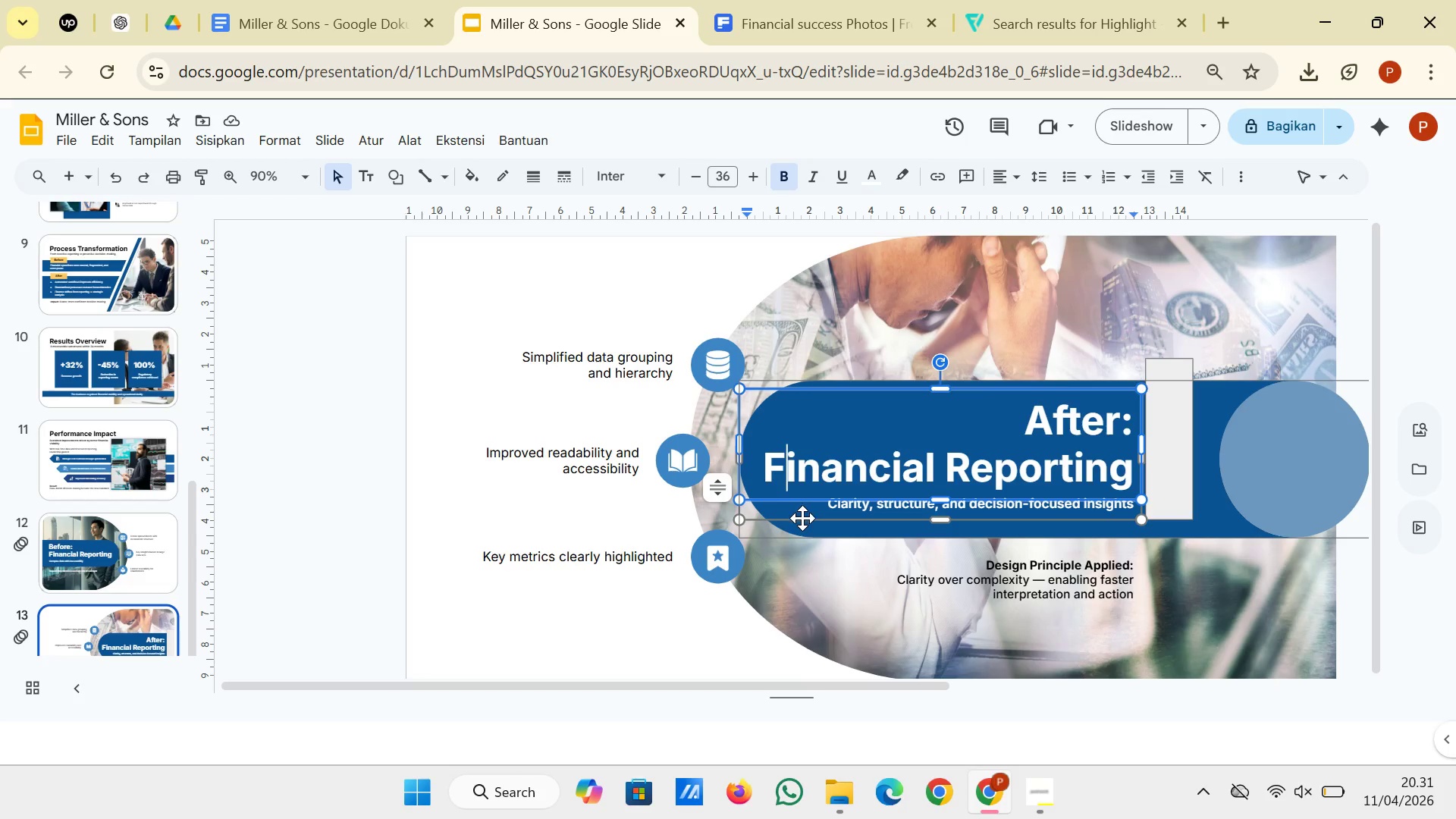 
hold_key(key=ShiftRight, duration=0.86)
left_click([817, 510])
 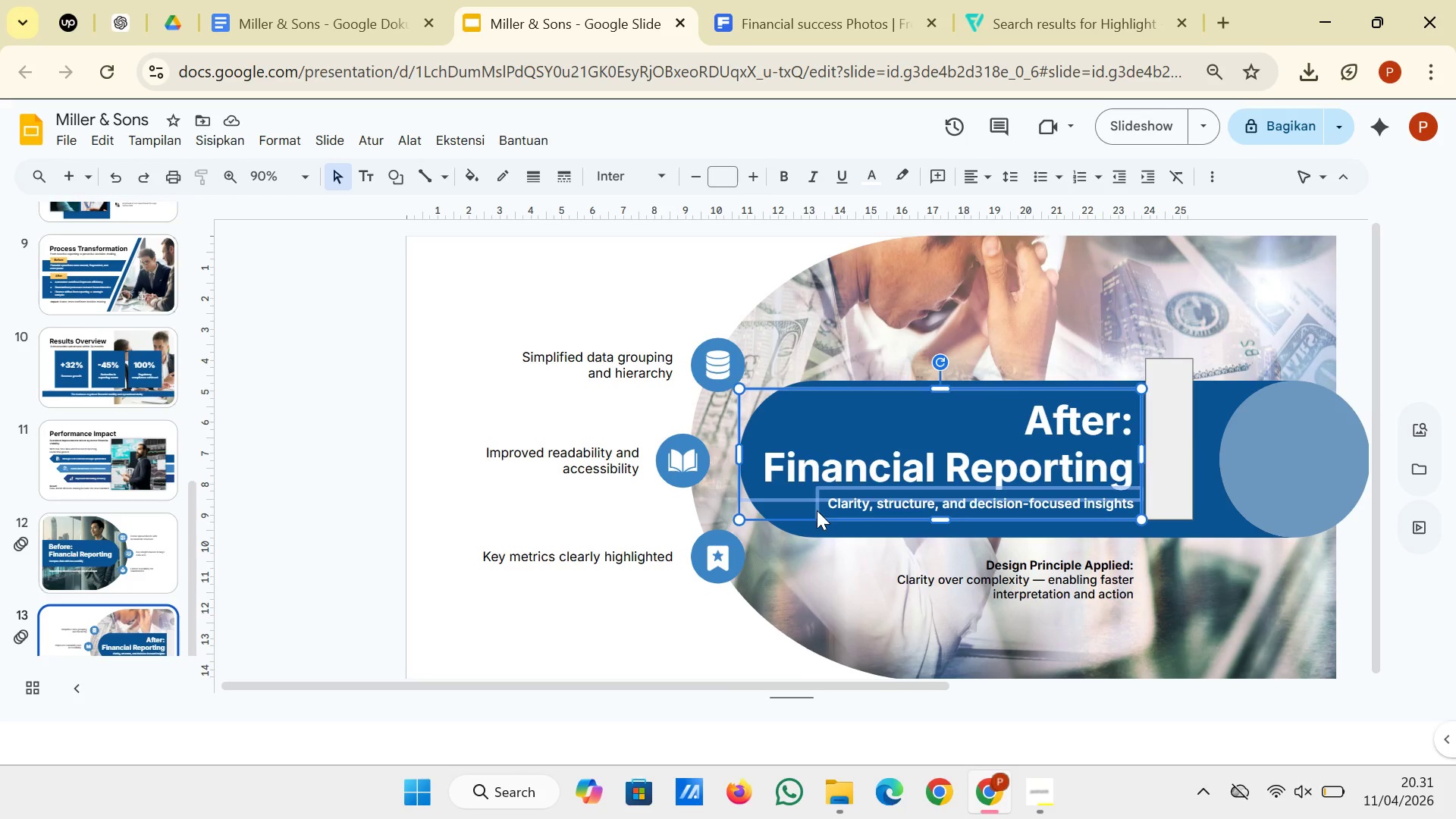 
key(ArrowRight)
 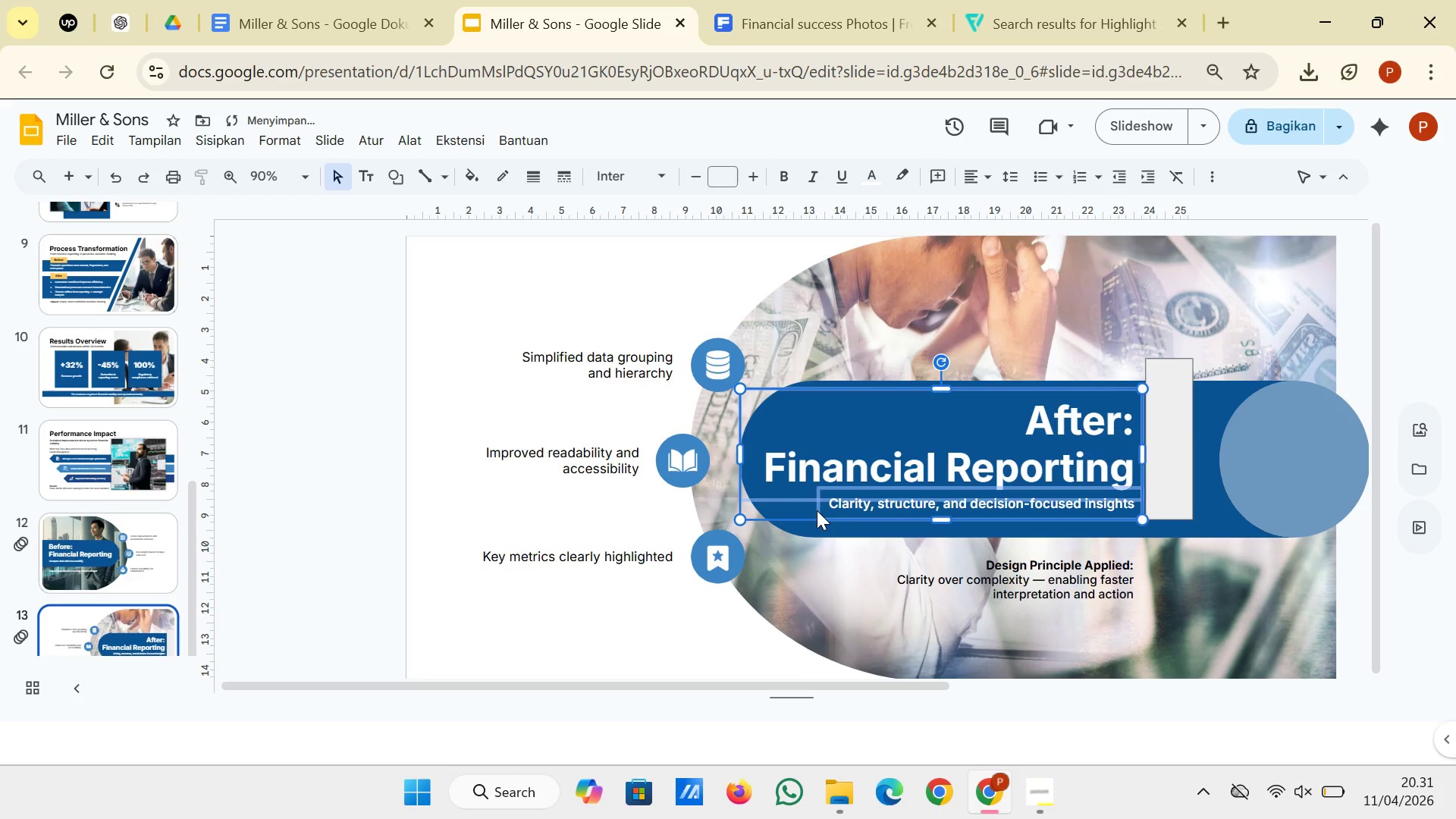 
key(ArrowRight)
 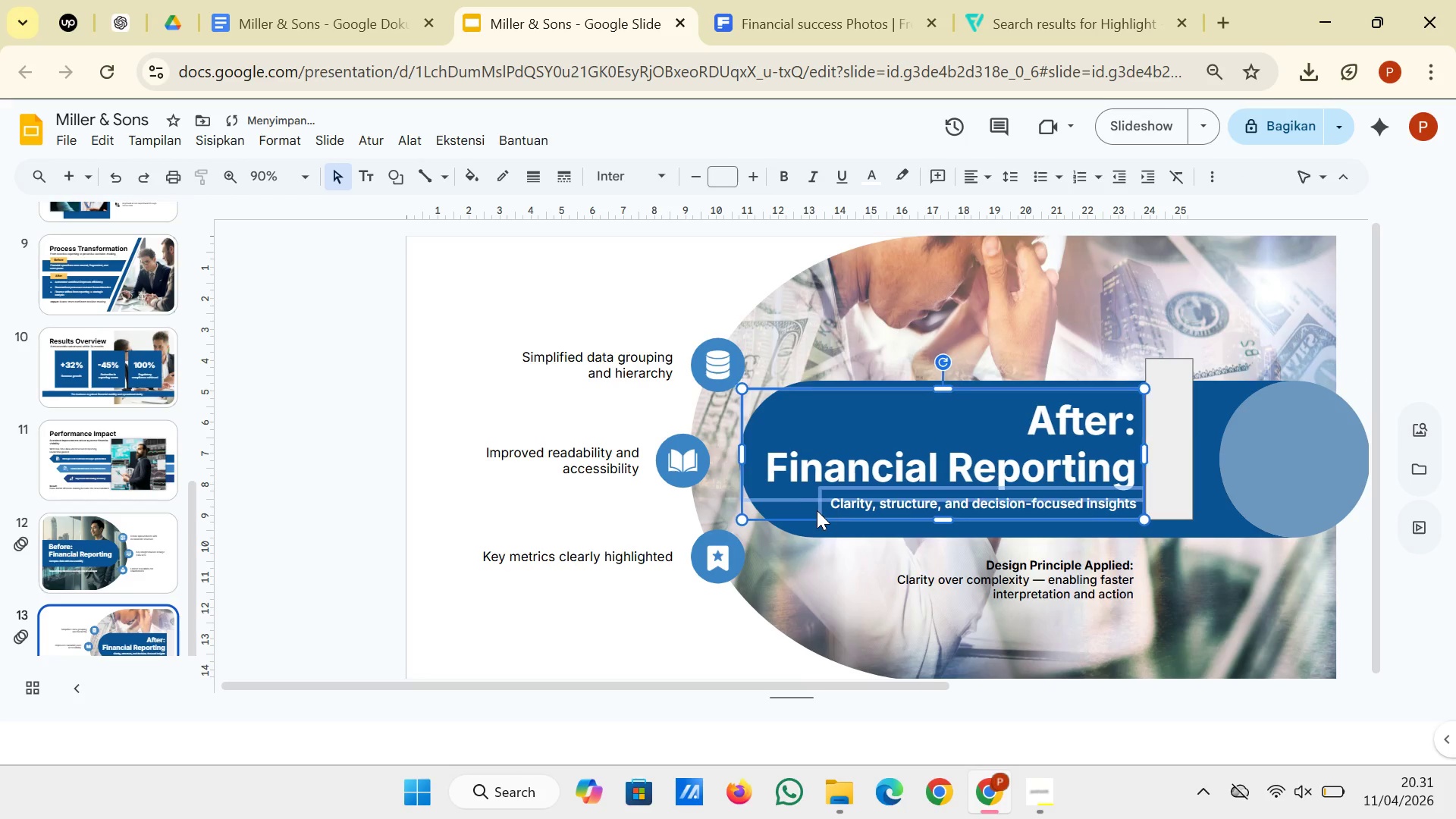 
key(ArrowRight)
 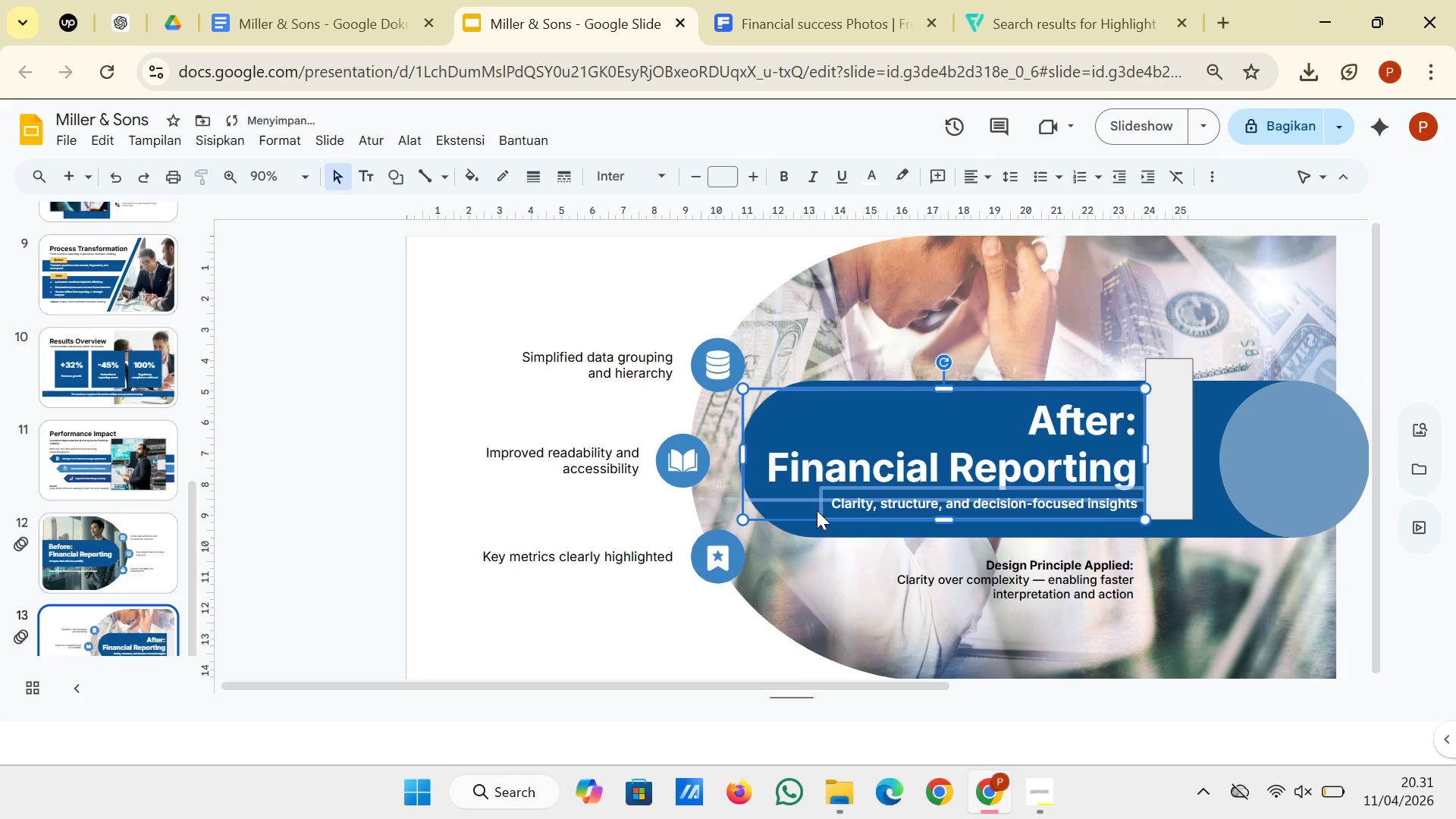 
key(ArrowRight)
 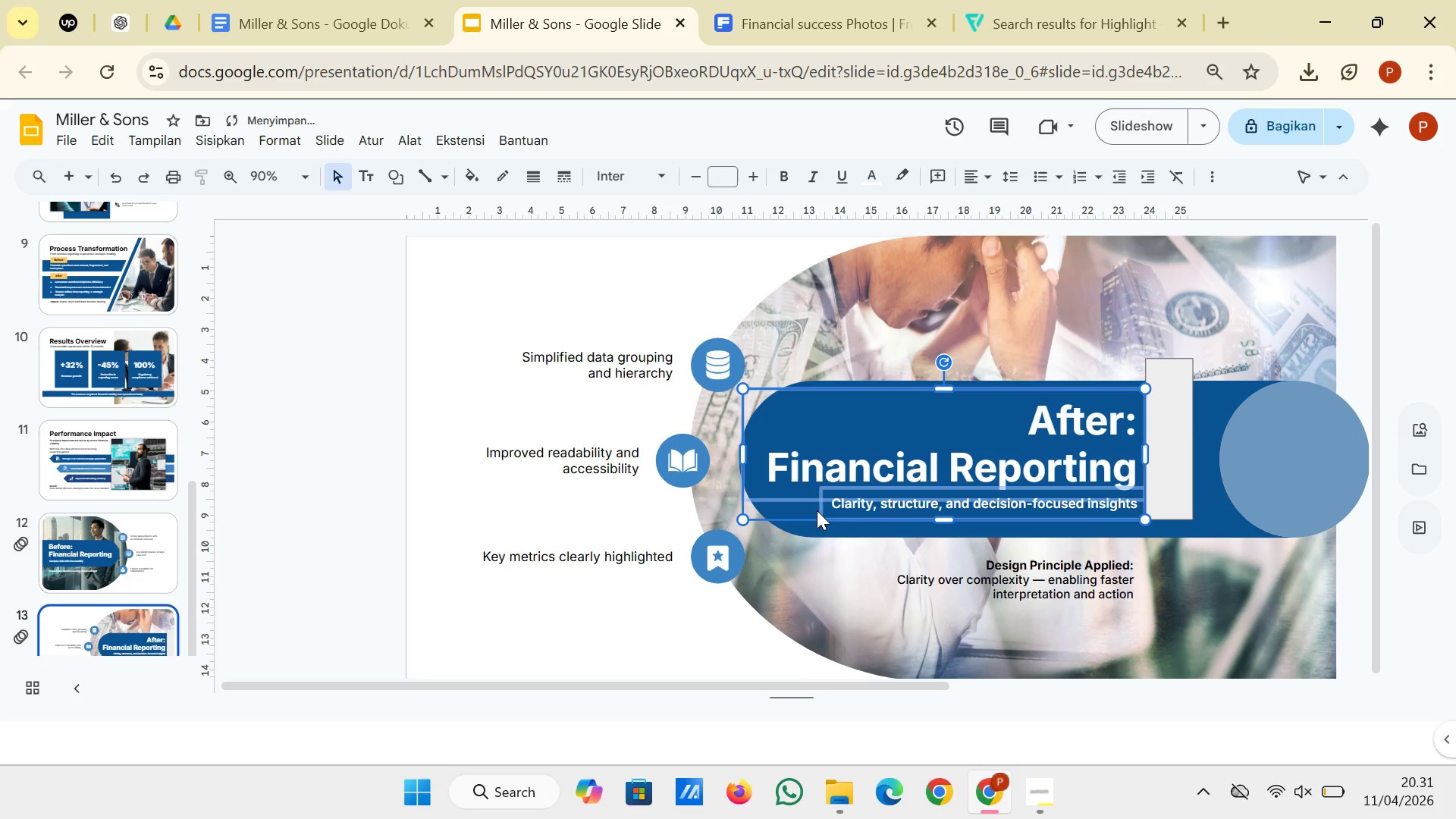 
key(ArrowRight)
 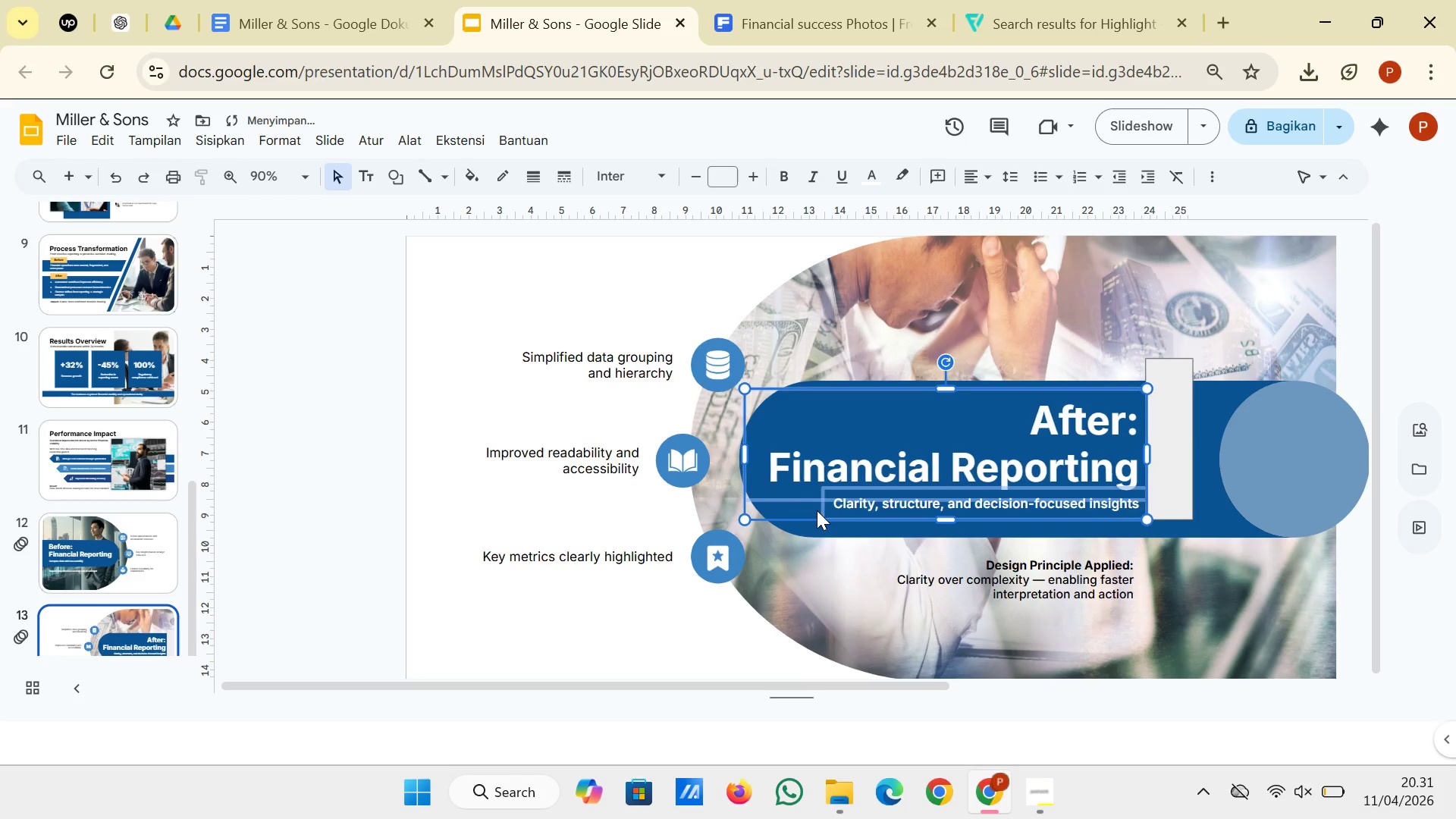 
key(ArrowRight)
 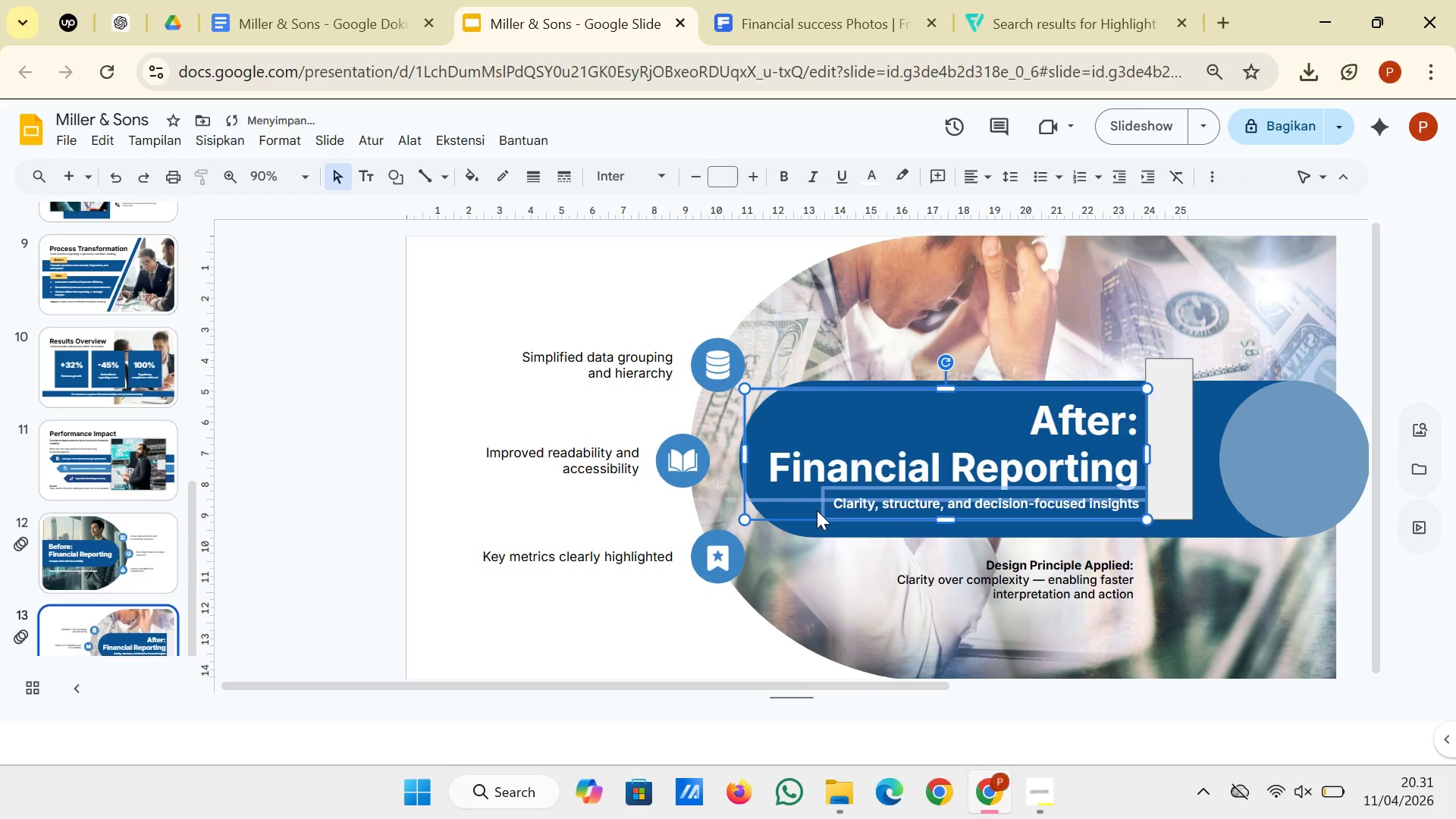 
key(ArrowRight)
 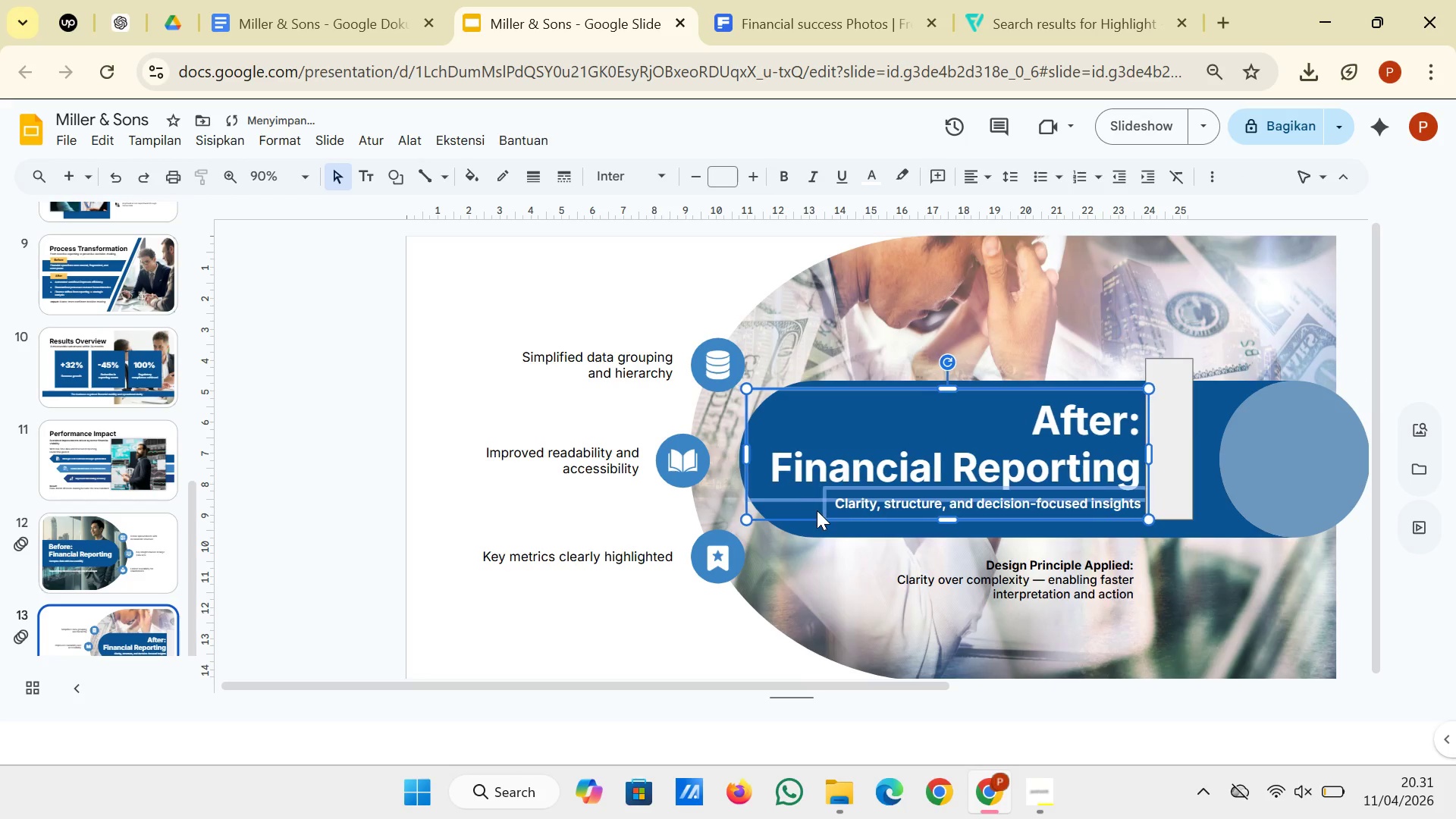 
key(ArrowRight)
 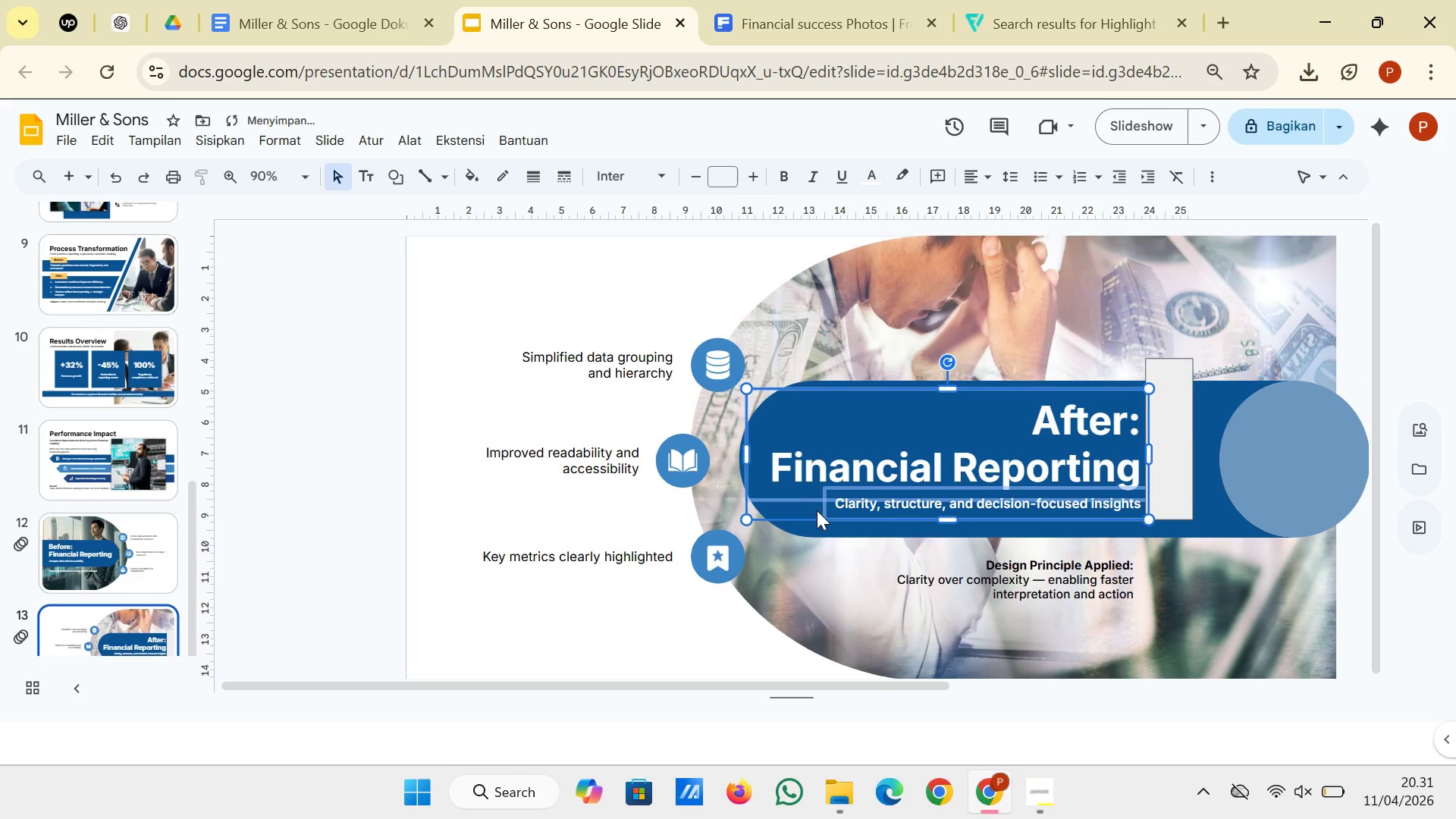 
key(ArrowRight)
 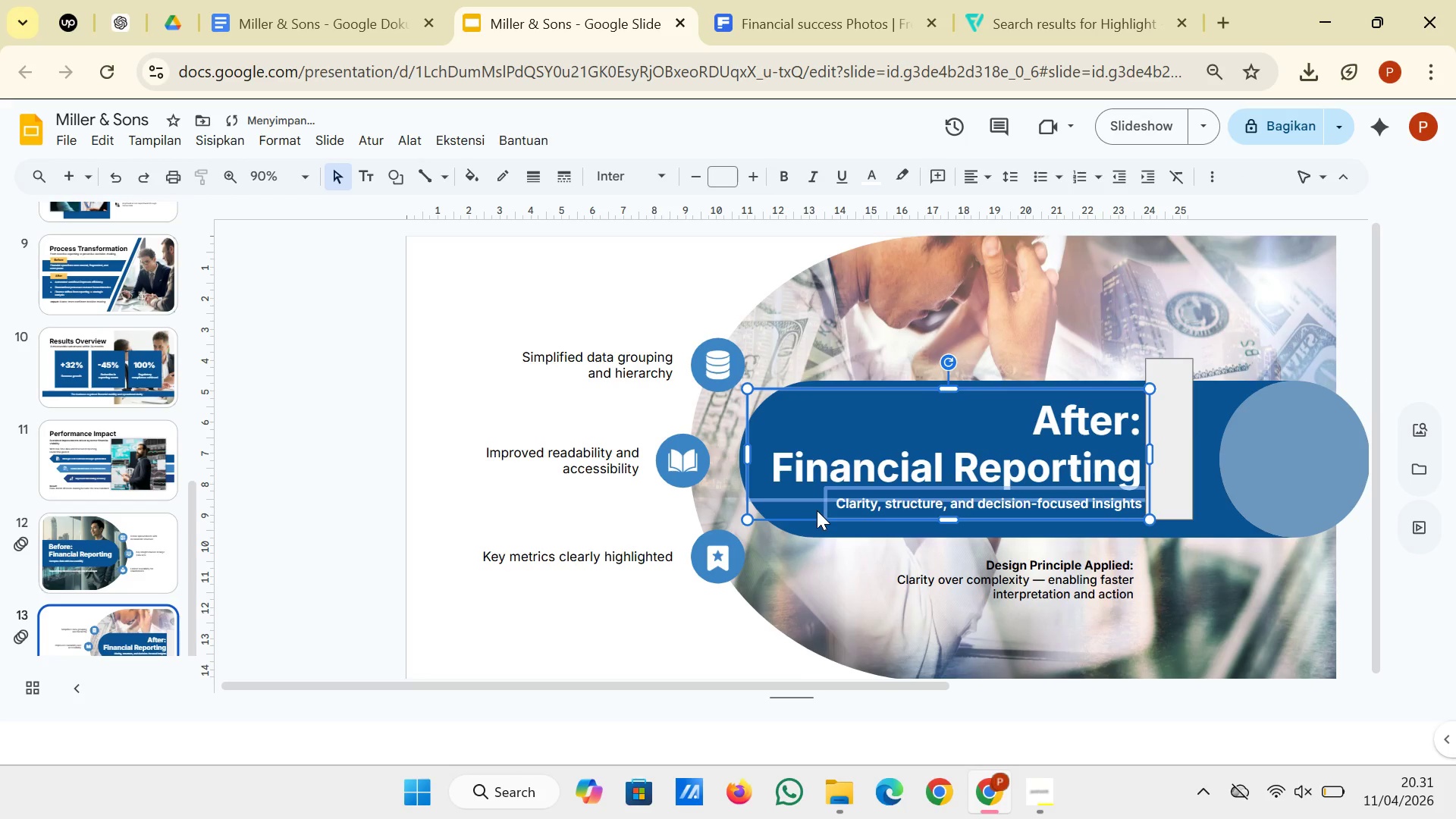 
key(ArrowRight)
 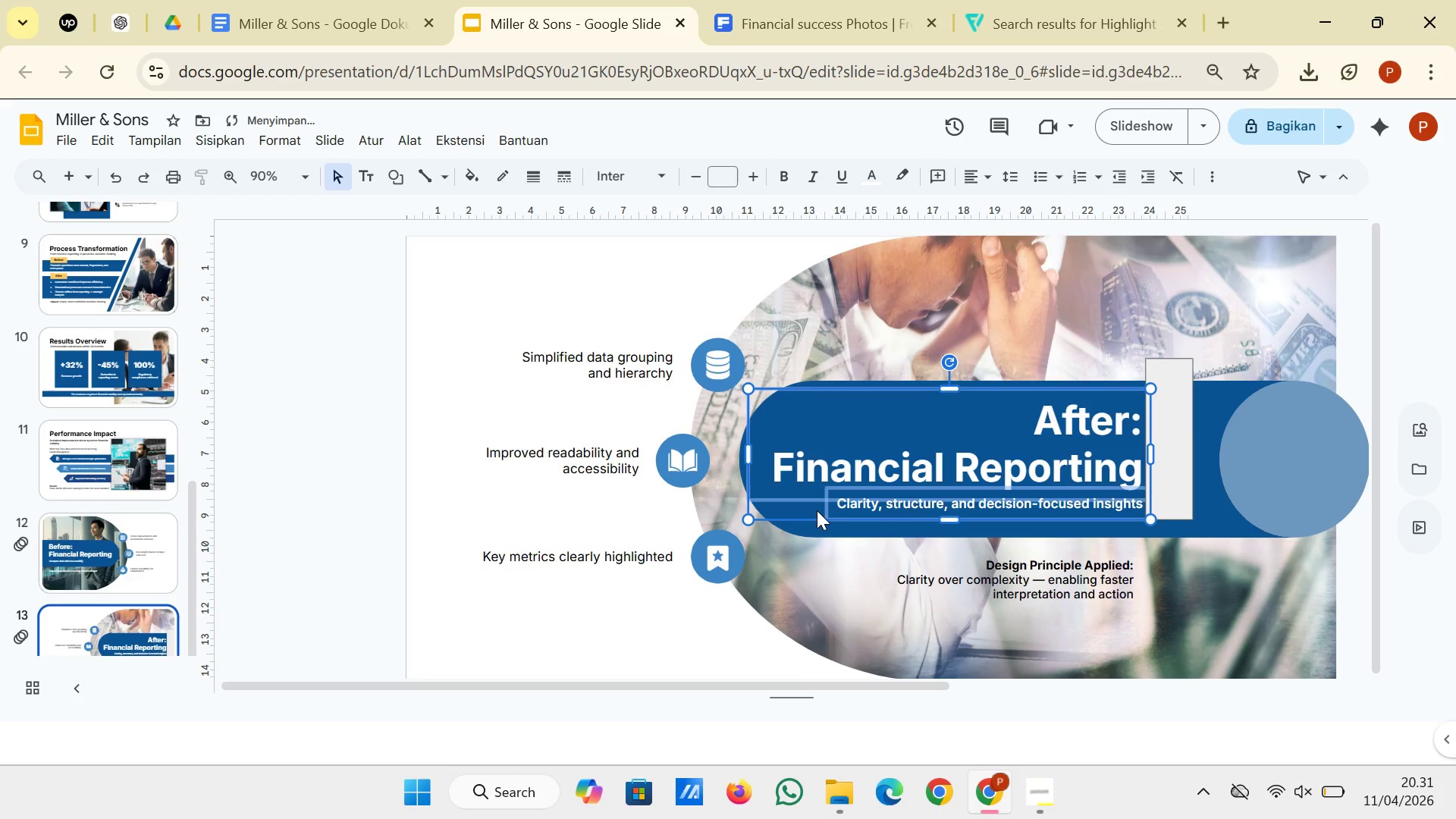 
key(ArrowRight)
 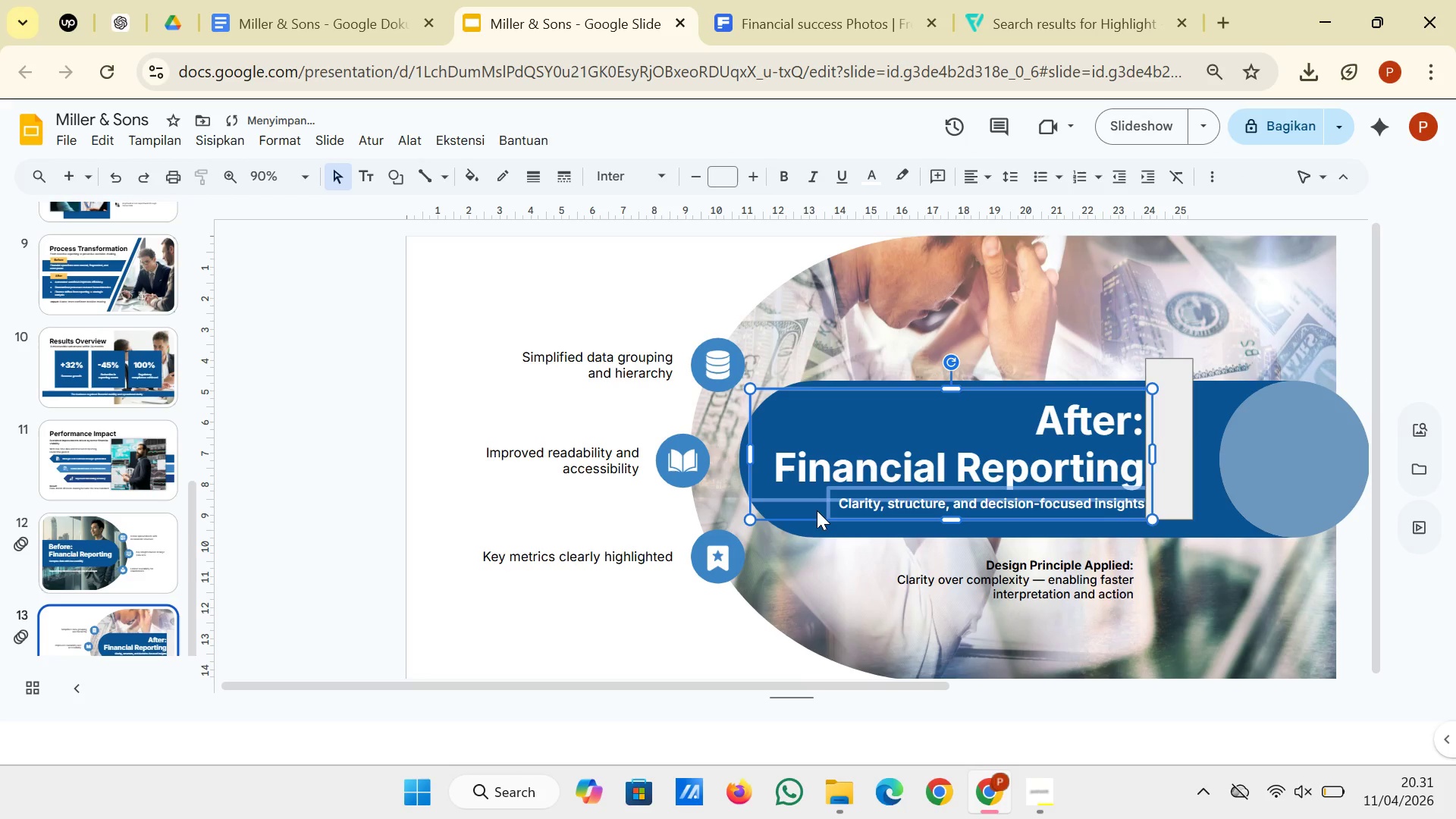 
key(ArrowRight)
 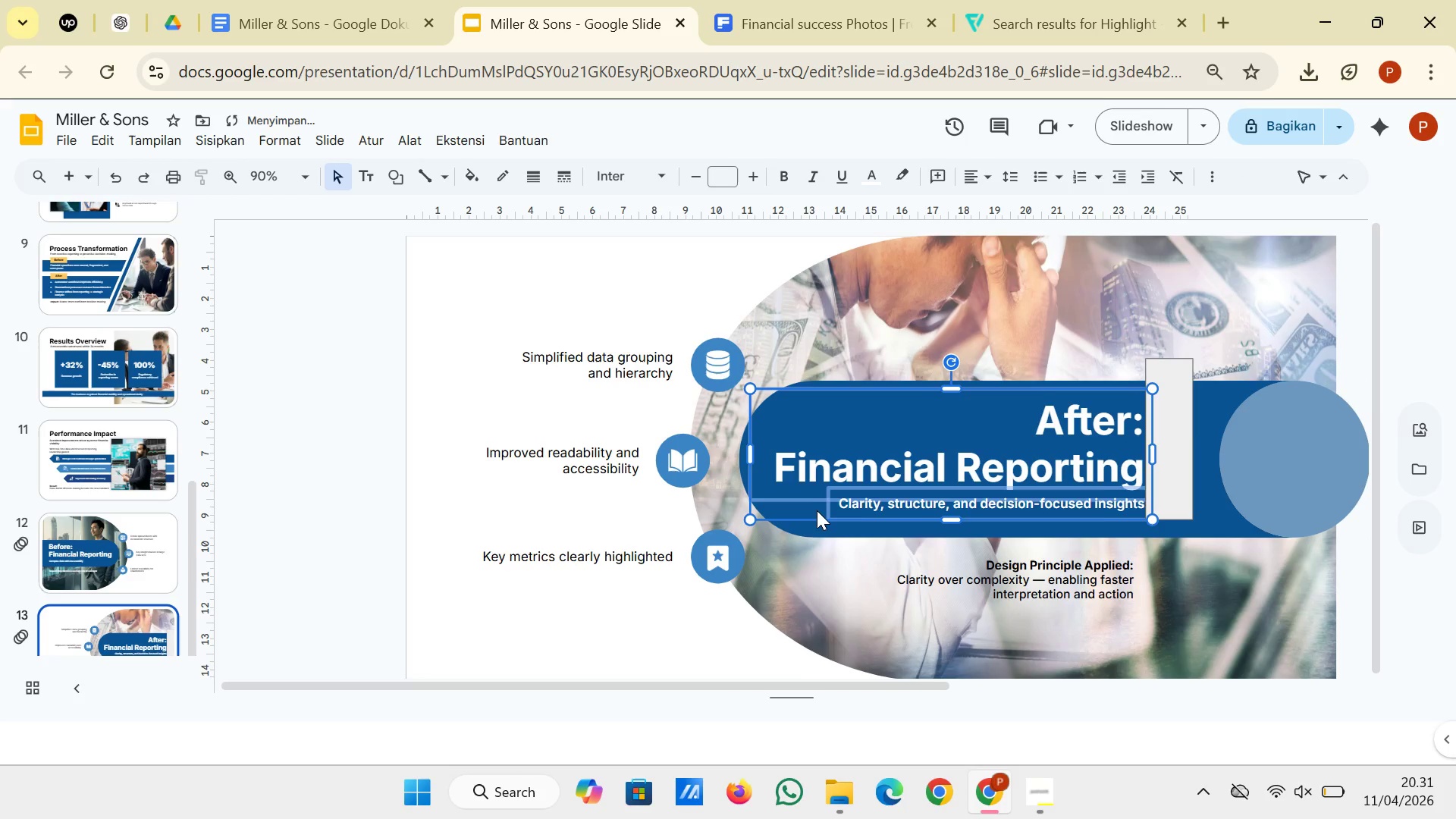 
key(ArrowRight)
 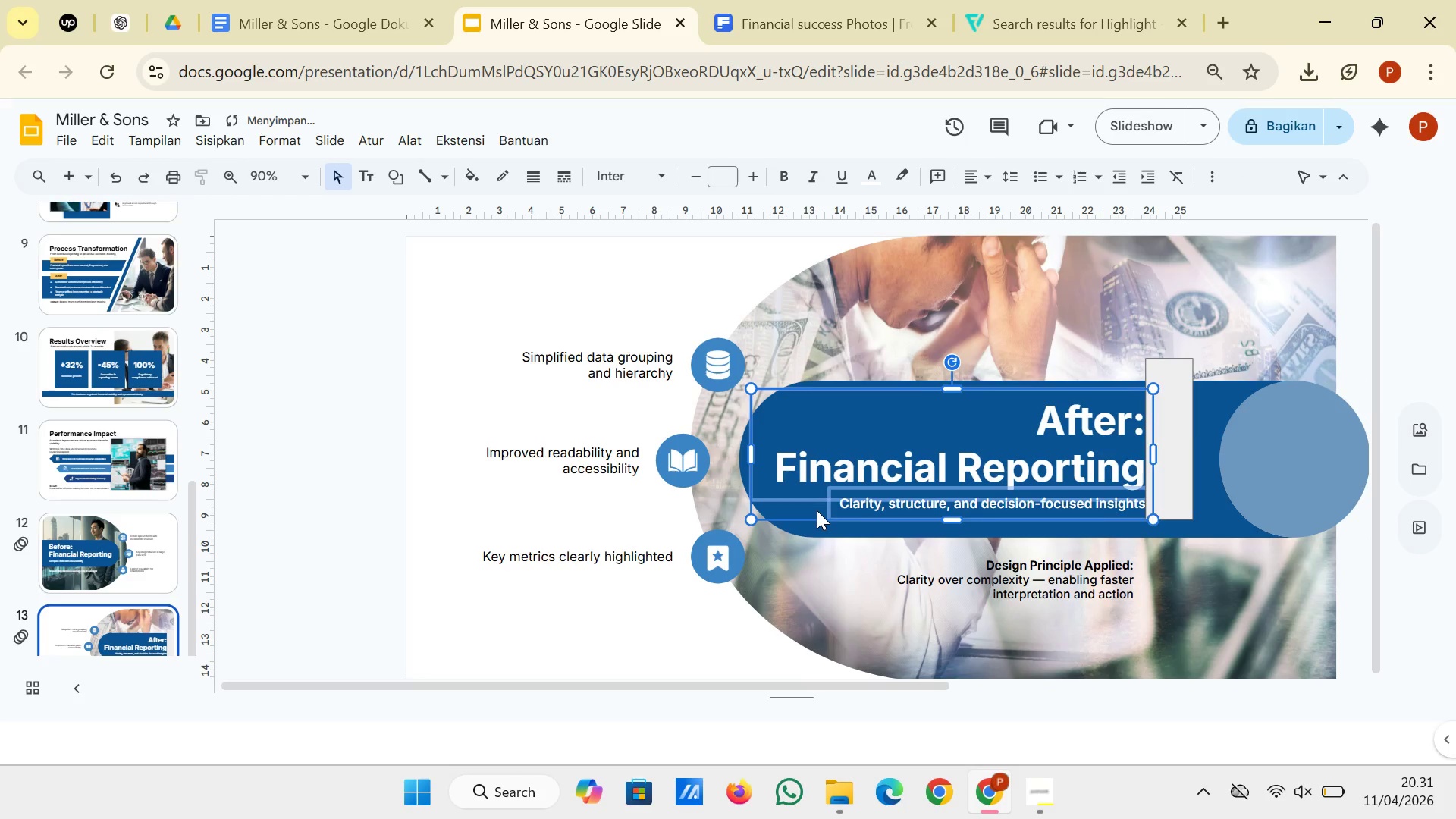 
key(ArrowRight)
 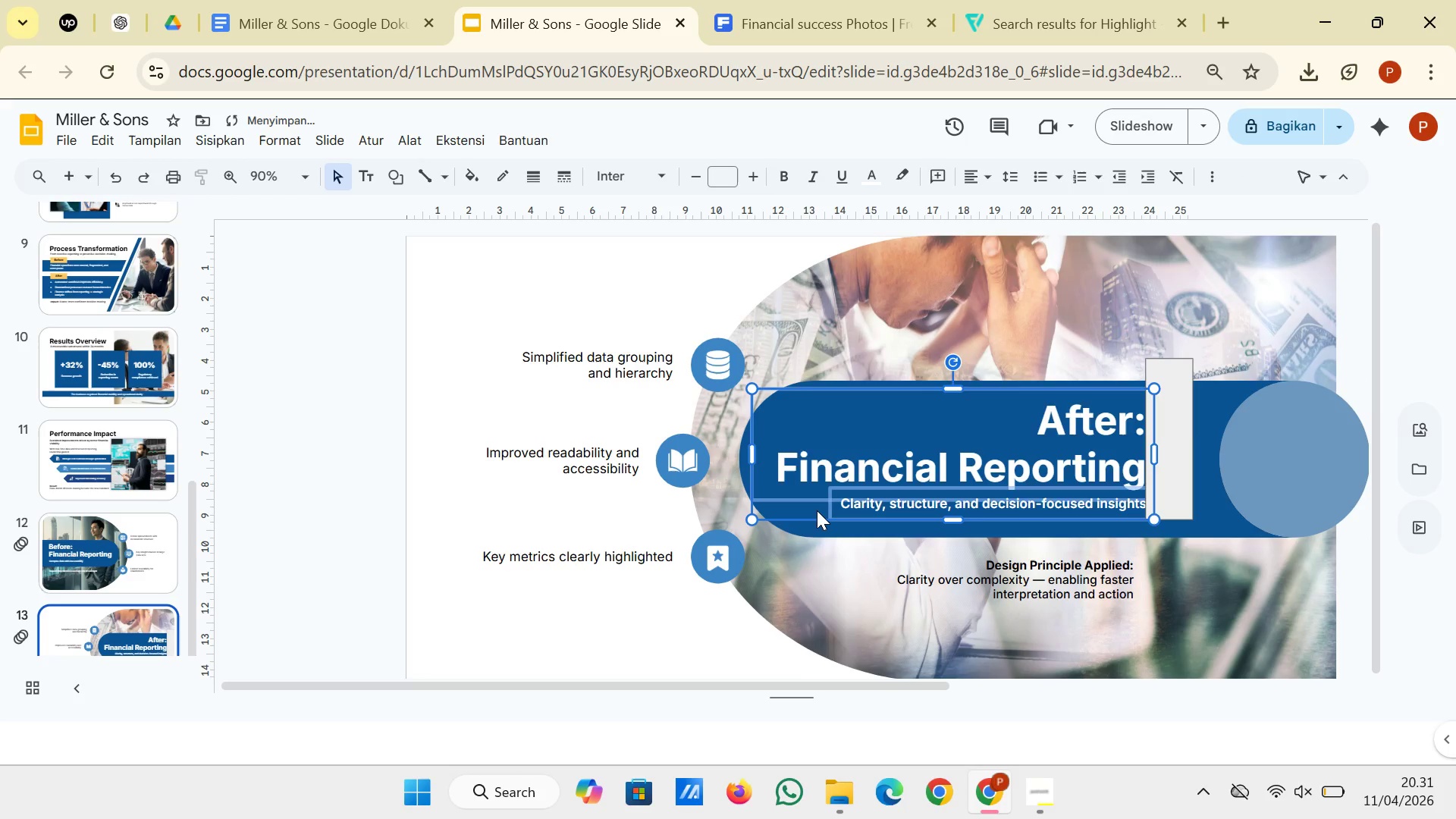 
key(ArrowRight)
 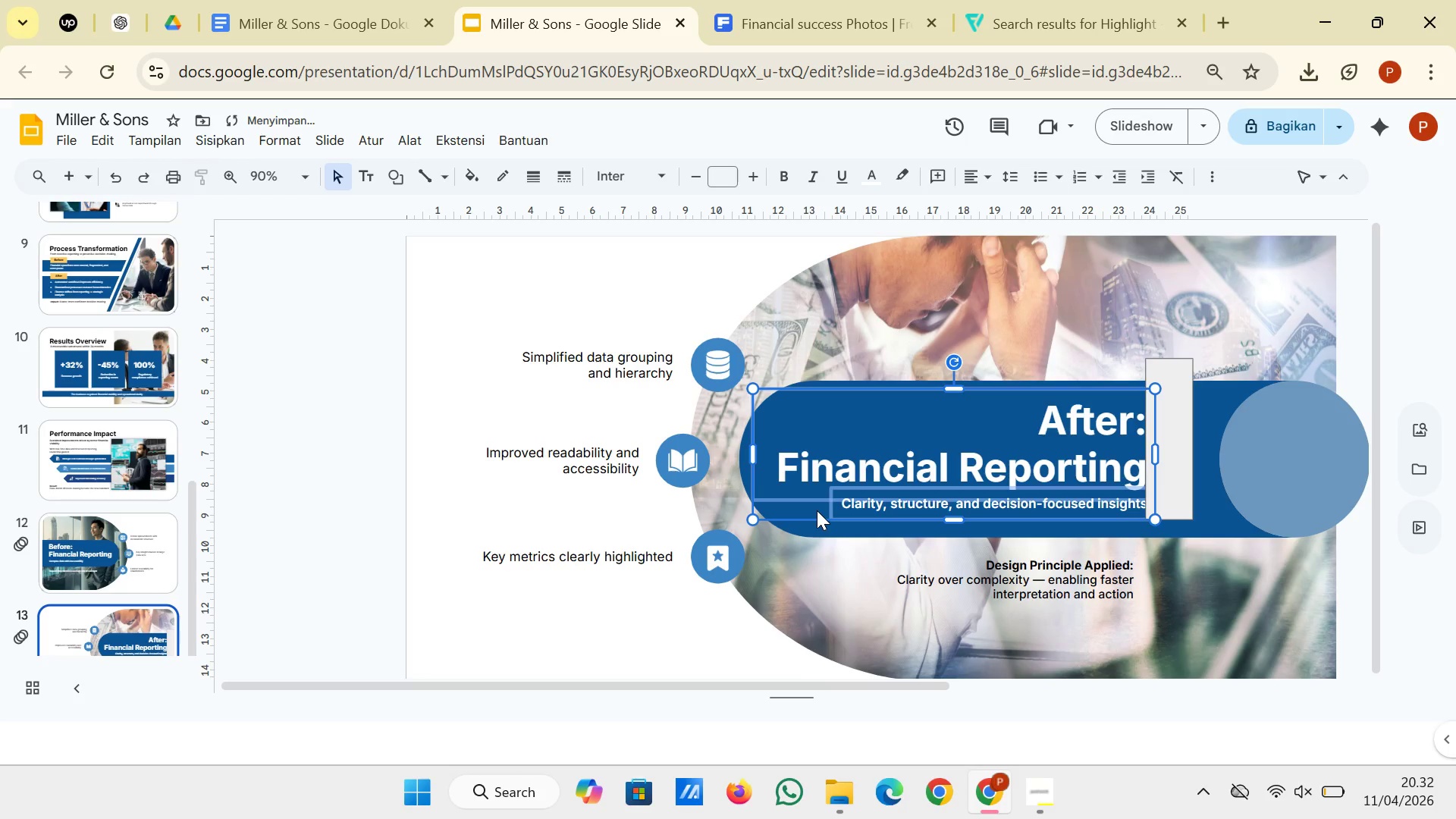 
key(ArrowDown)
 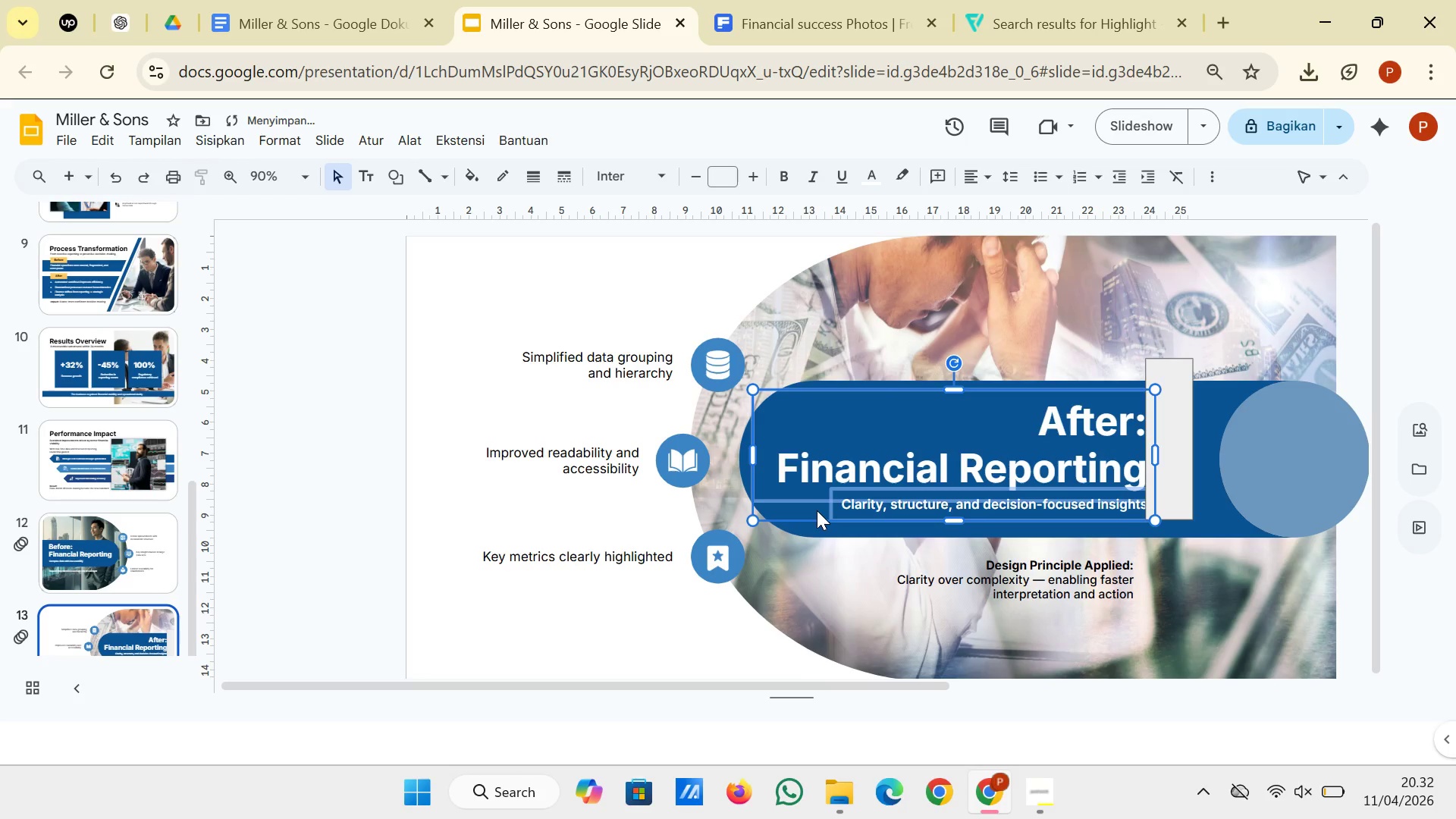 
key(ArrowUp)
 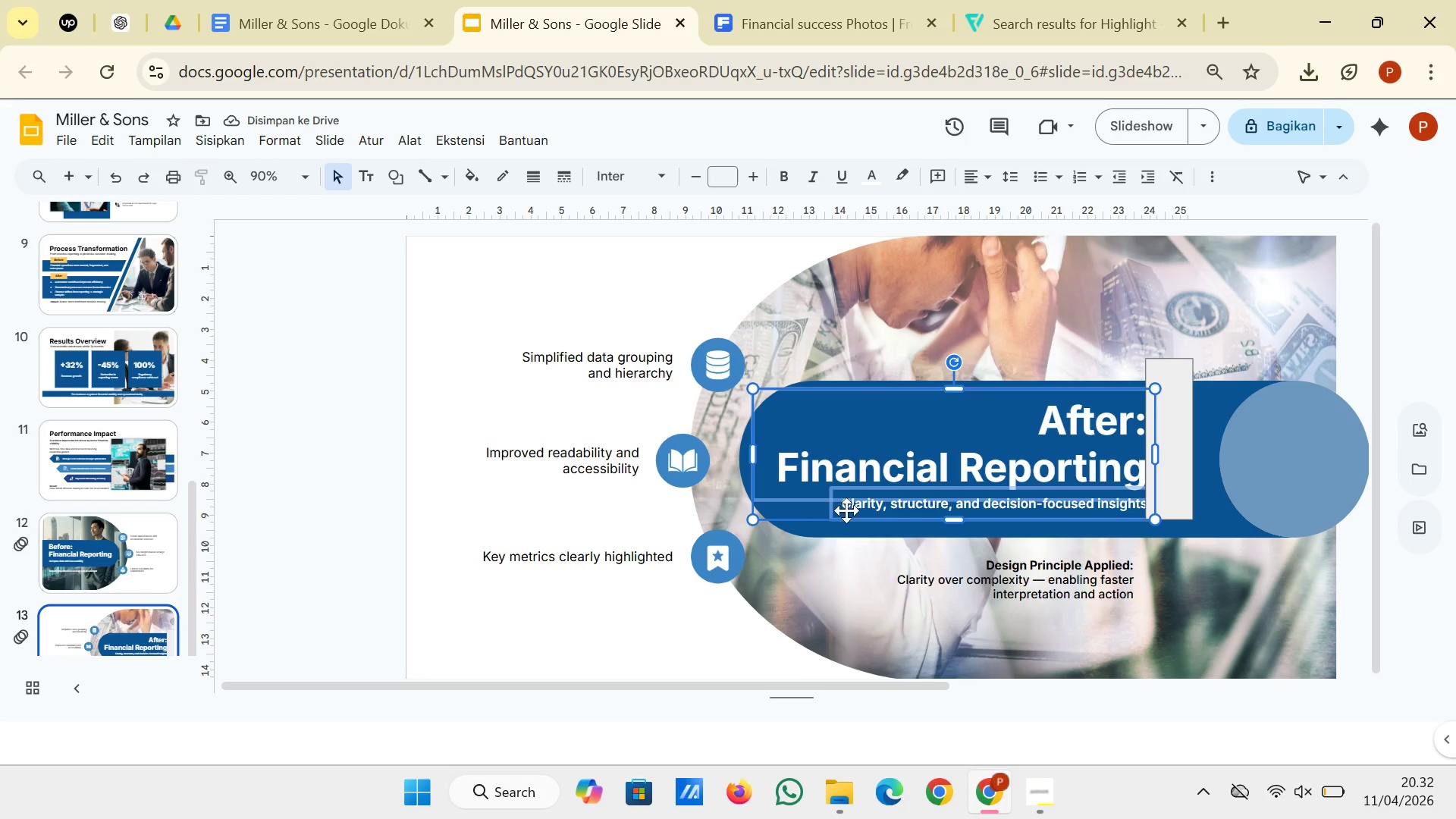 
left_click([695, 647])
 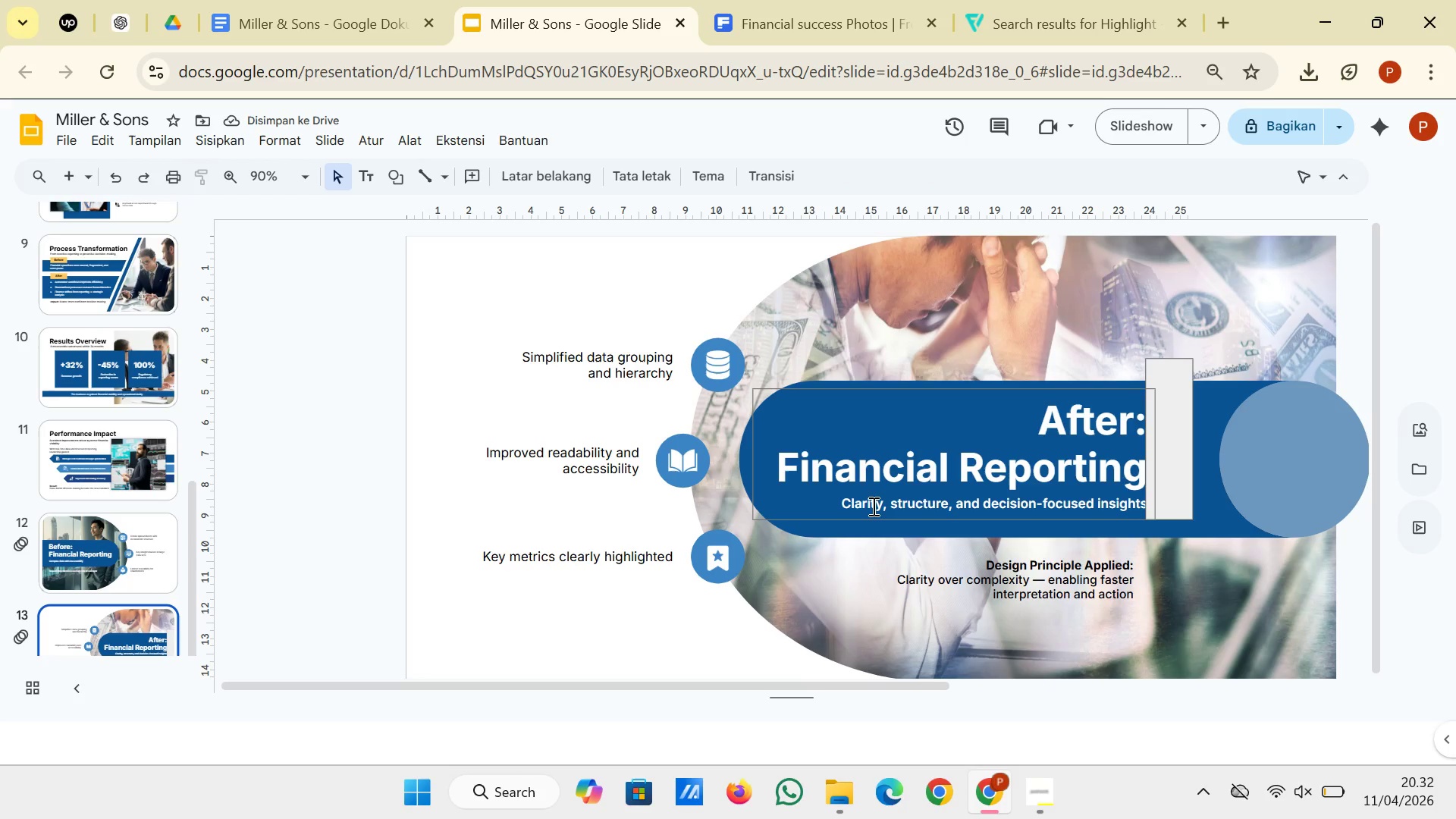 
left_click([872, 506])
 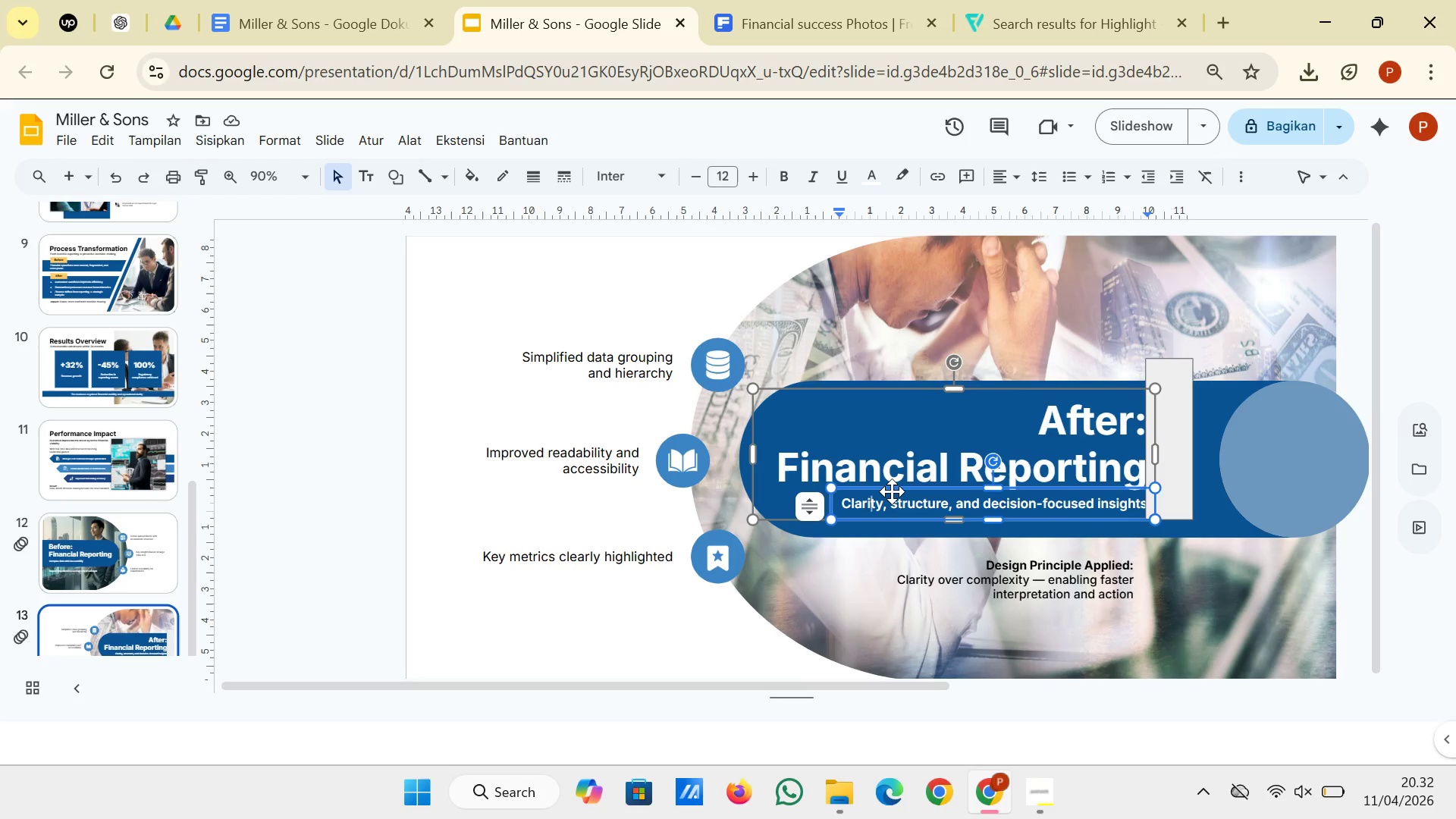 
left_click([892, 491])
 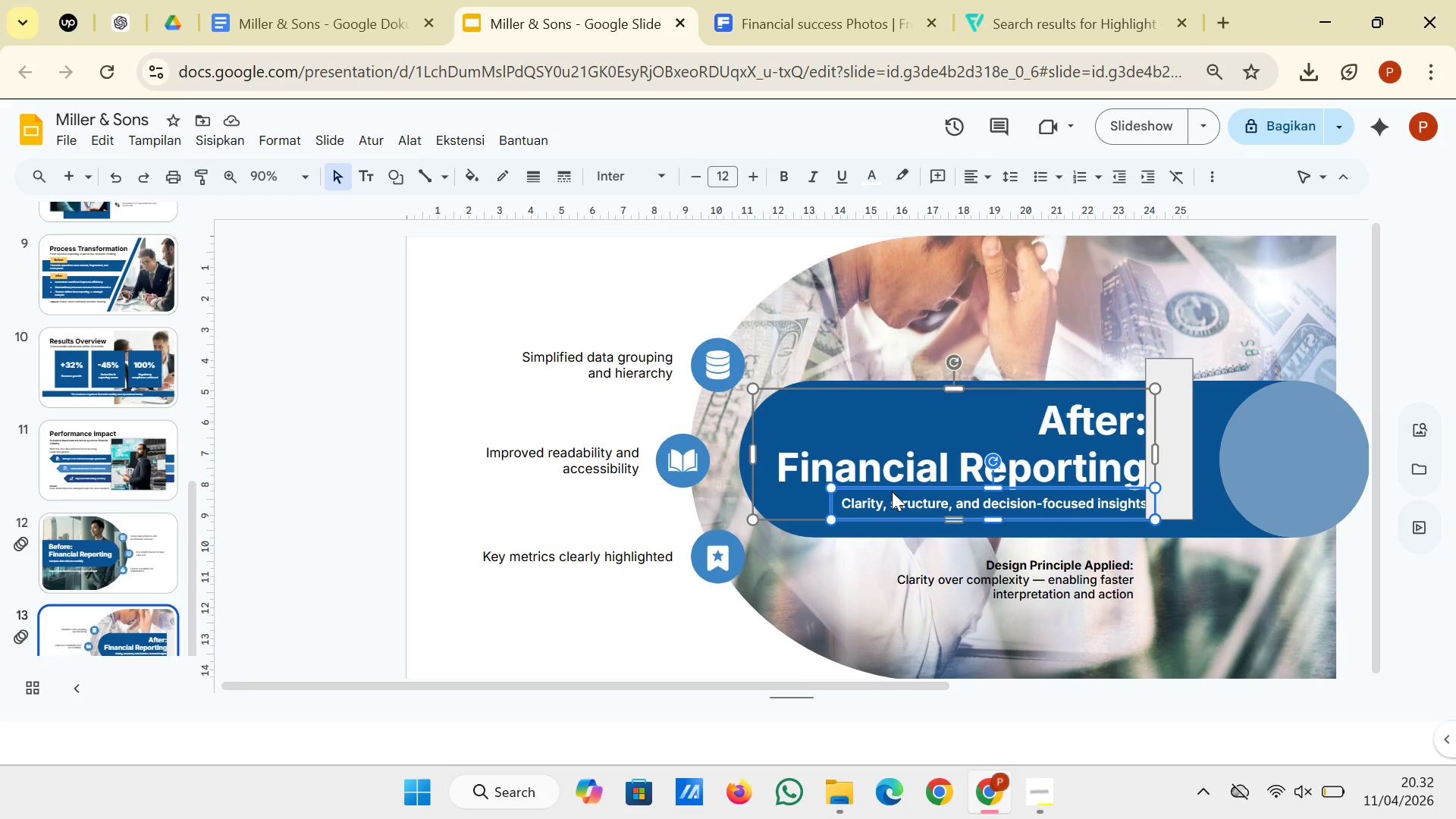 
key(ArrowLeft)
 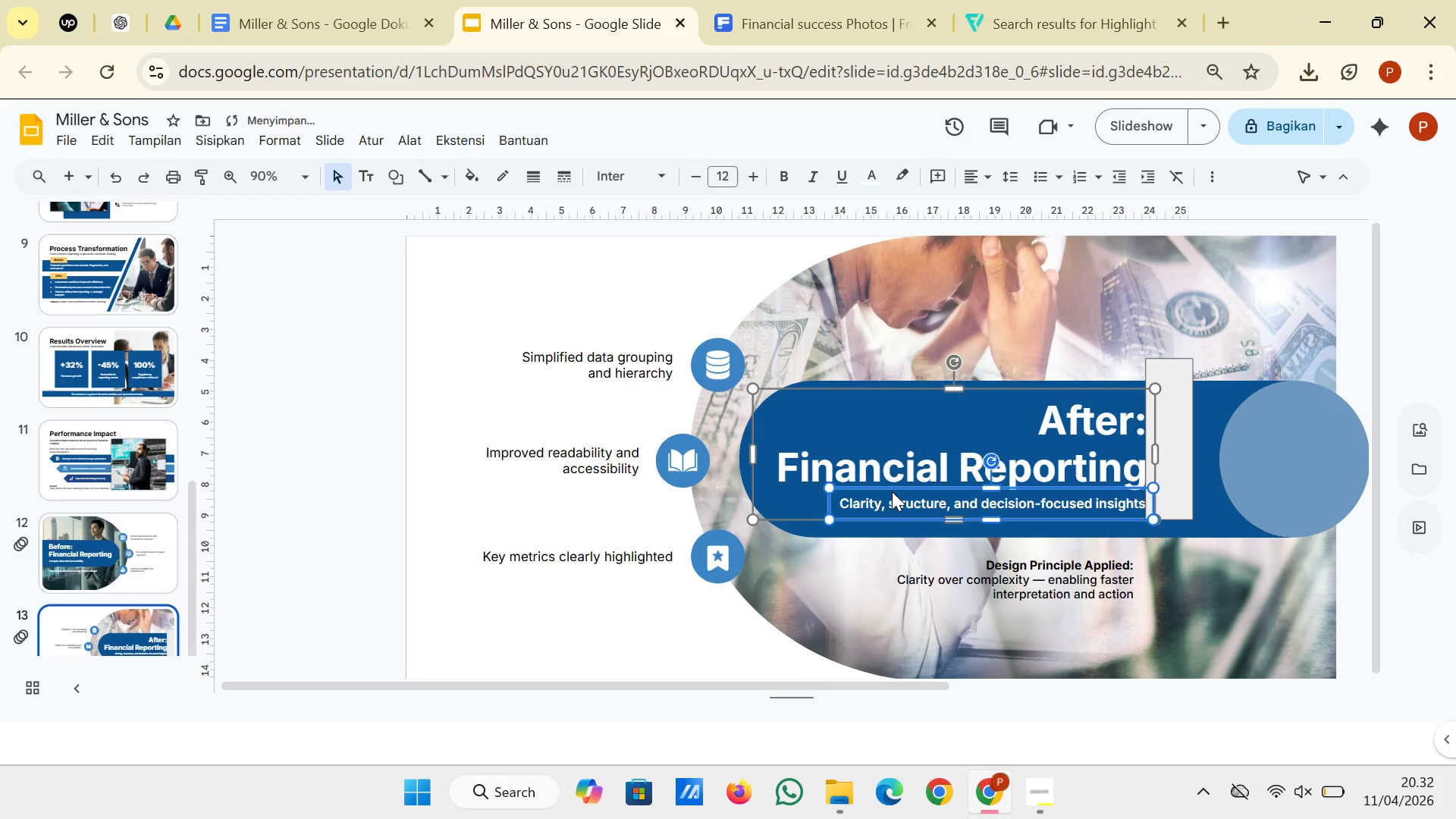 
key(ArrowLeft)
 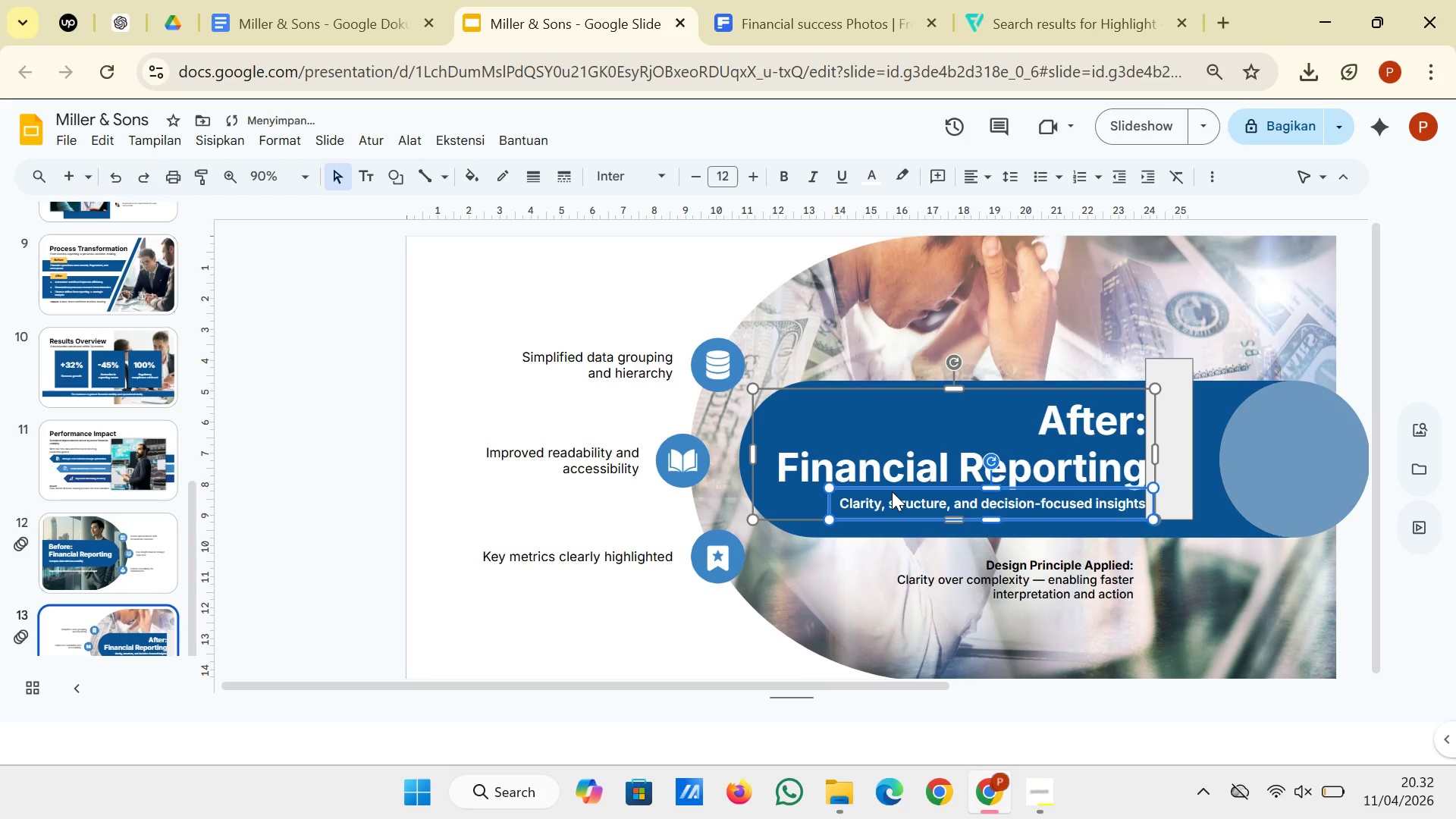 
key(ArrowLeft)
 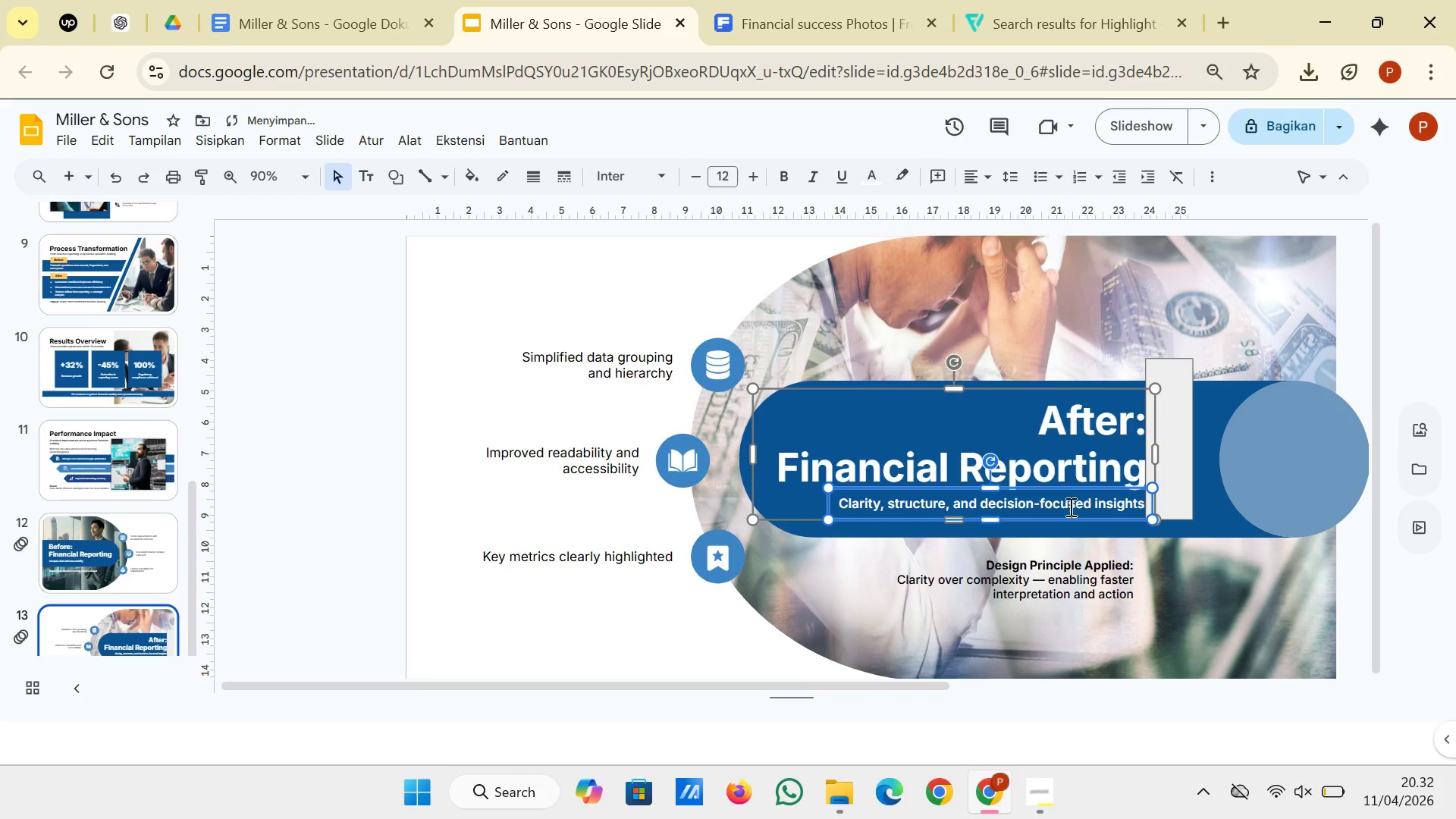 
left_click([1183, 501])
 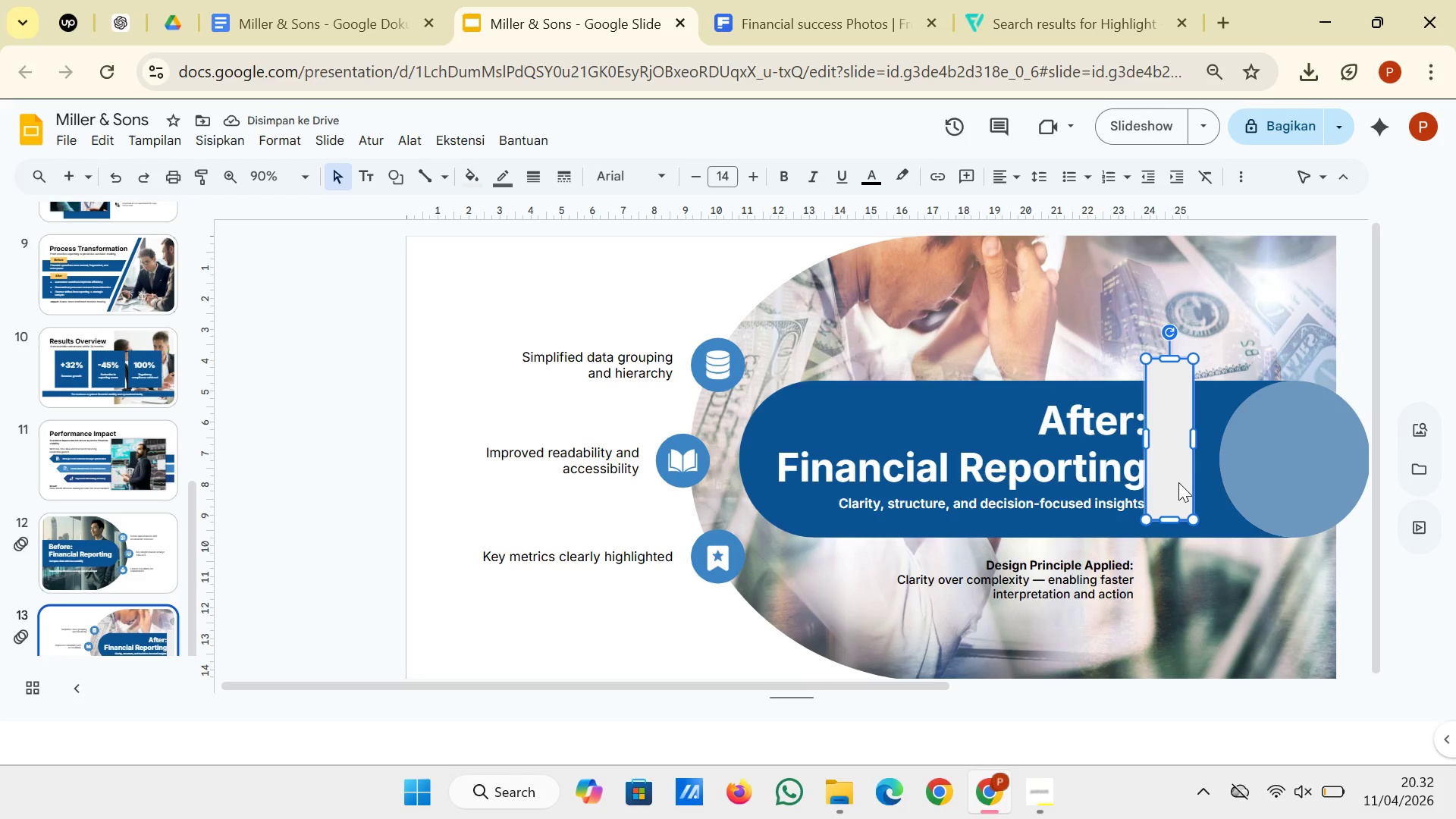 
left_click_drag(start_coordinate=[1178, 482], to_coordinate=[1179, 582])
 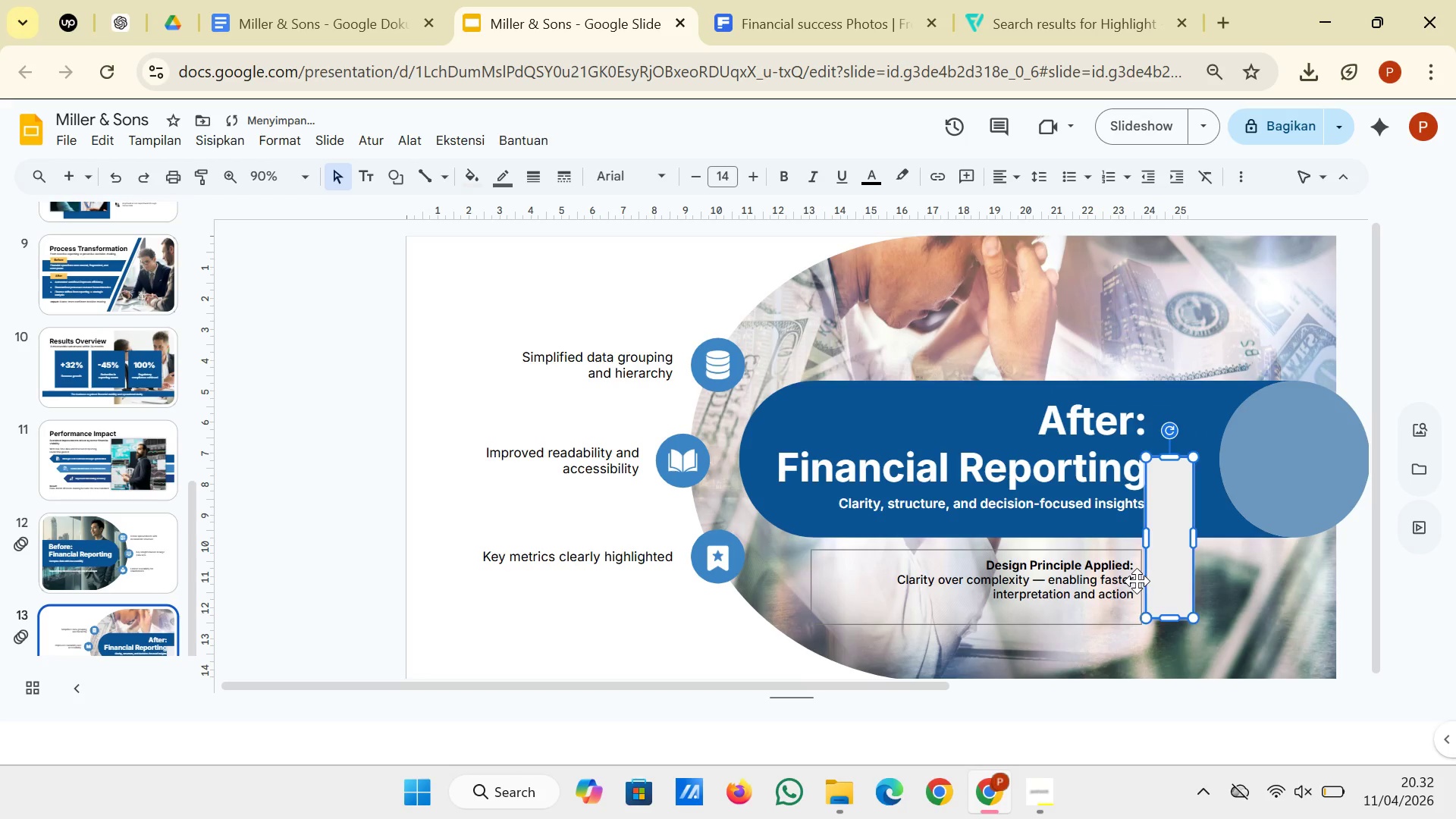 
left_click([1137, 581])
 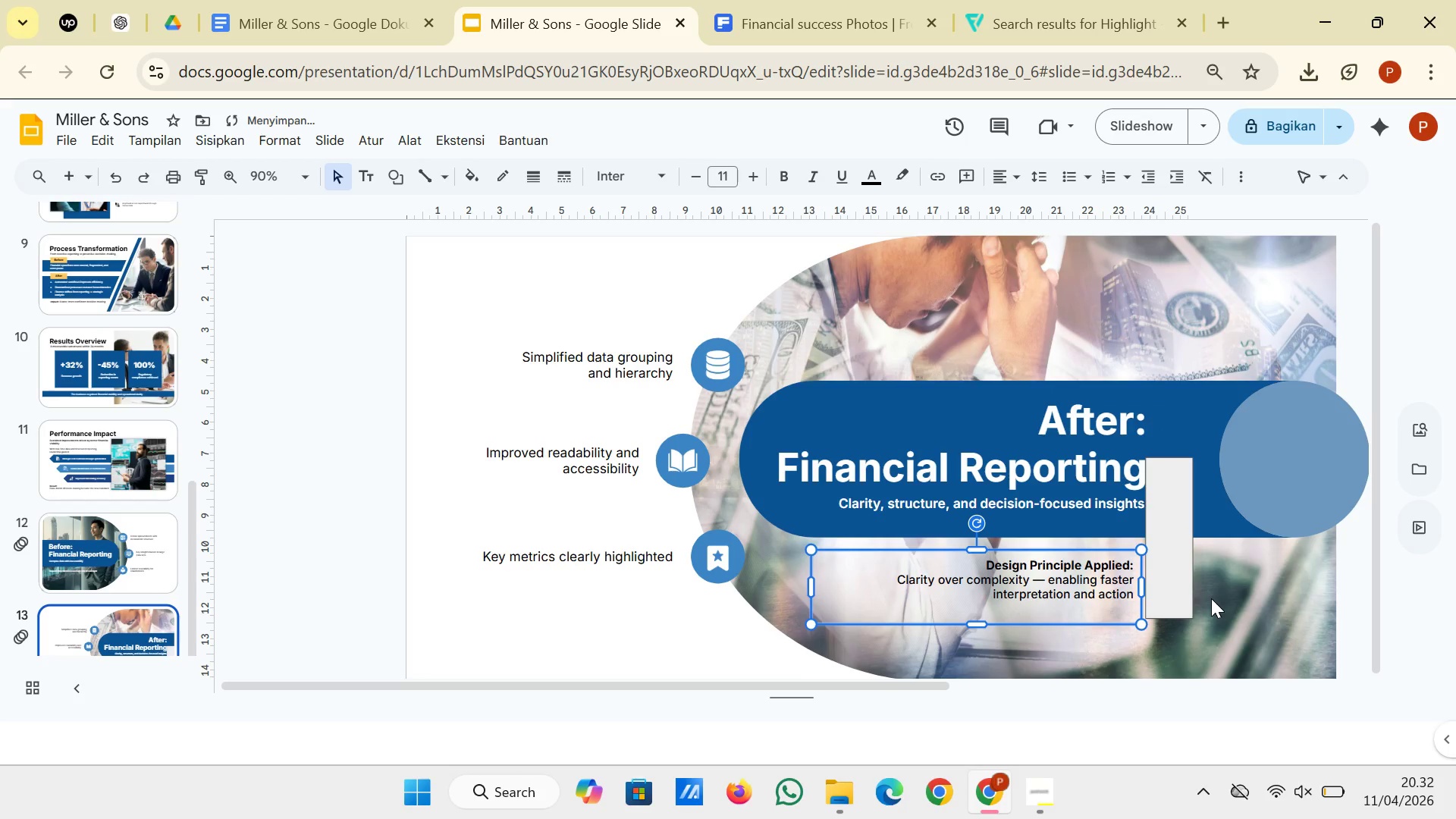 
hold_key(key=ArrowRight, duration=0.83)
 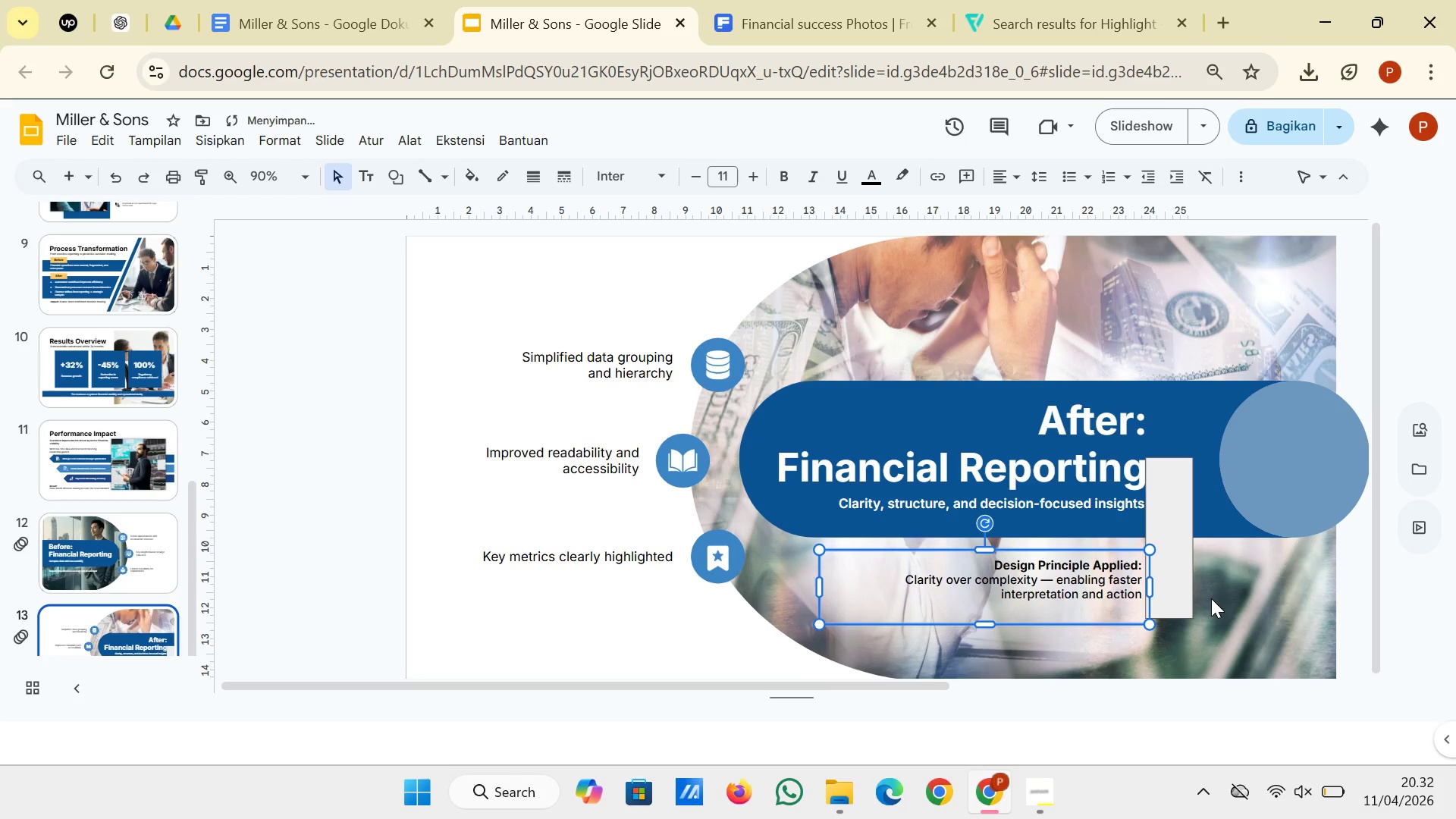 
key(ArrowRight)
 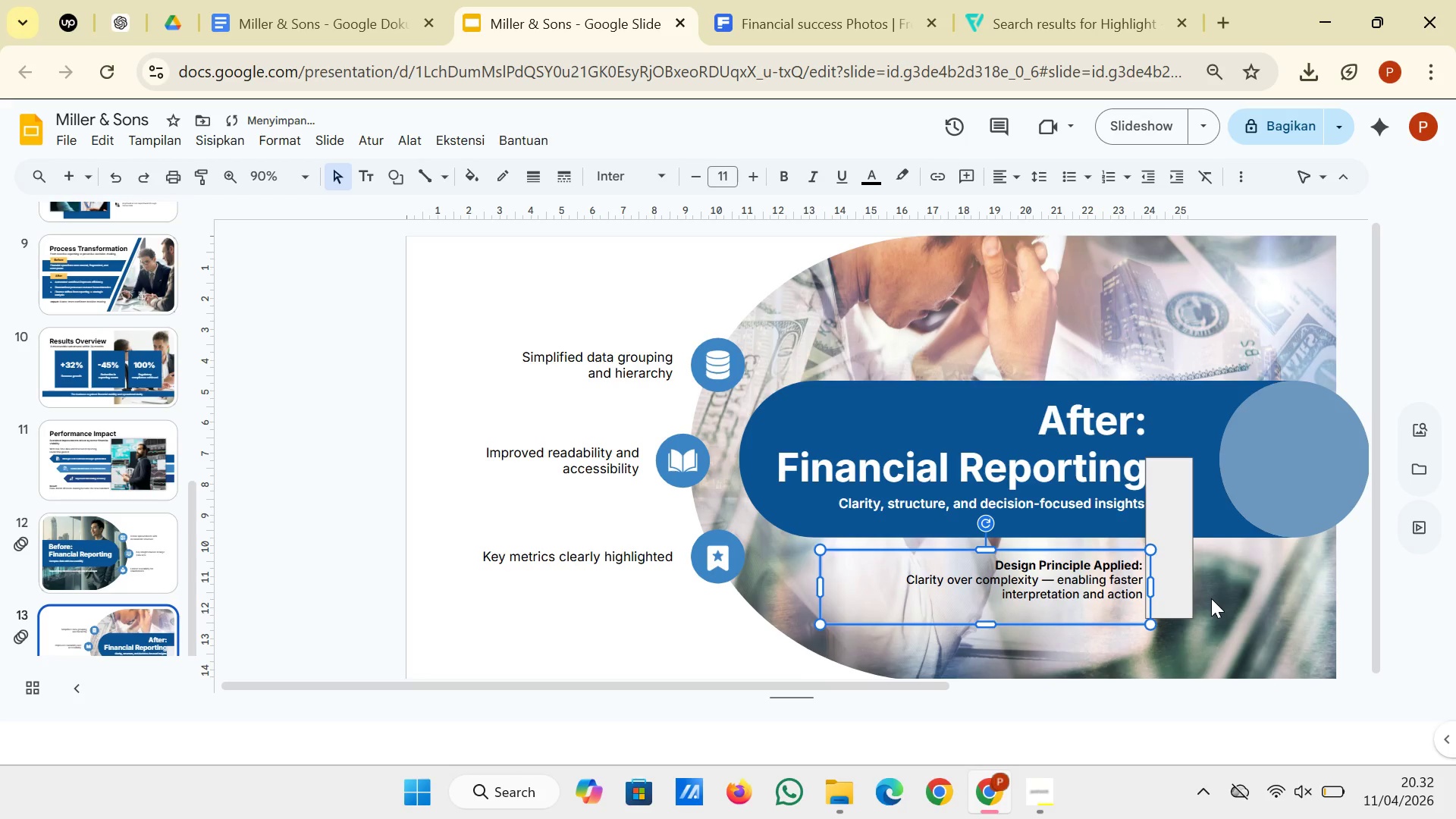 
key(ArrowRight)
 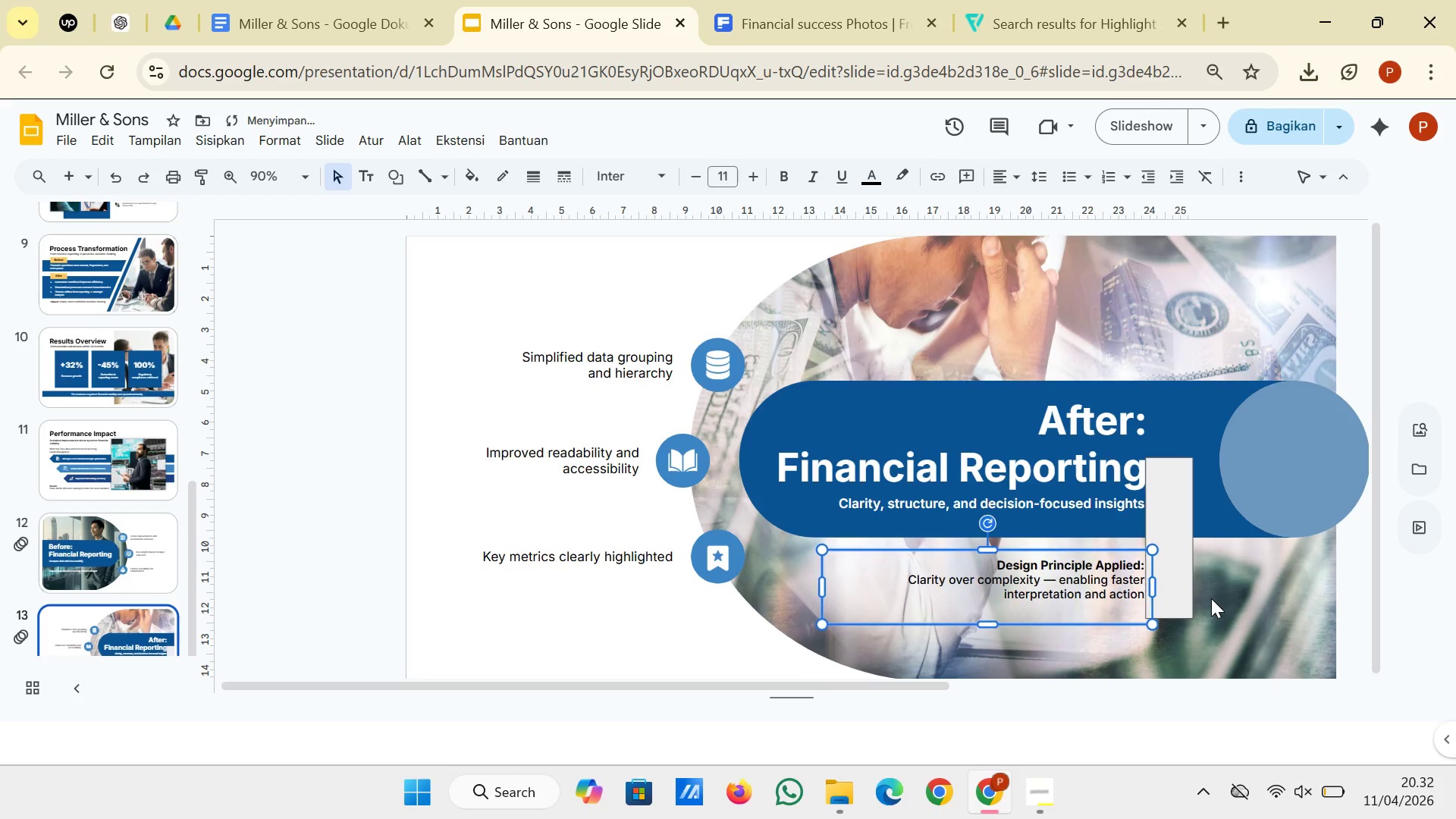 
key(ArrowRight)
 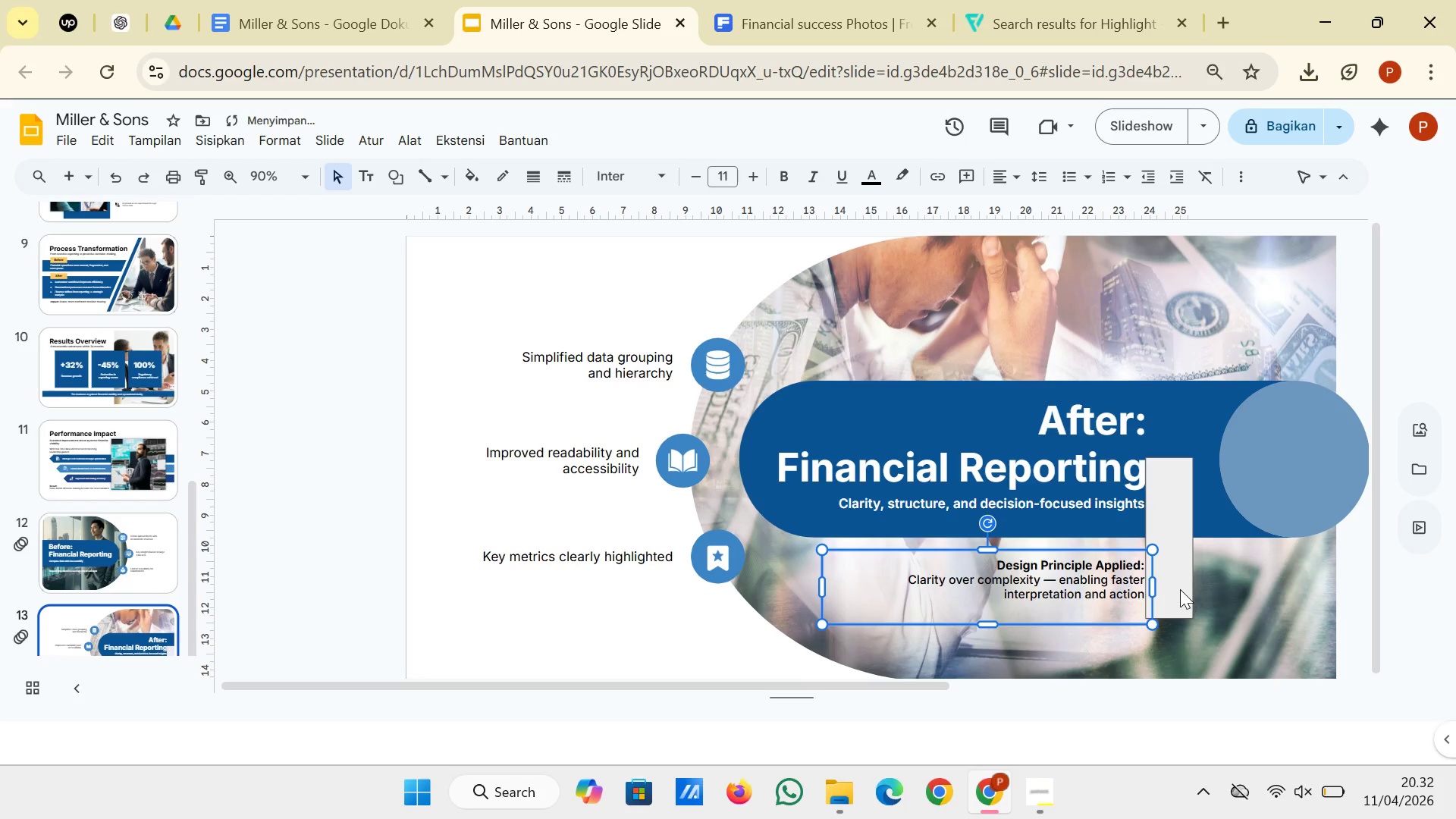 
left_click([1167, 585])
 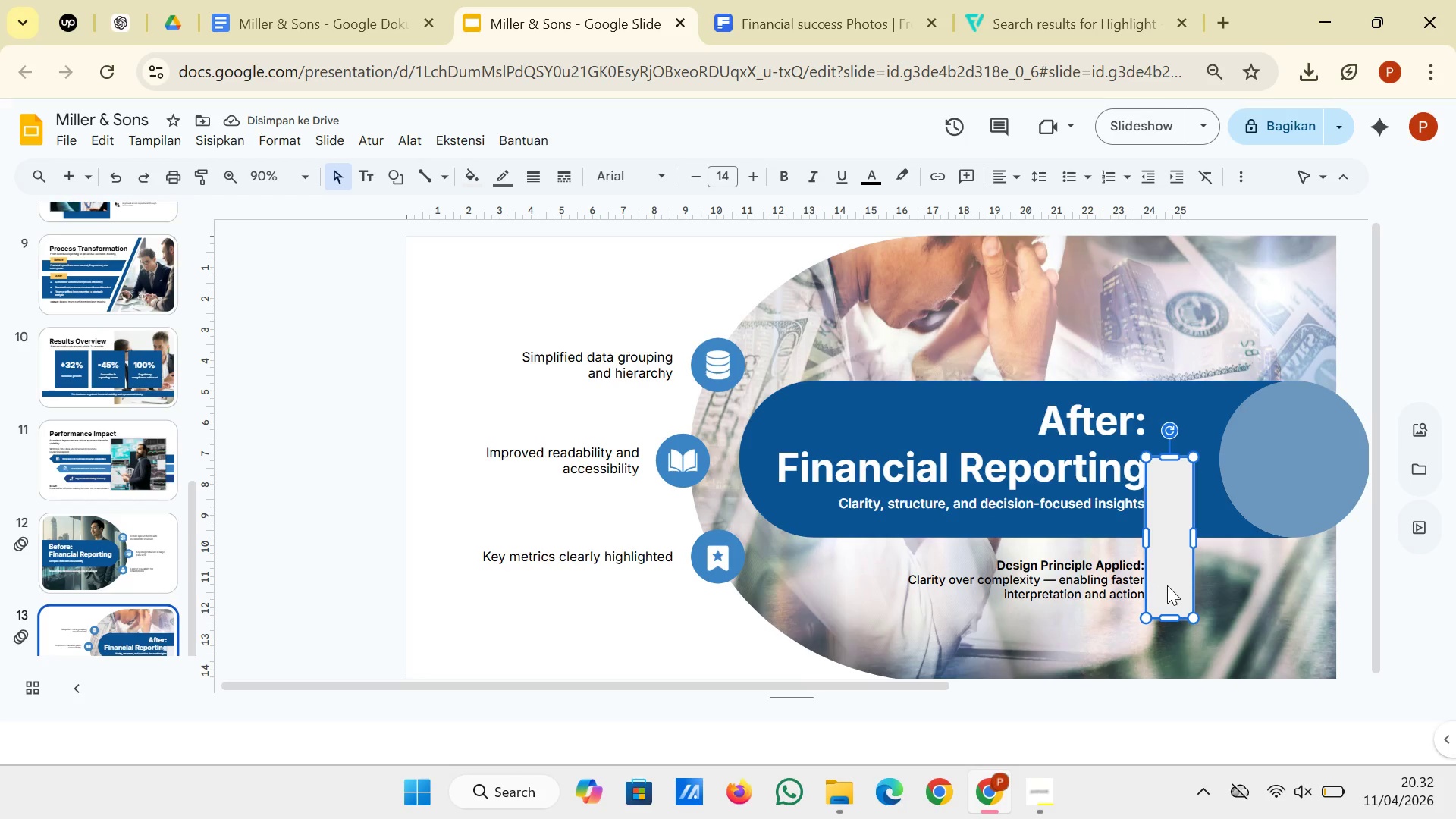 
right_click([1167, 585])
 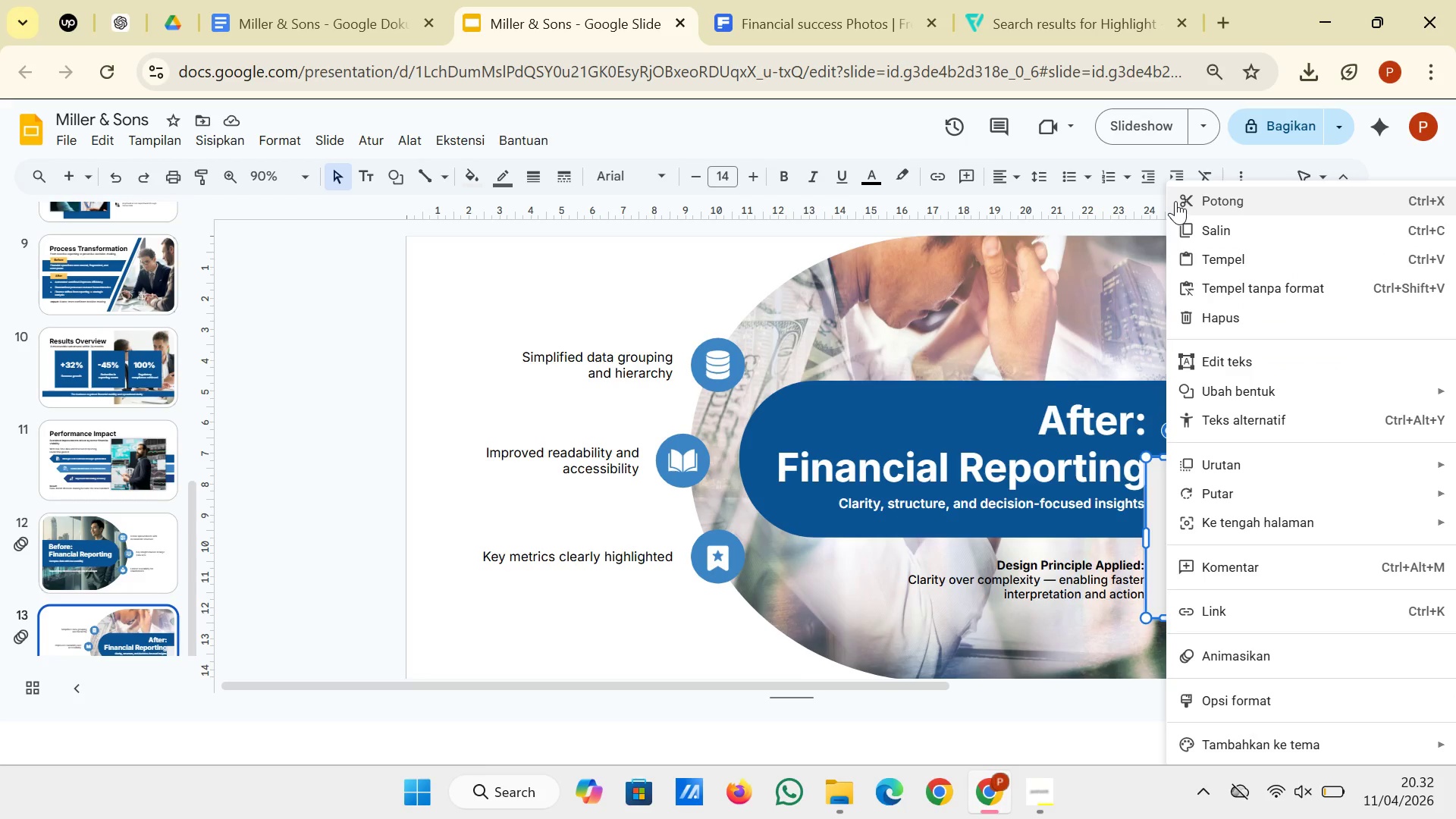 
left_click([1175, 201])
 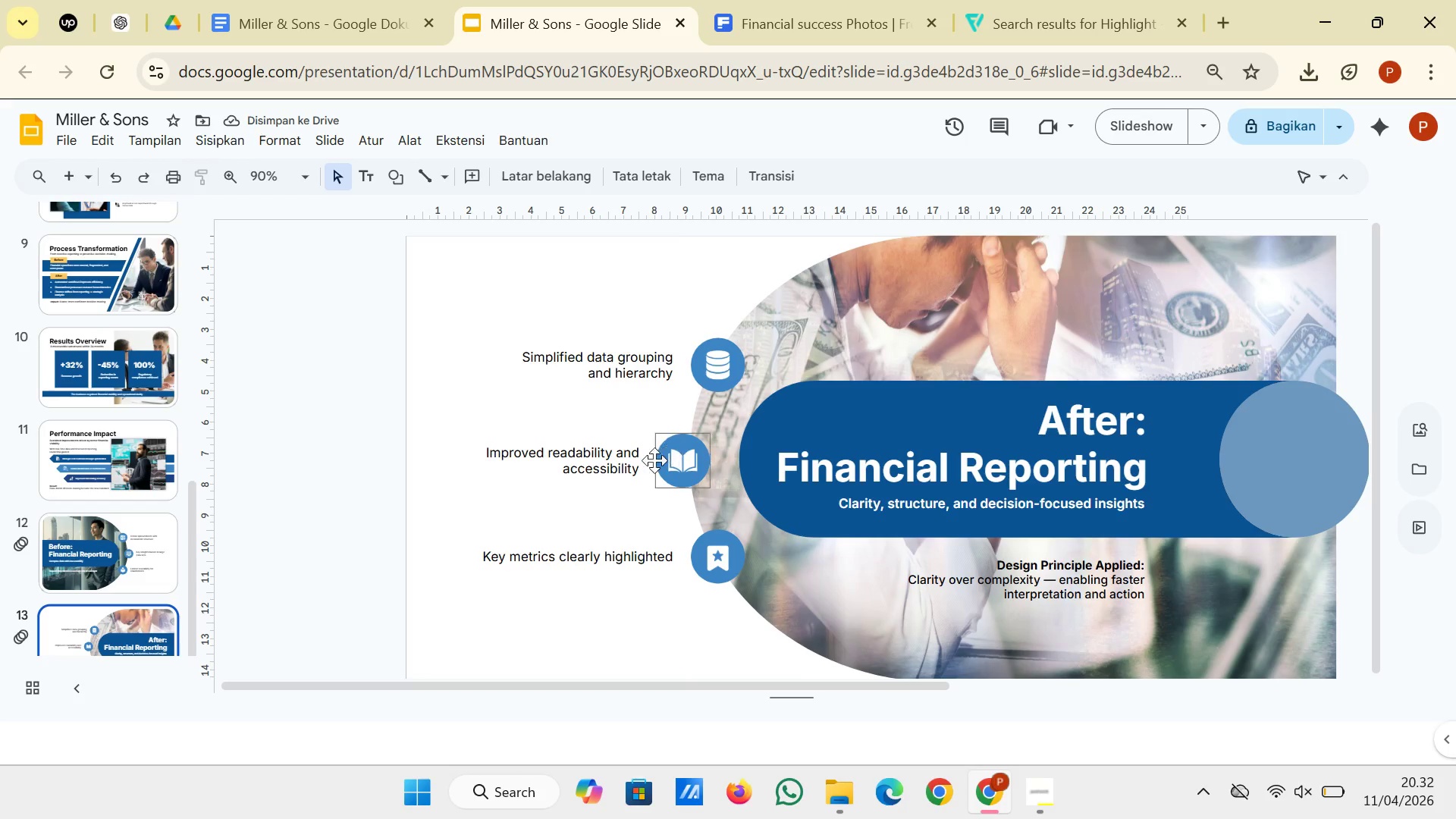 
left_click([102, 433])
 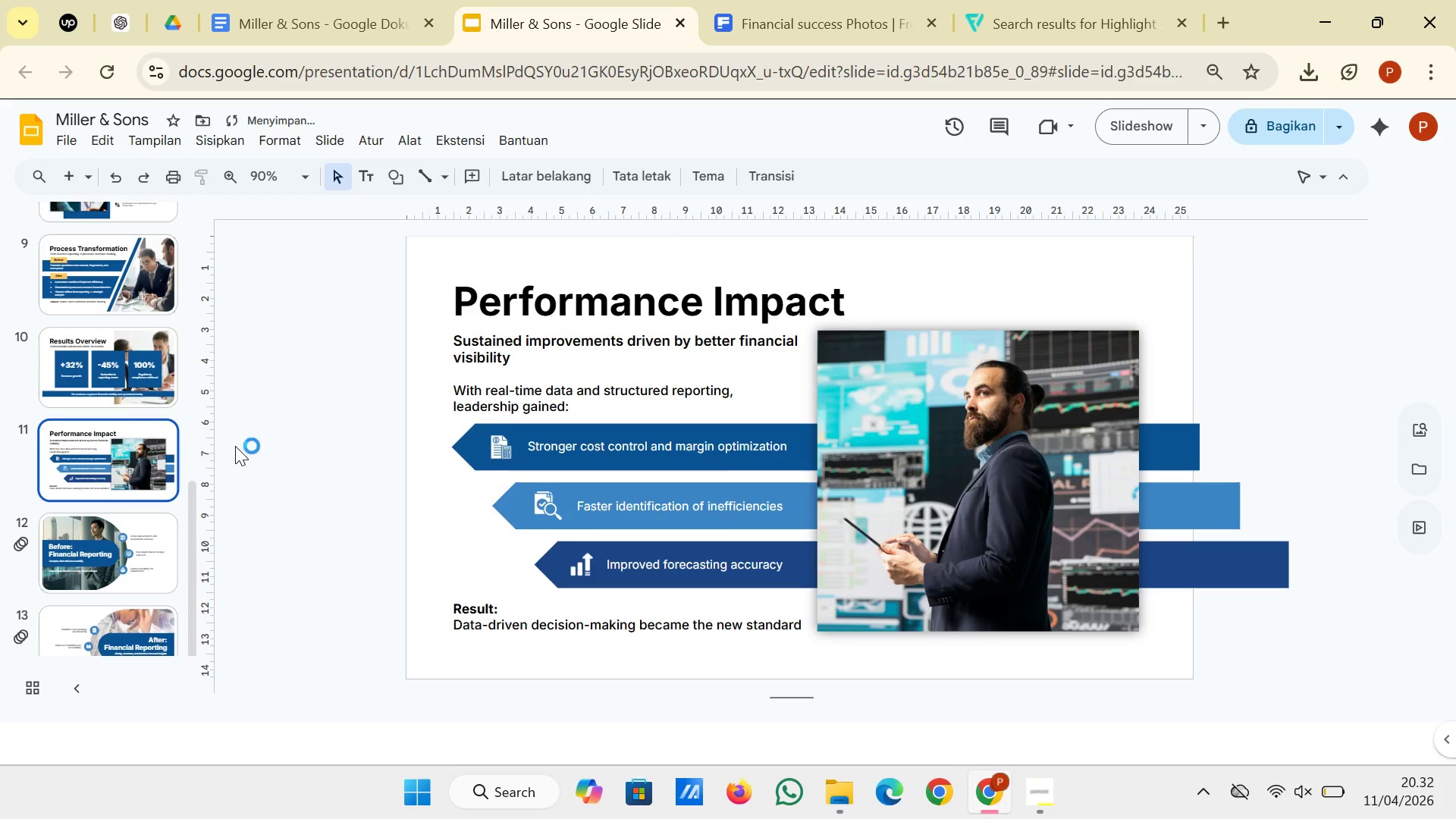 
right_click([239, 445])
 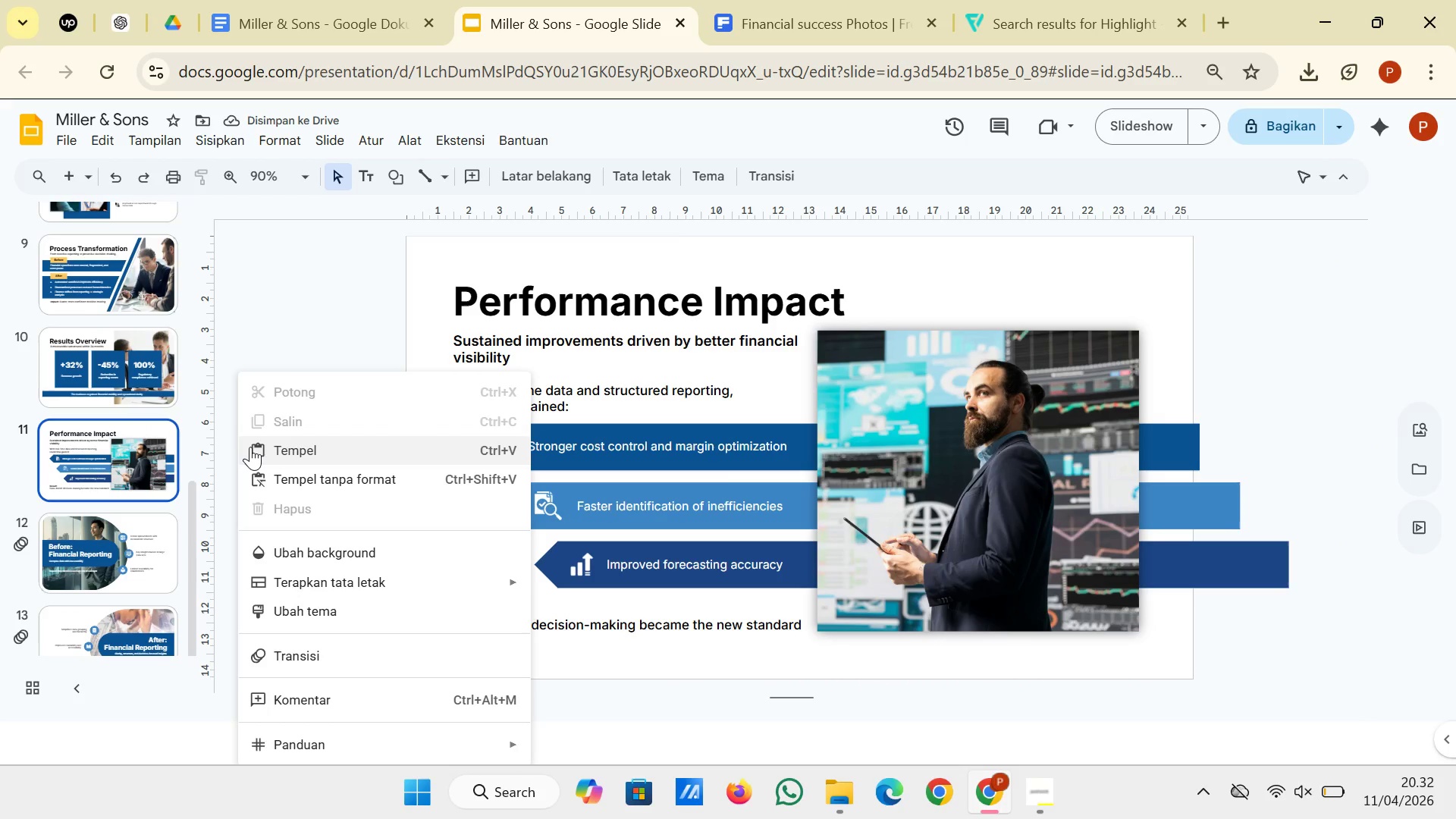 
left_click([250, 447])
 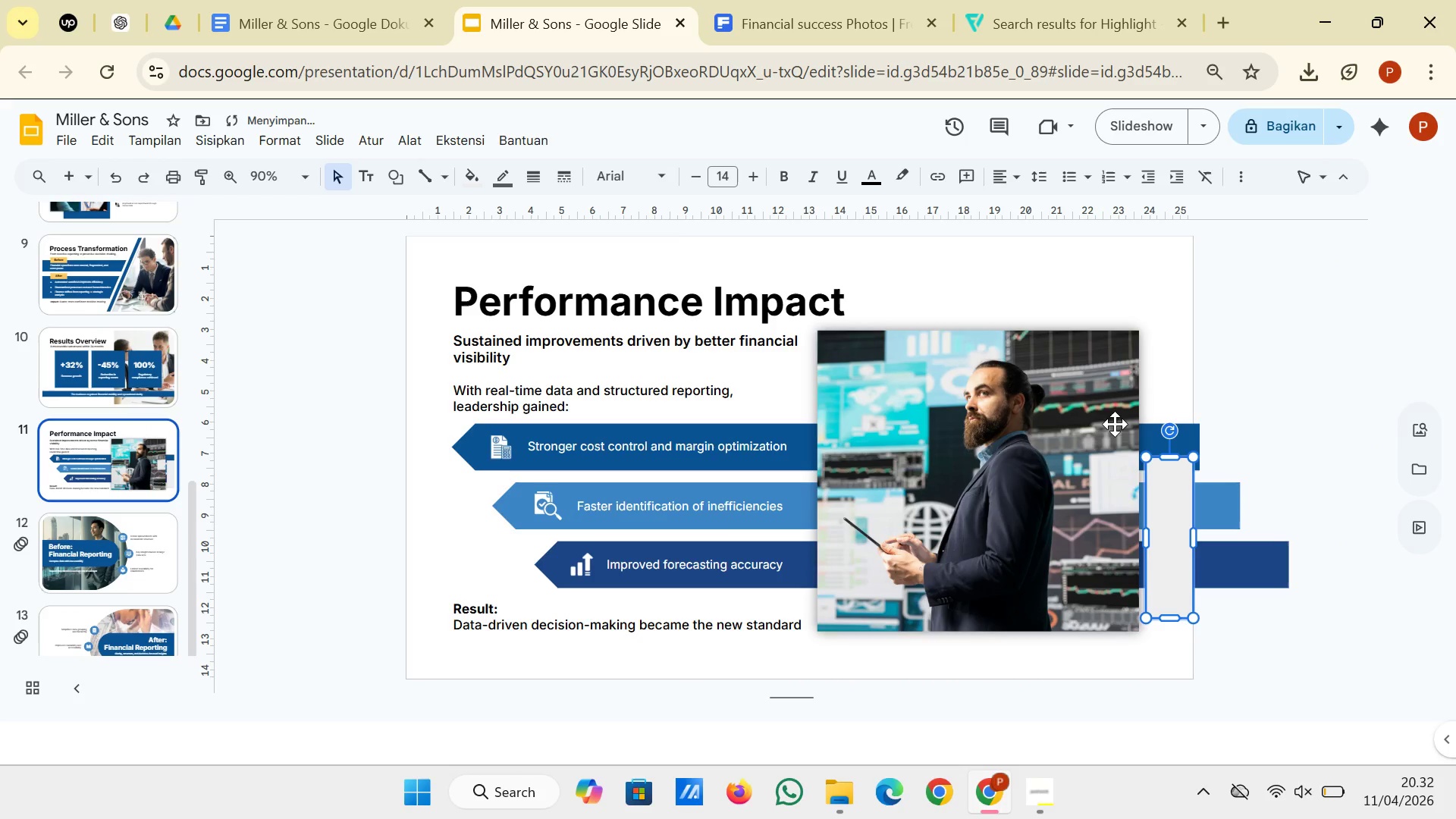 
left_click([1044, 391])
 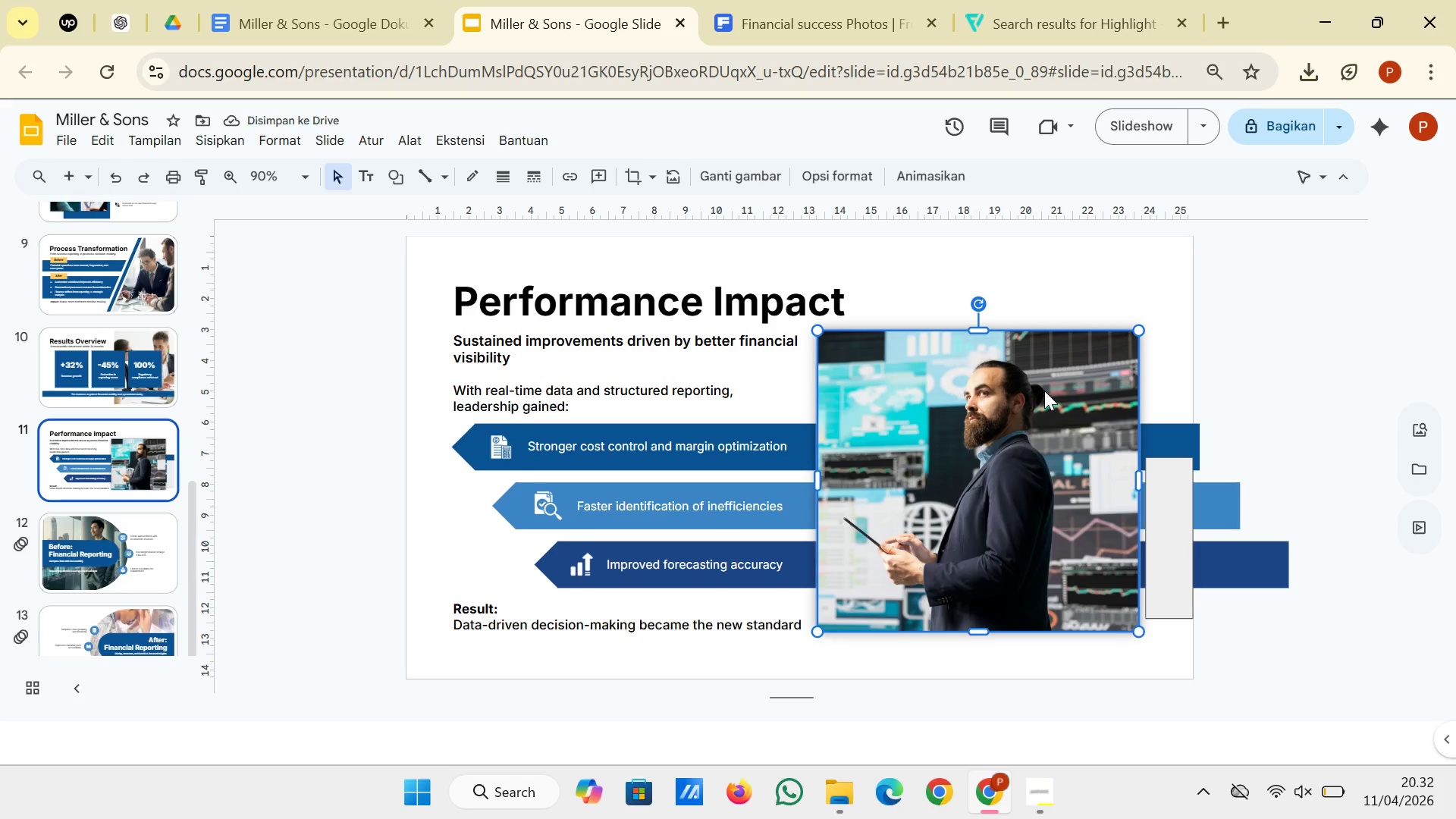 
key(ArrowRight)
 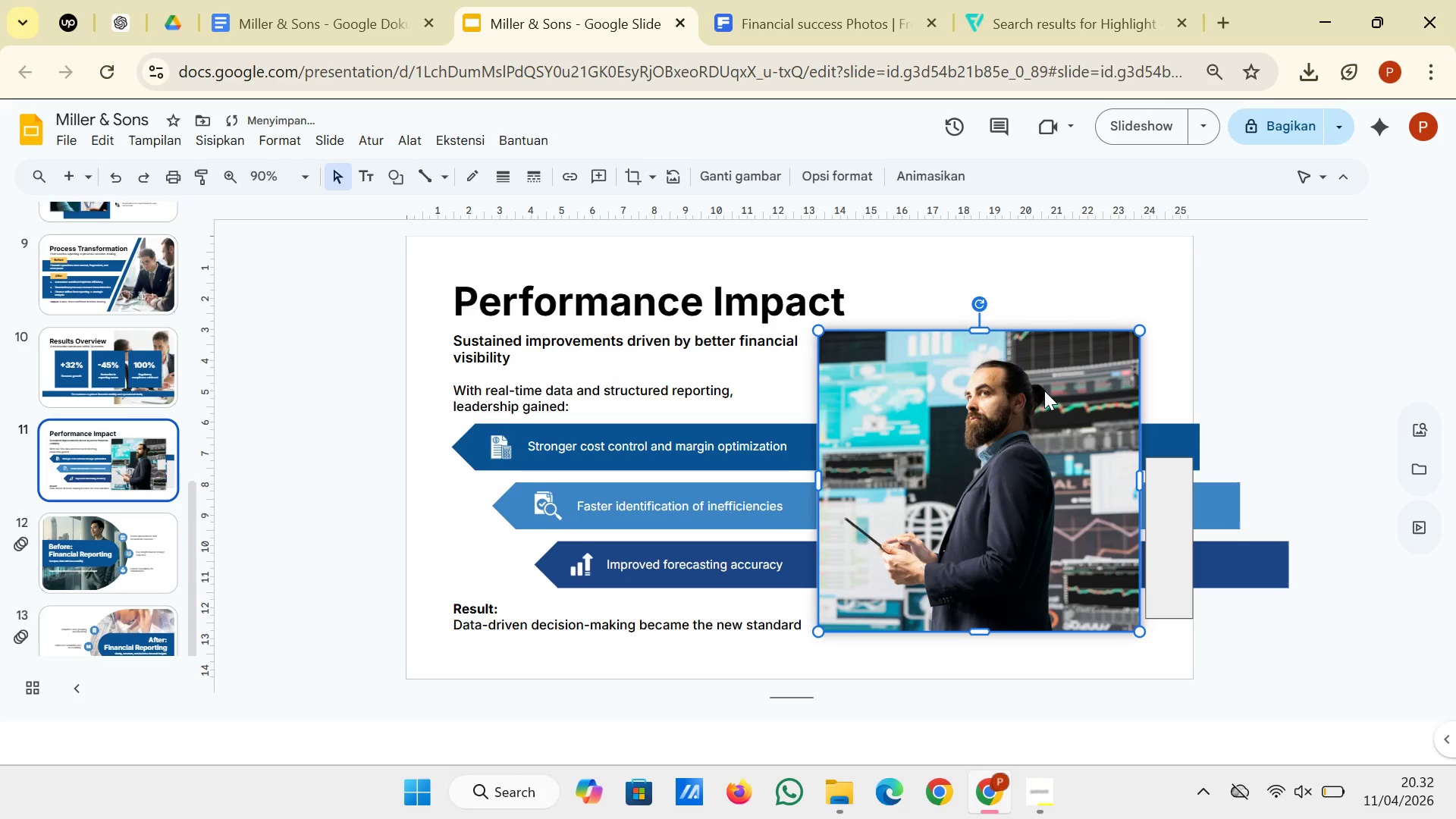 
key(ArrowRight)
 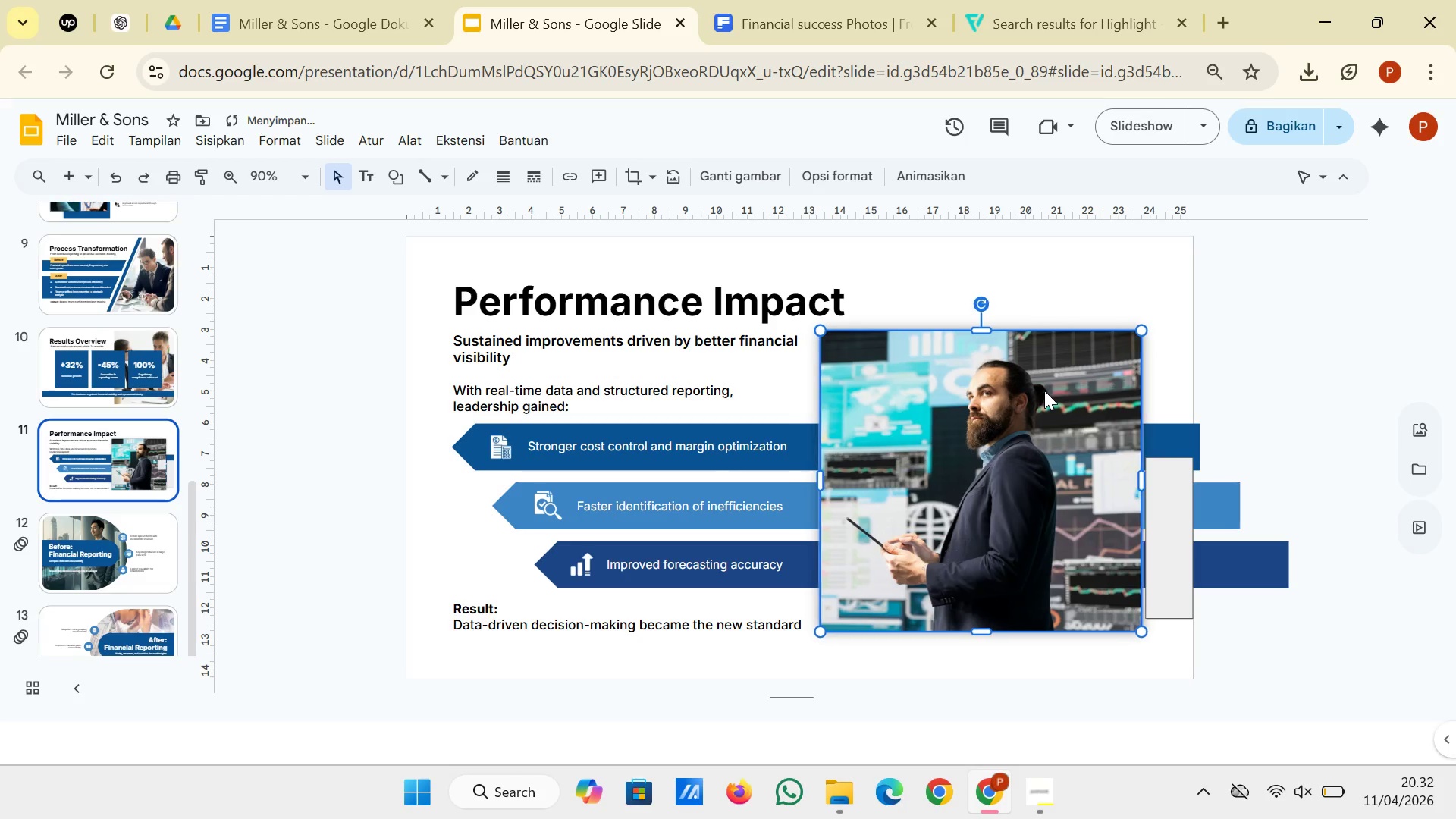 
key(ArrowRight)
 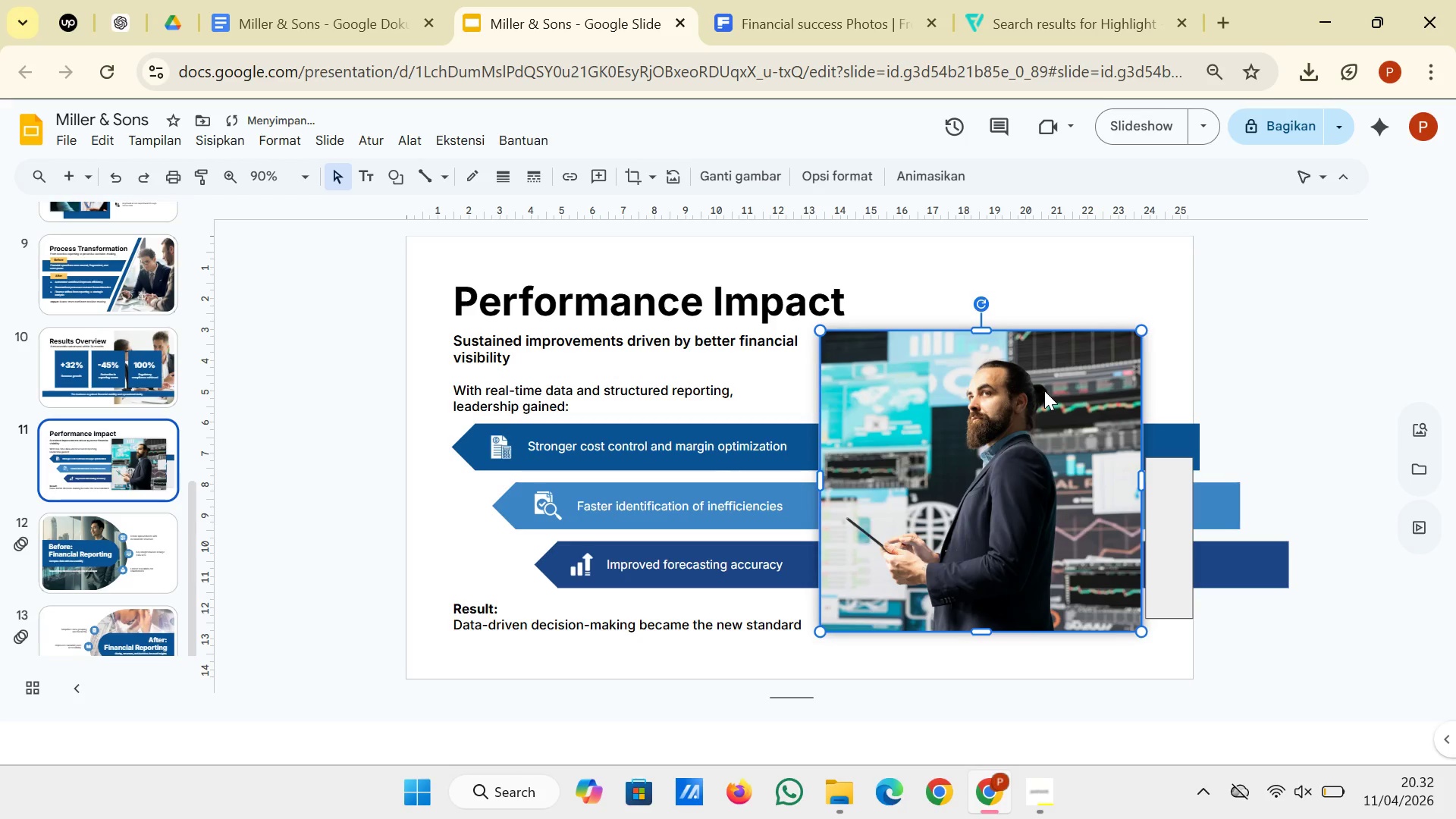 
key(ArrowRight)
 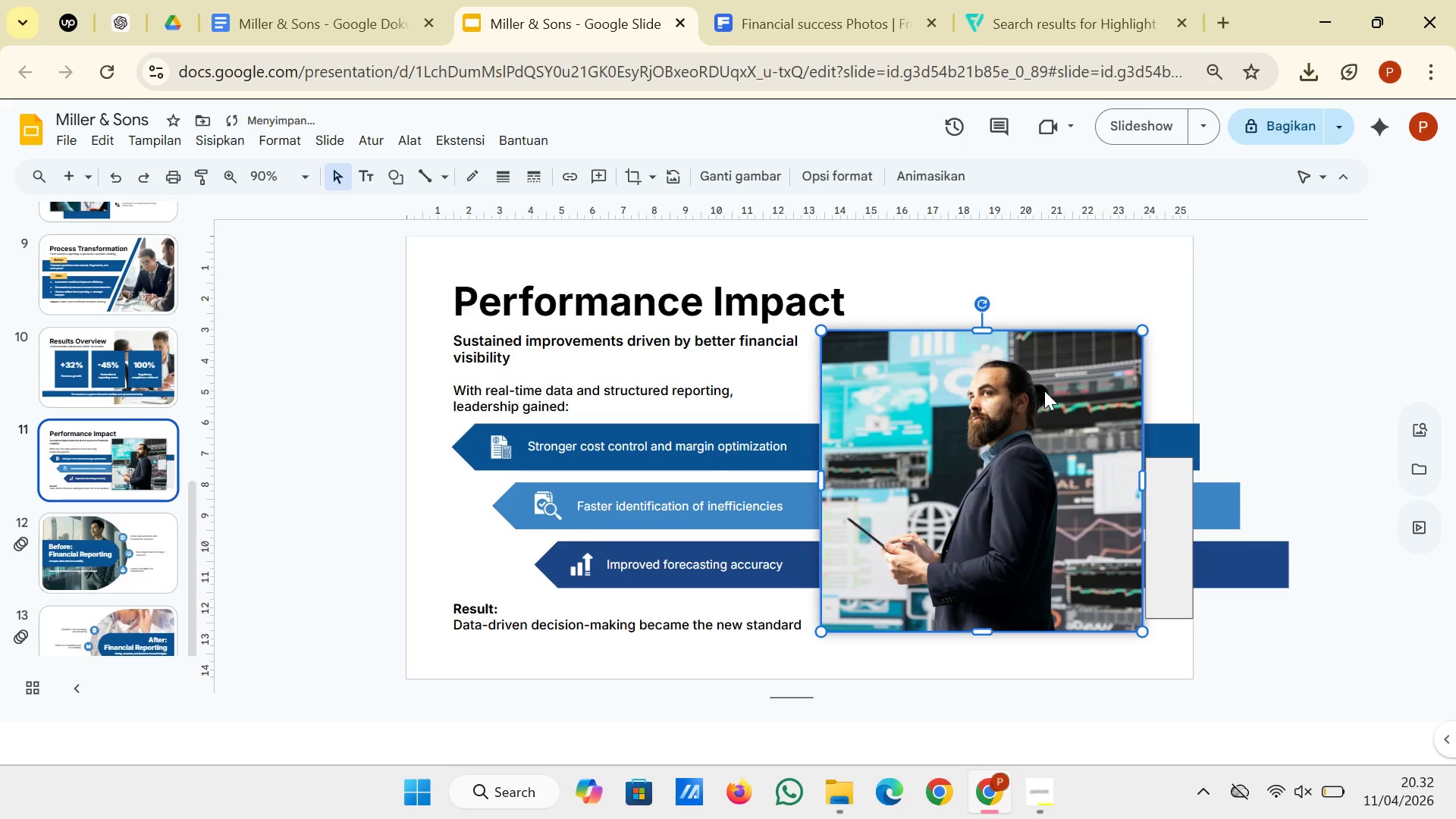 
key(ArrowRight)
 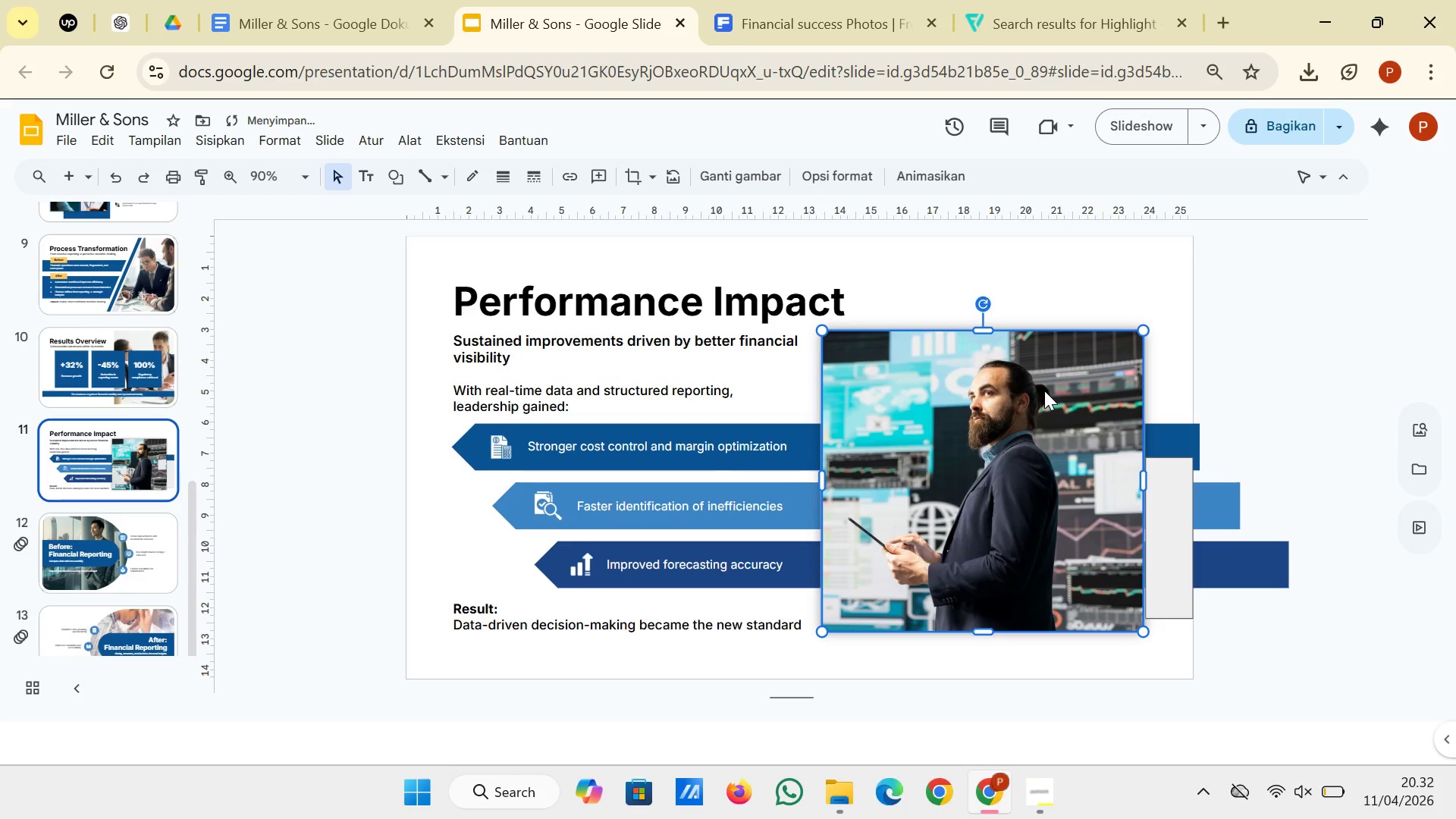 
key(ArrowRight)
 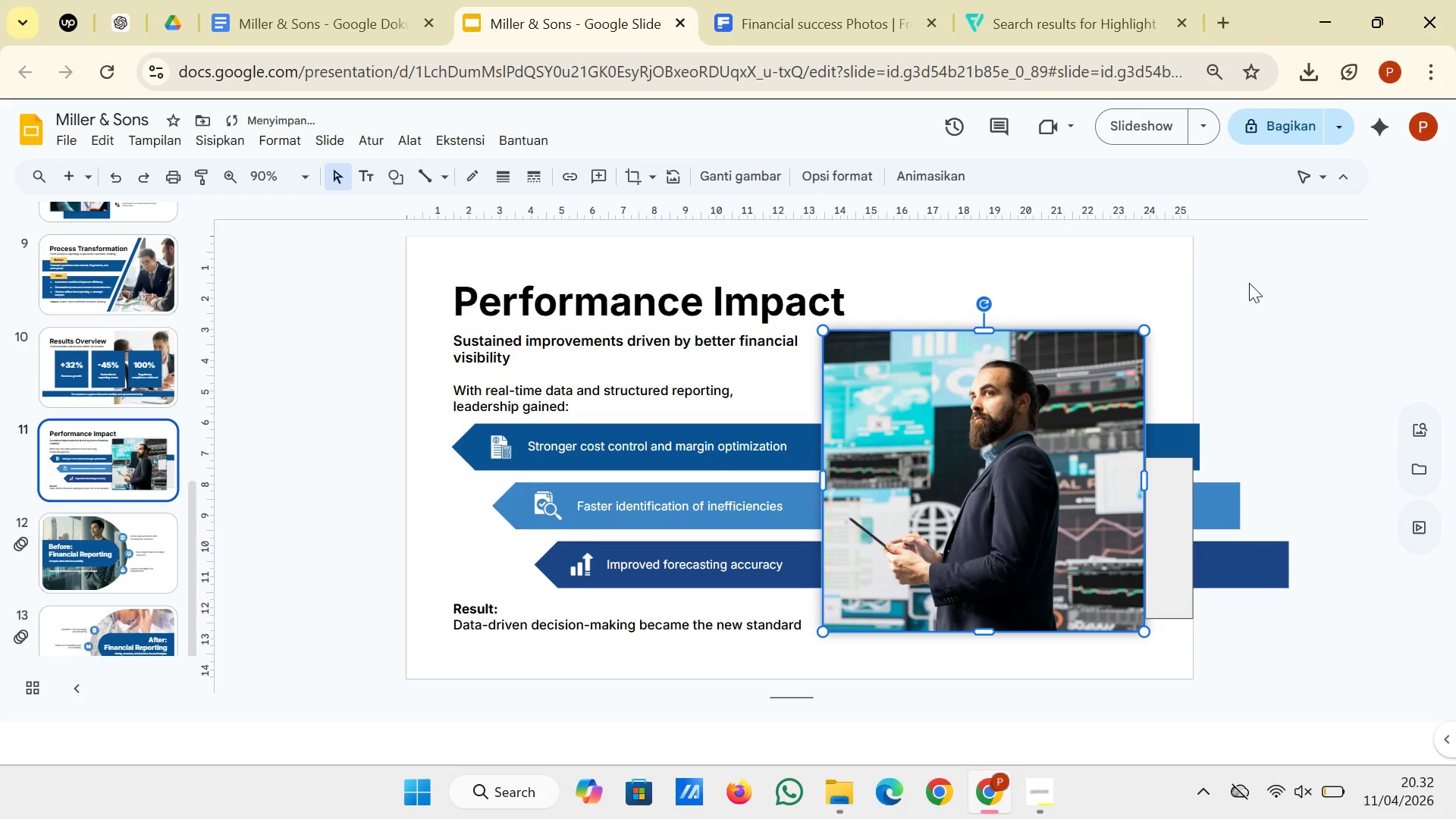 
left_click([1270, 243])
 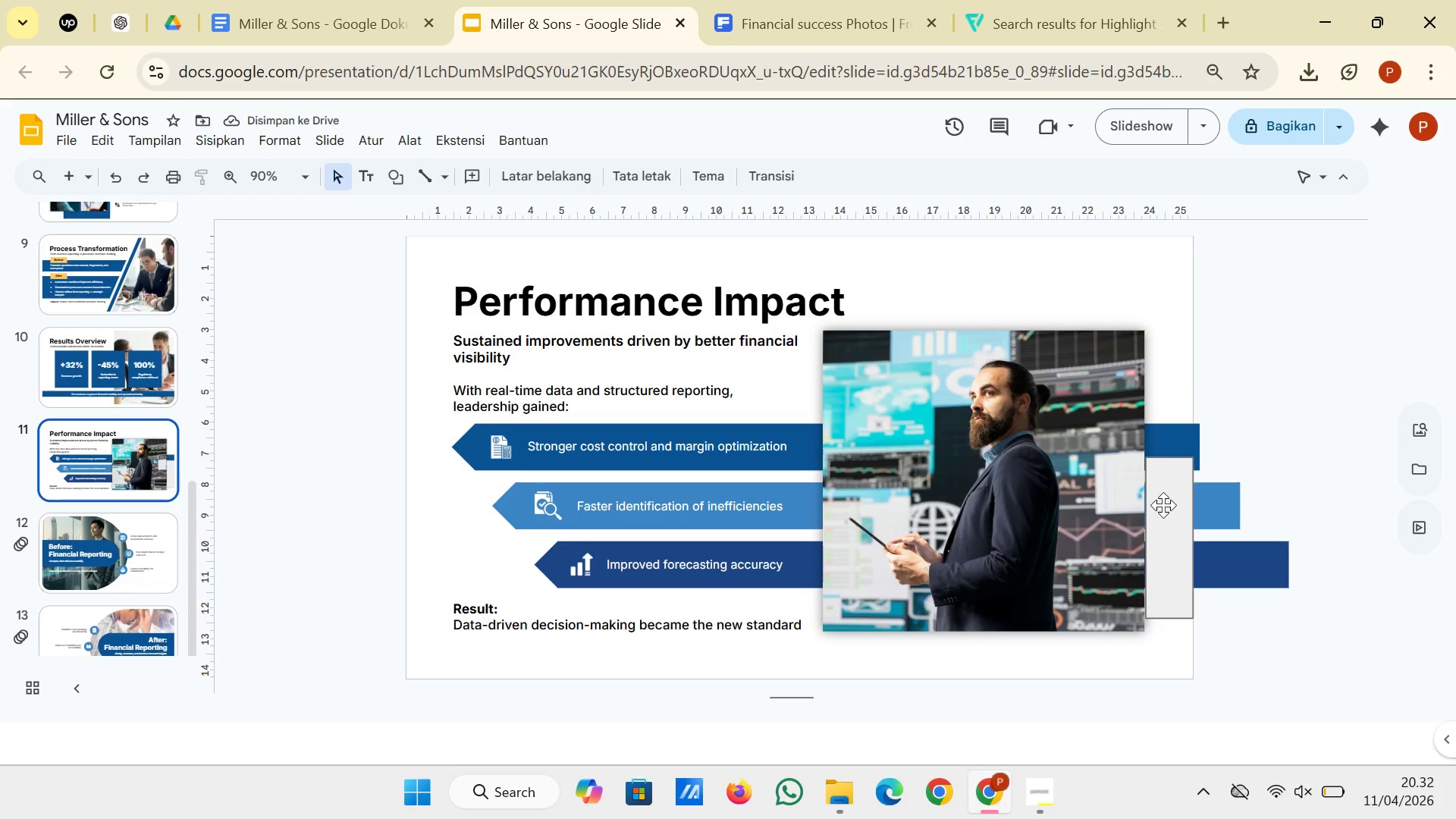 
left_click([1163, 505])
 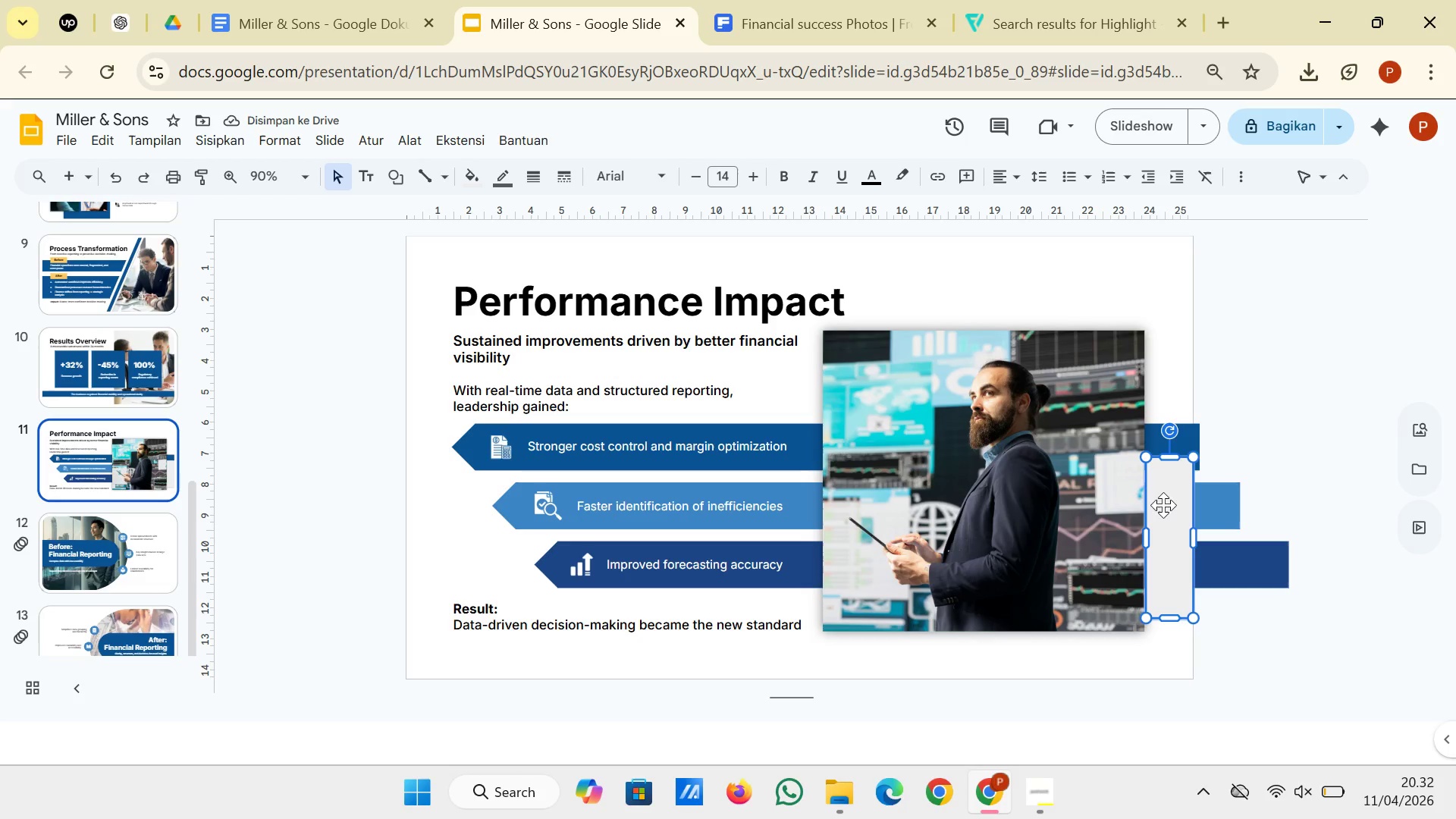 
left_click_drag(start_coordinate=[1163, 505], to_coordinate=[421, 341])
 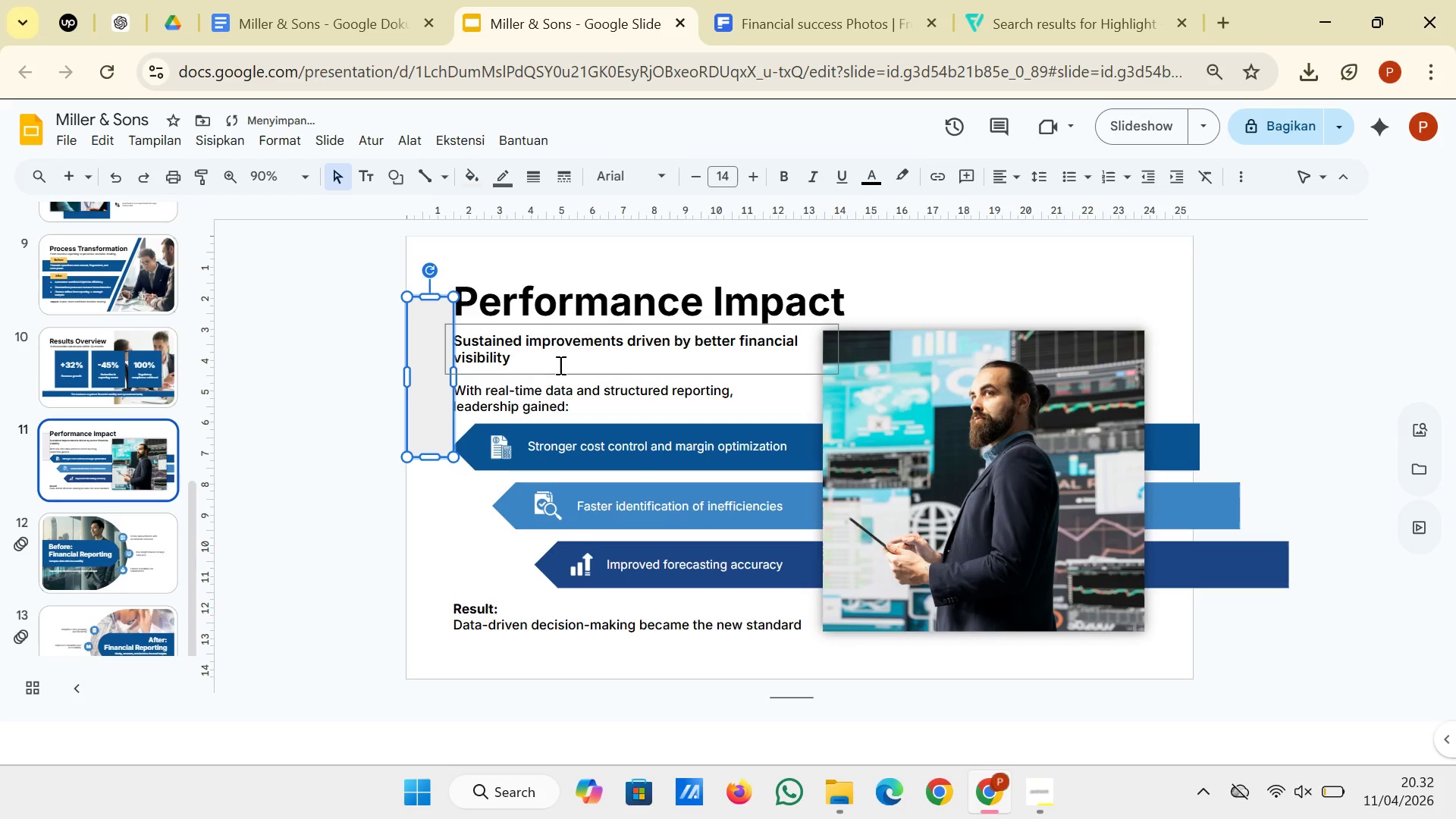 
left_click([559, 365])
 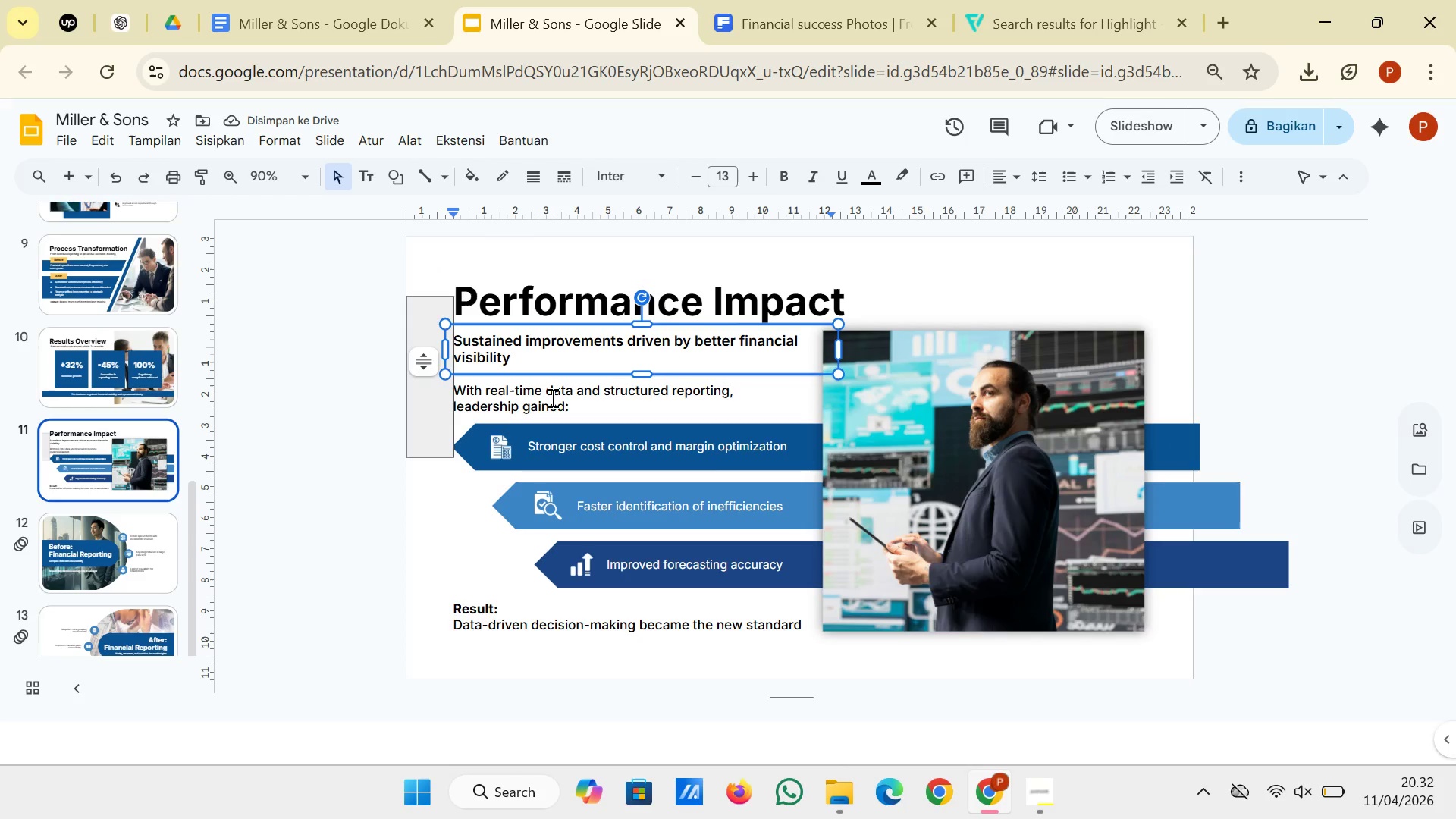 
hold_key(key=ShiftRight, duration=0.52)
left_click([551, 397])
 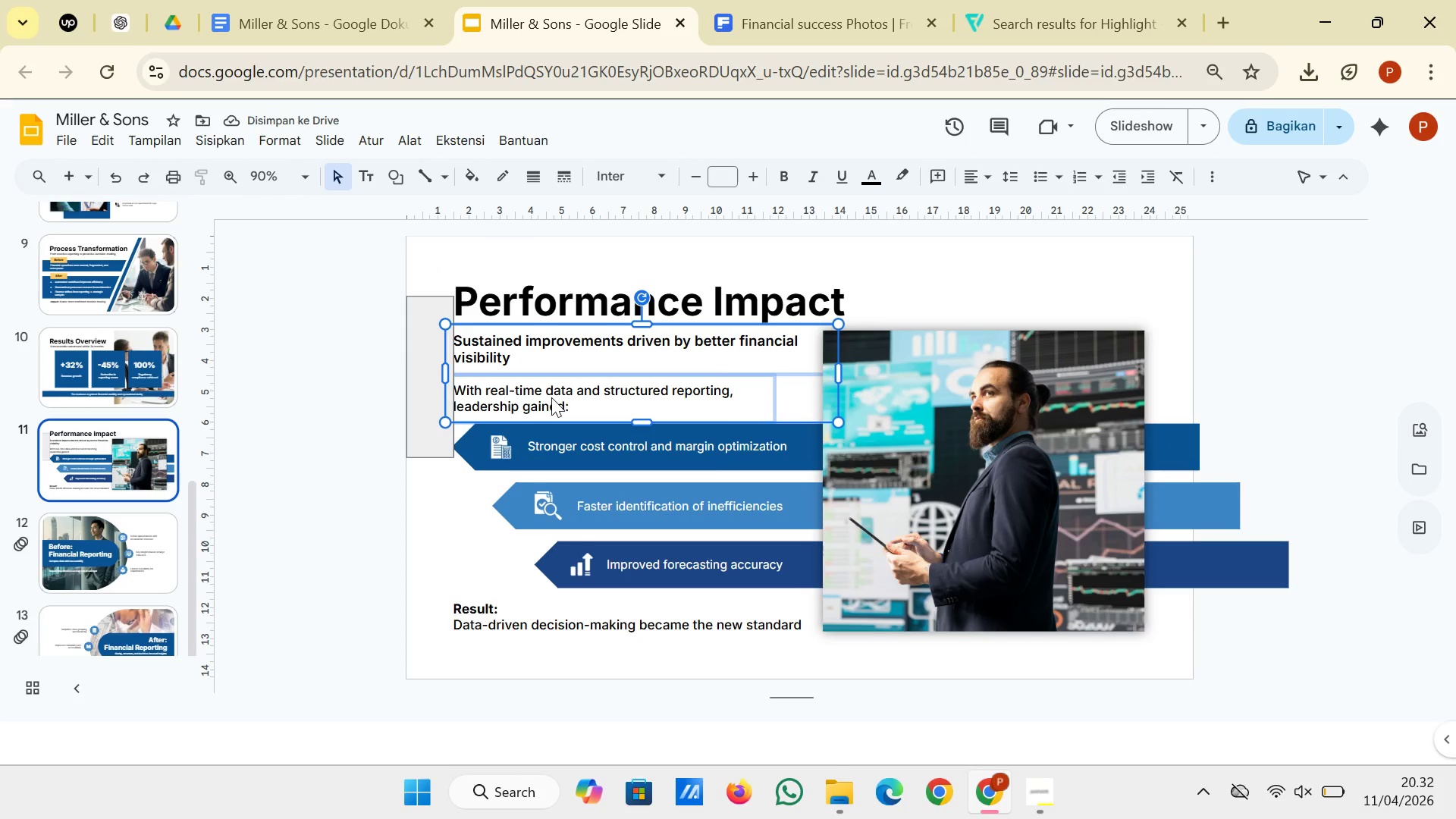 
key(ArrowRight)
 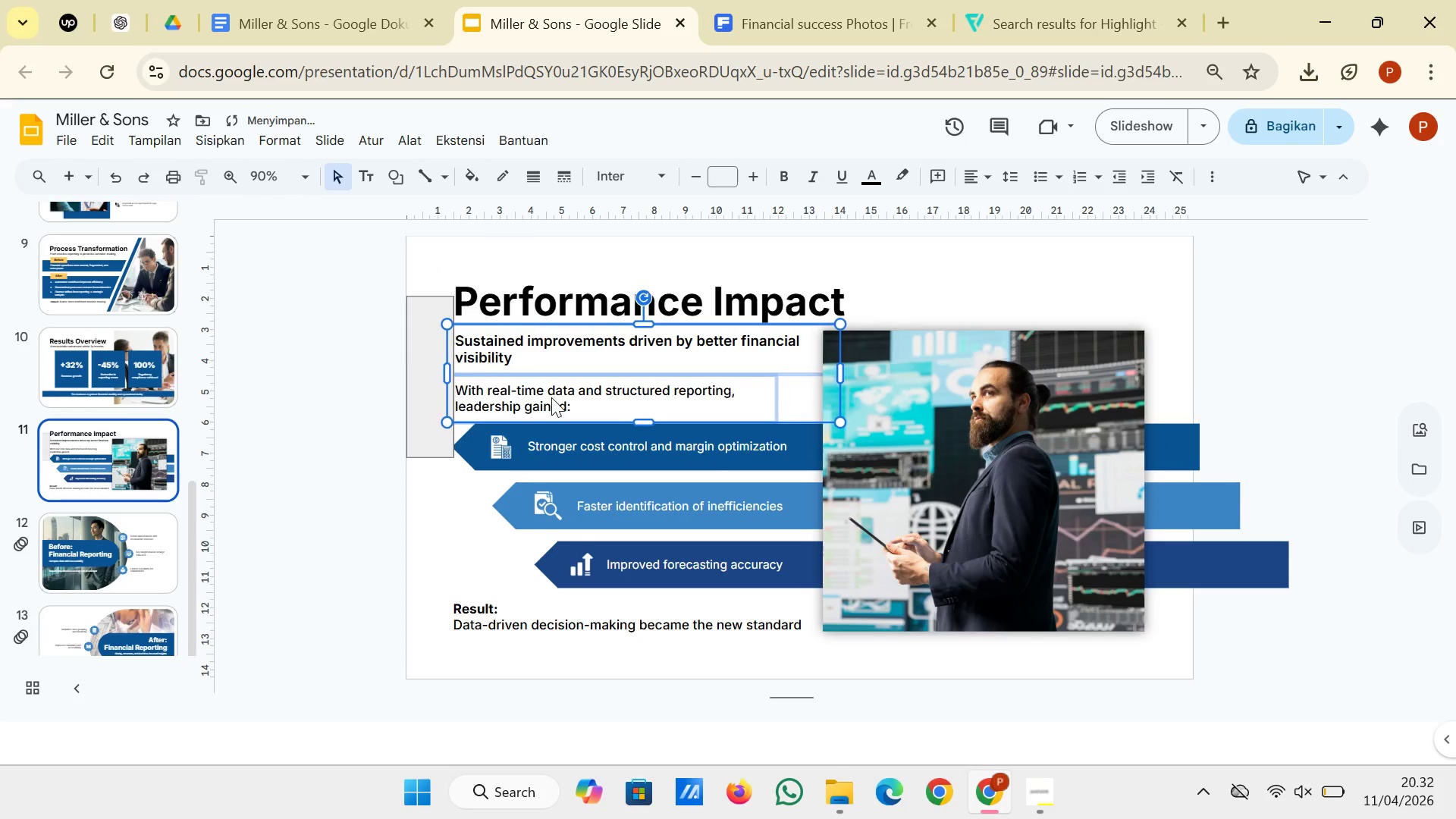 
key(ArrowRight)
 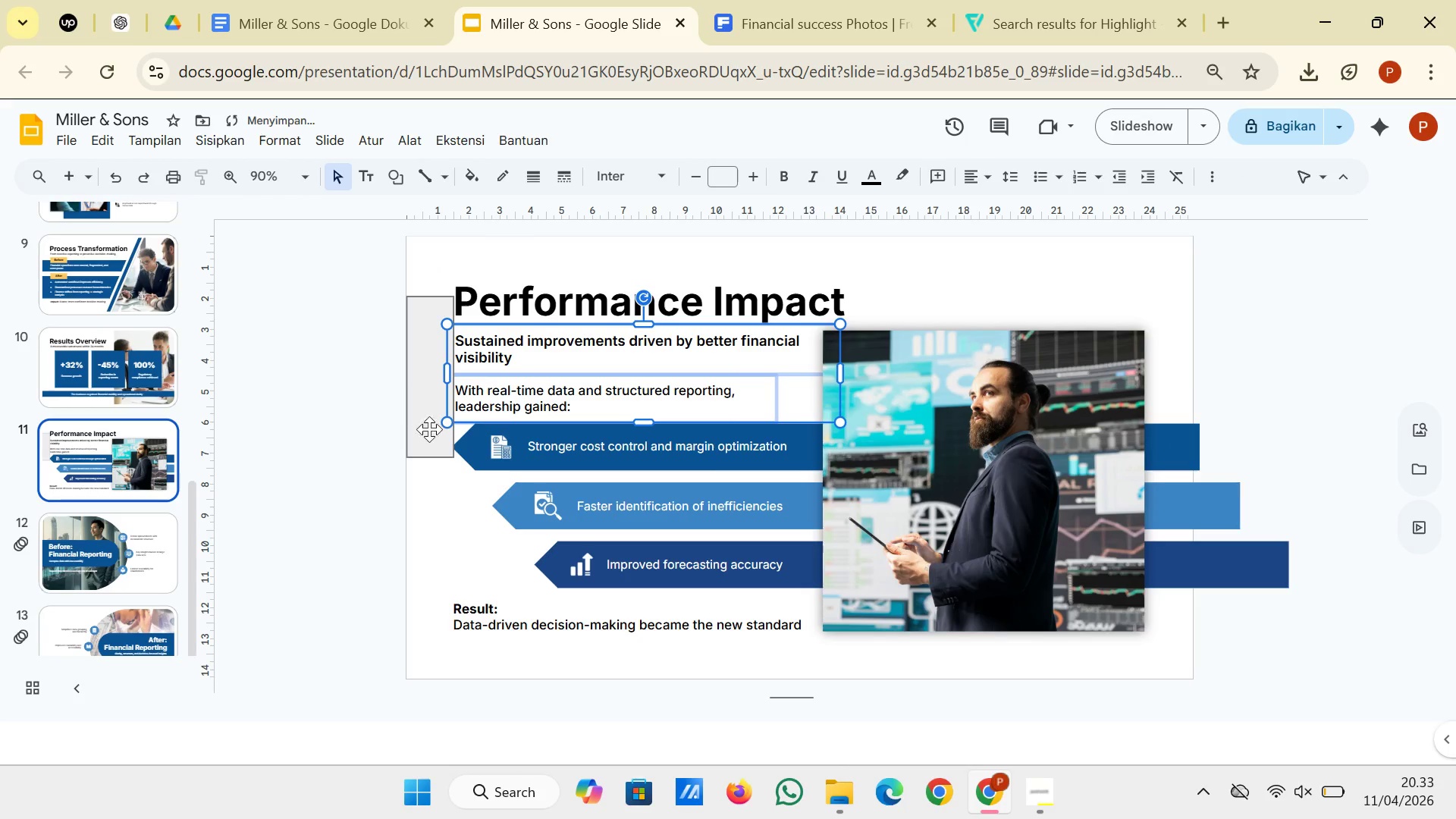 
left_click([447, 500])
 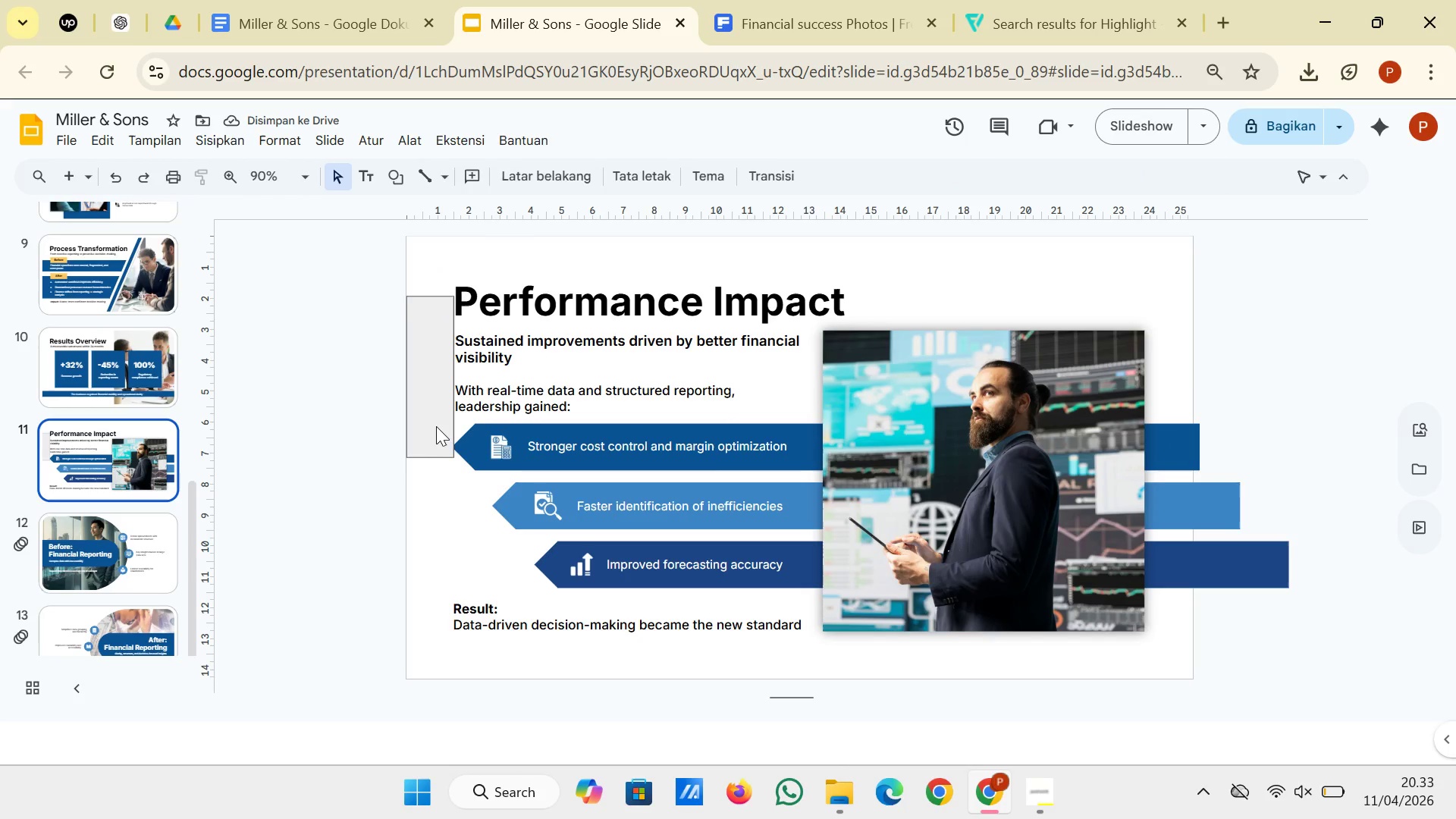 
left_click([435, 422])
 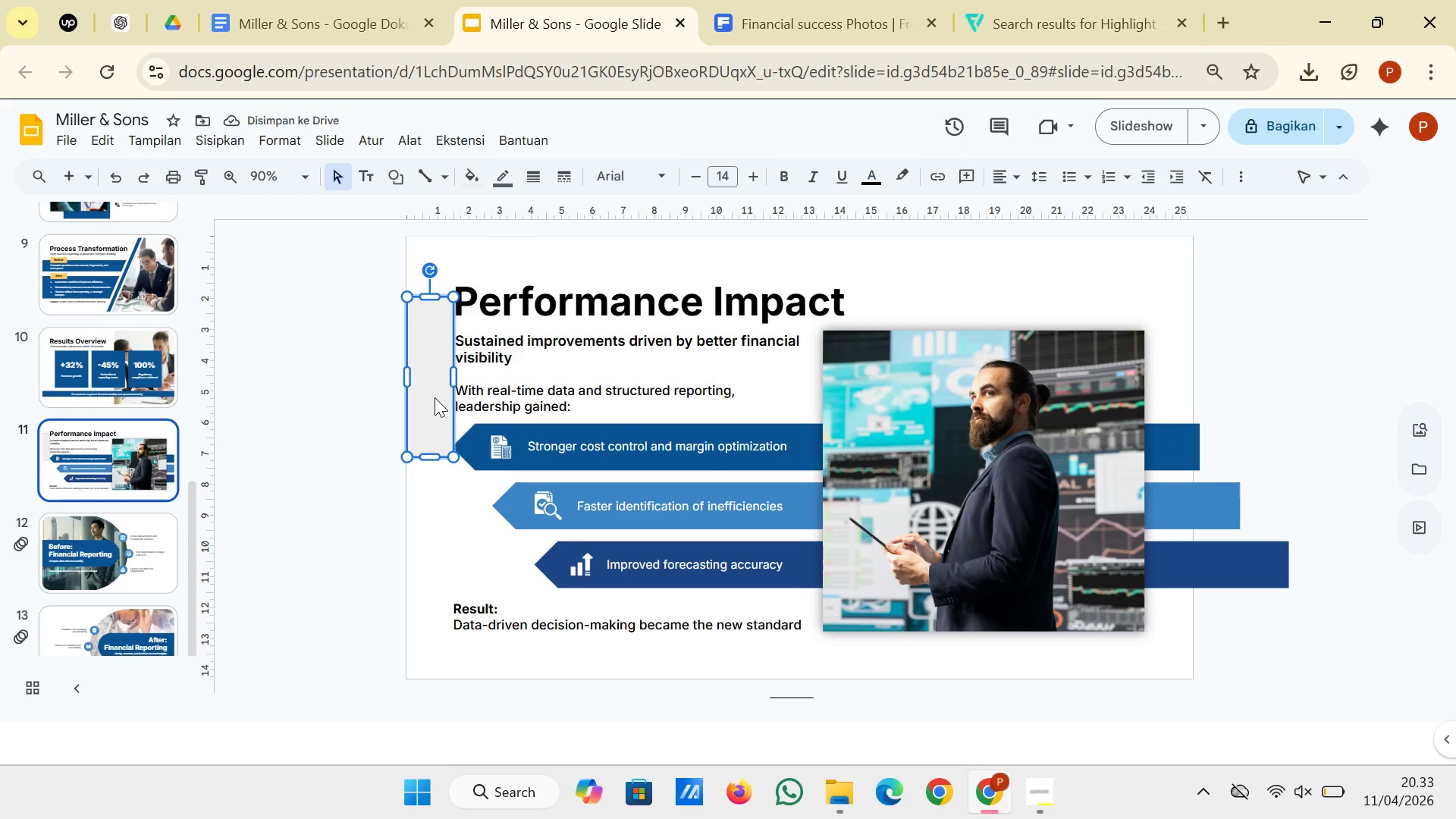 
left_click_drag(start_coordinate=[435, 397], to_coordinate=[433, 638])
 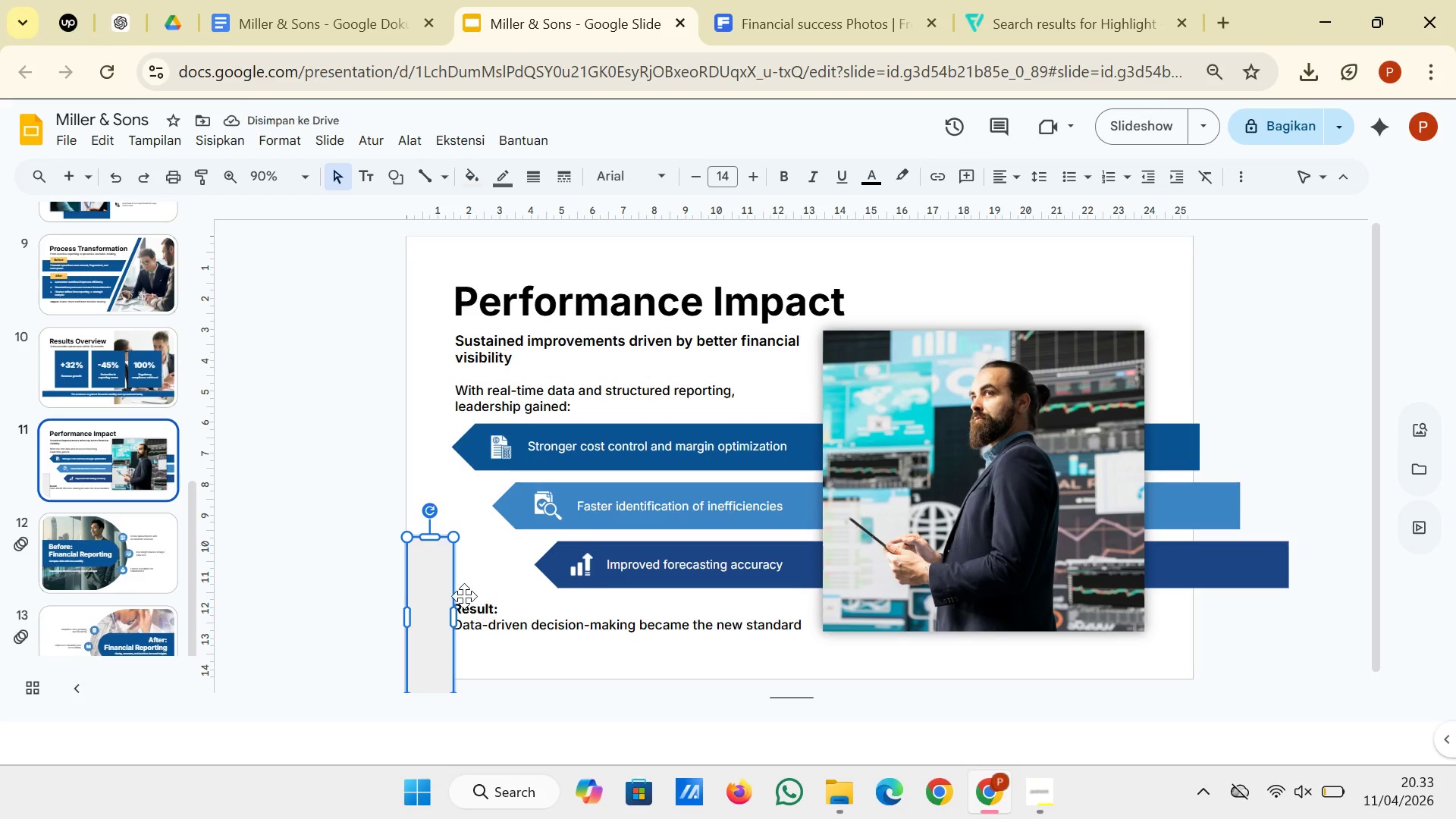 
right_click([433, 590])
 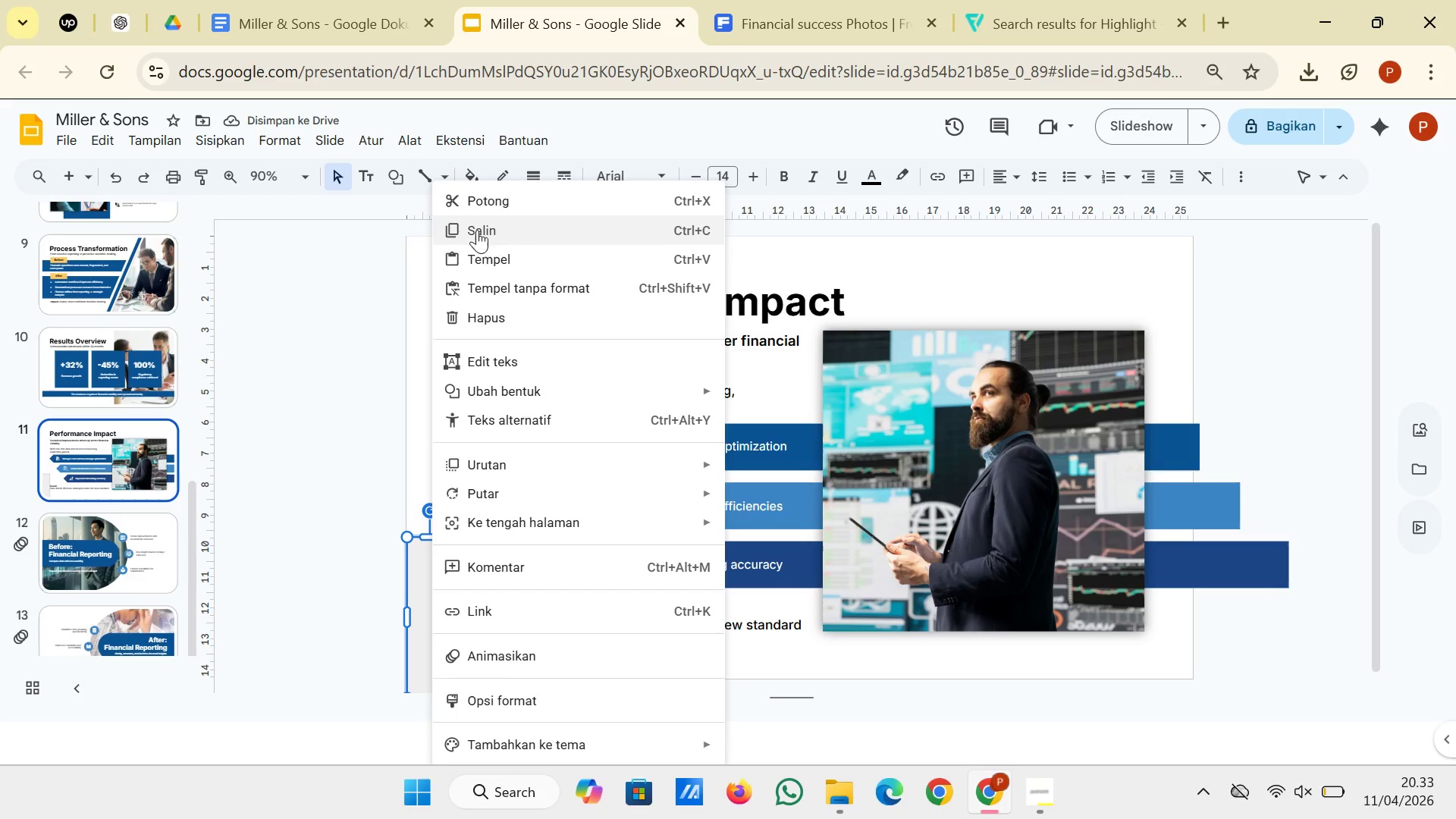 
left_click([475, 210])
 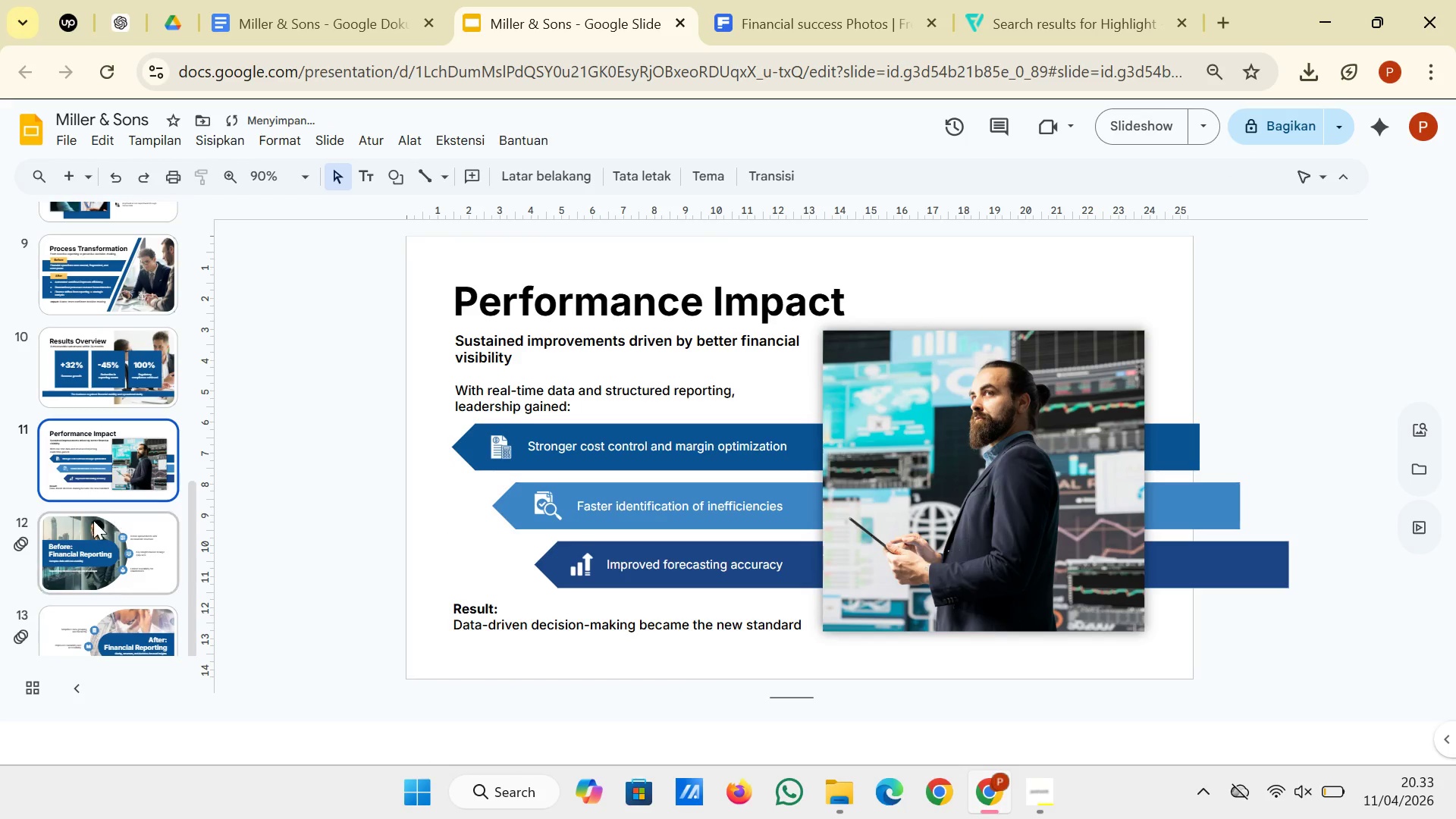 
scroll: coordinate [89, 526], scroll_direction: down, amount: 3.0
 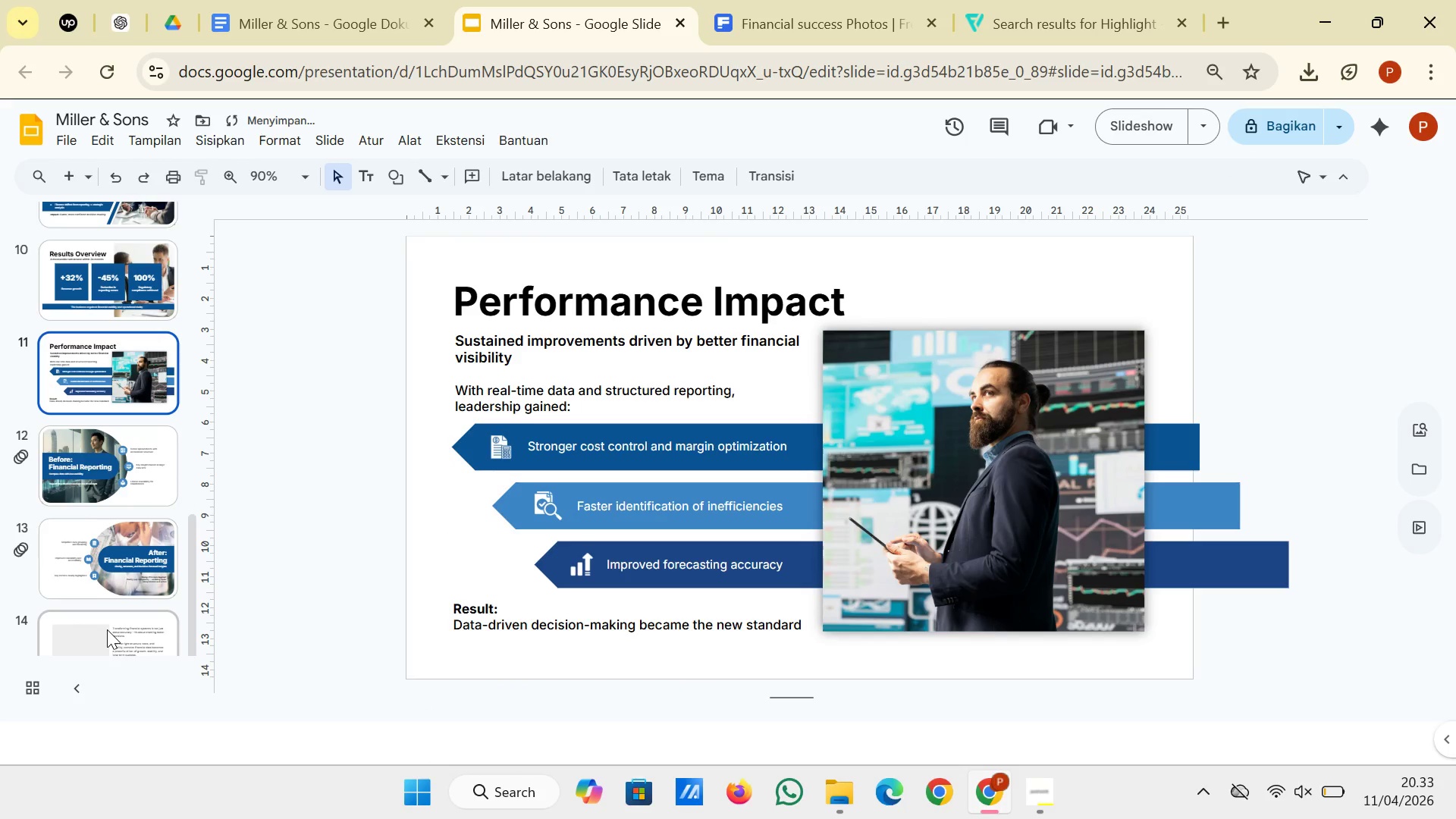 
left_click([107, 629])
 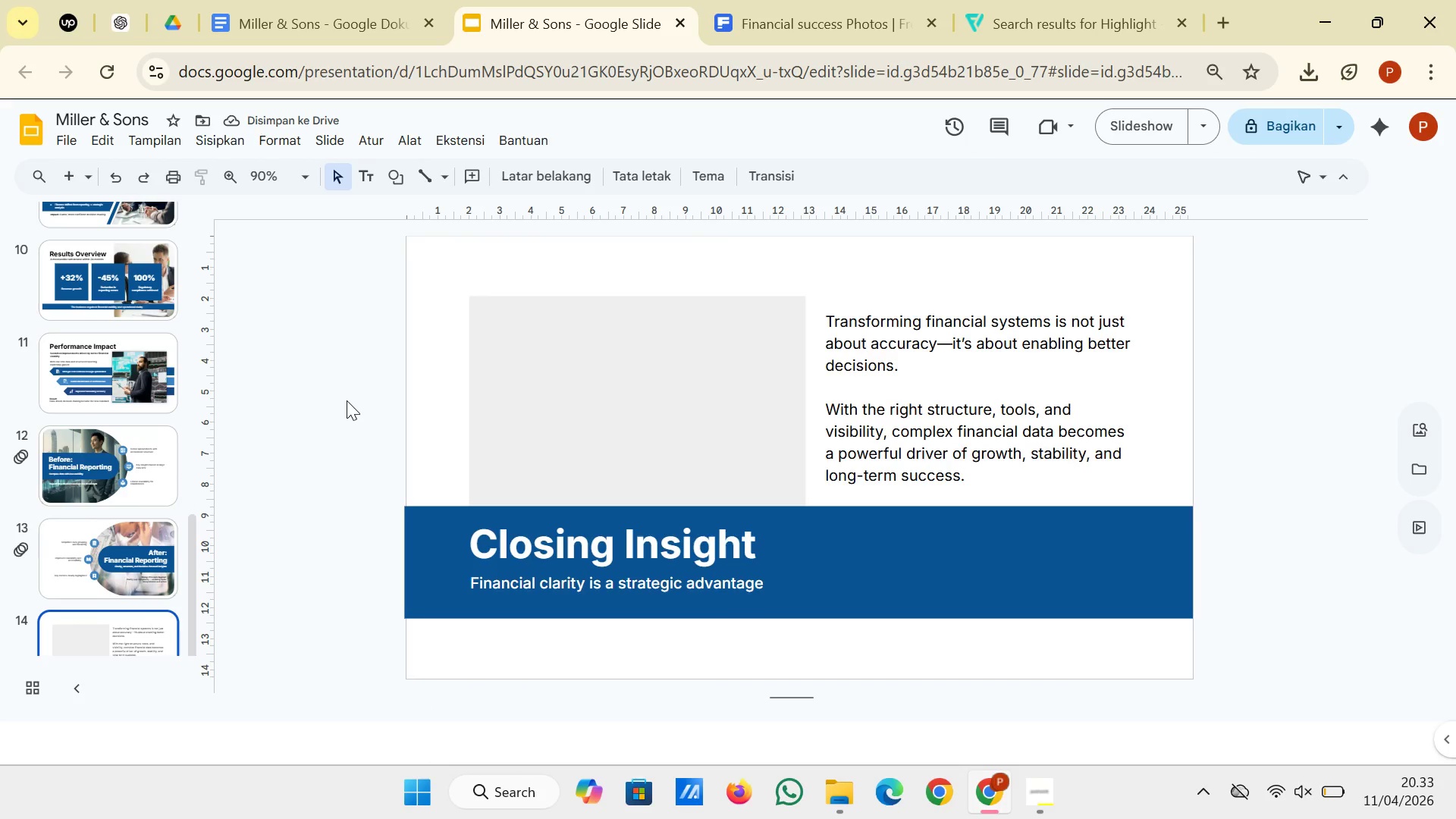 
right_click([347, 400])
 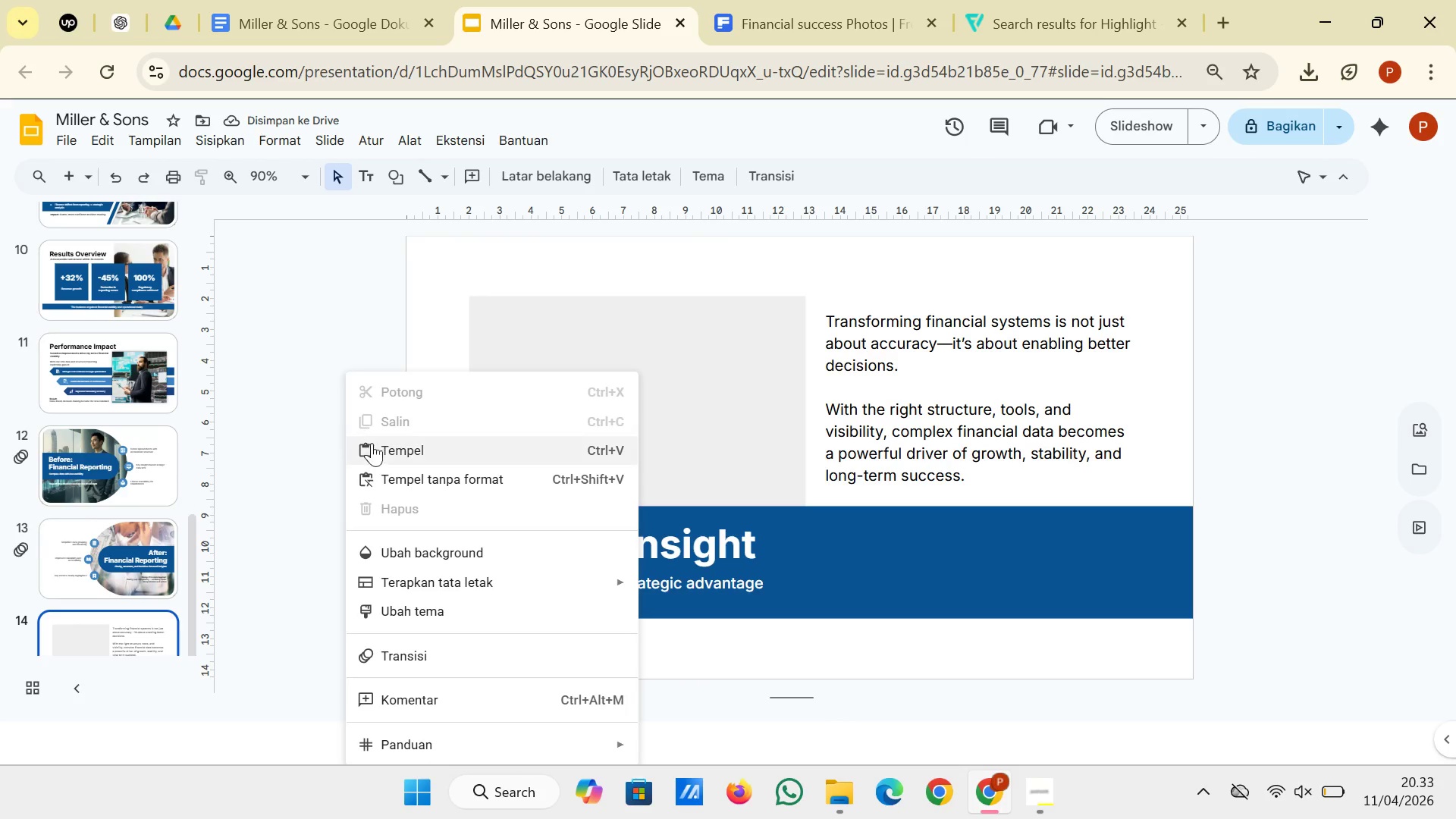 
left_click([374, 447])
 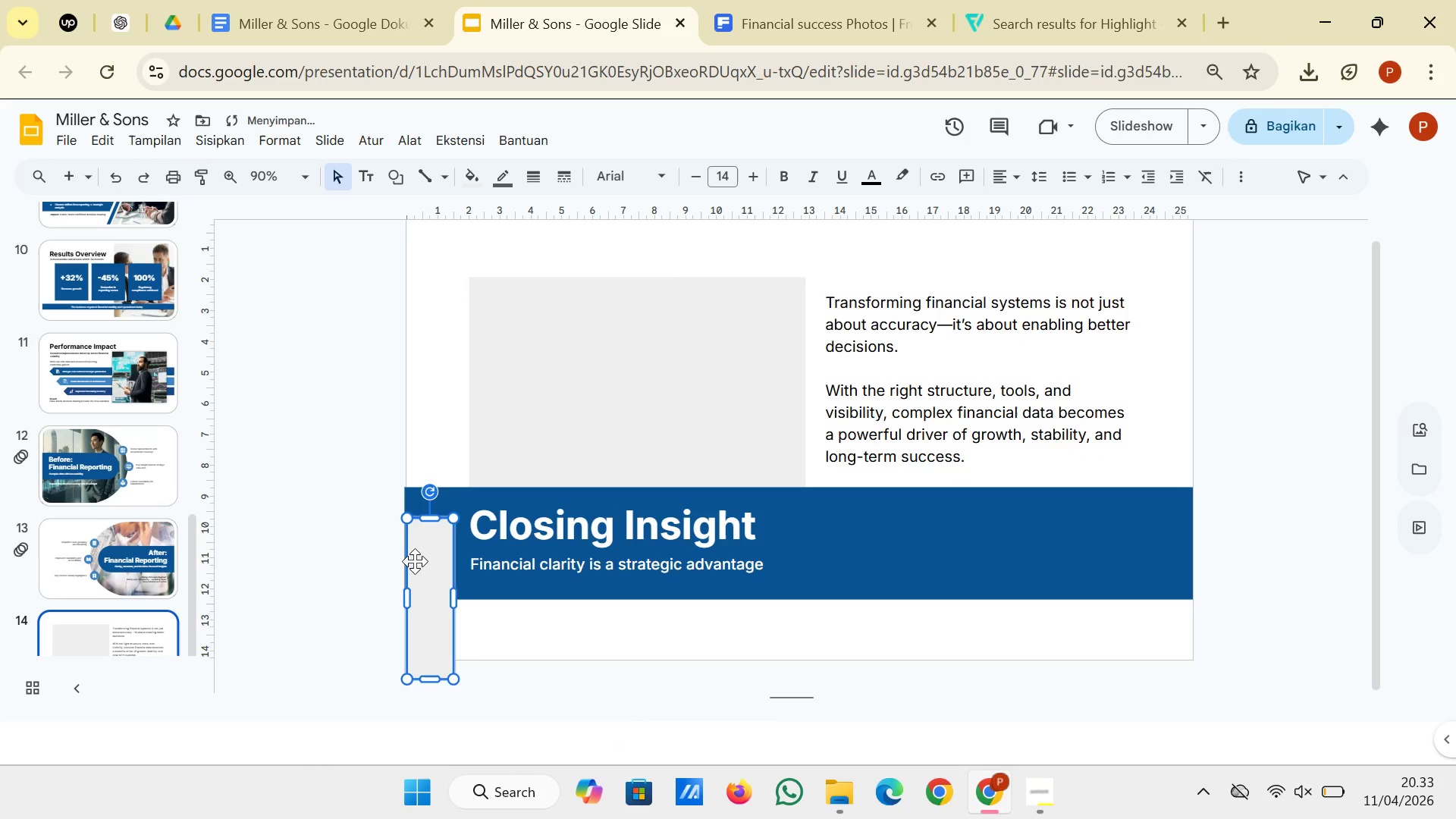 
left_click_drag(start_coordinate=[425, 563], to_coordinate=[423, 306])
 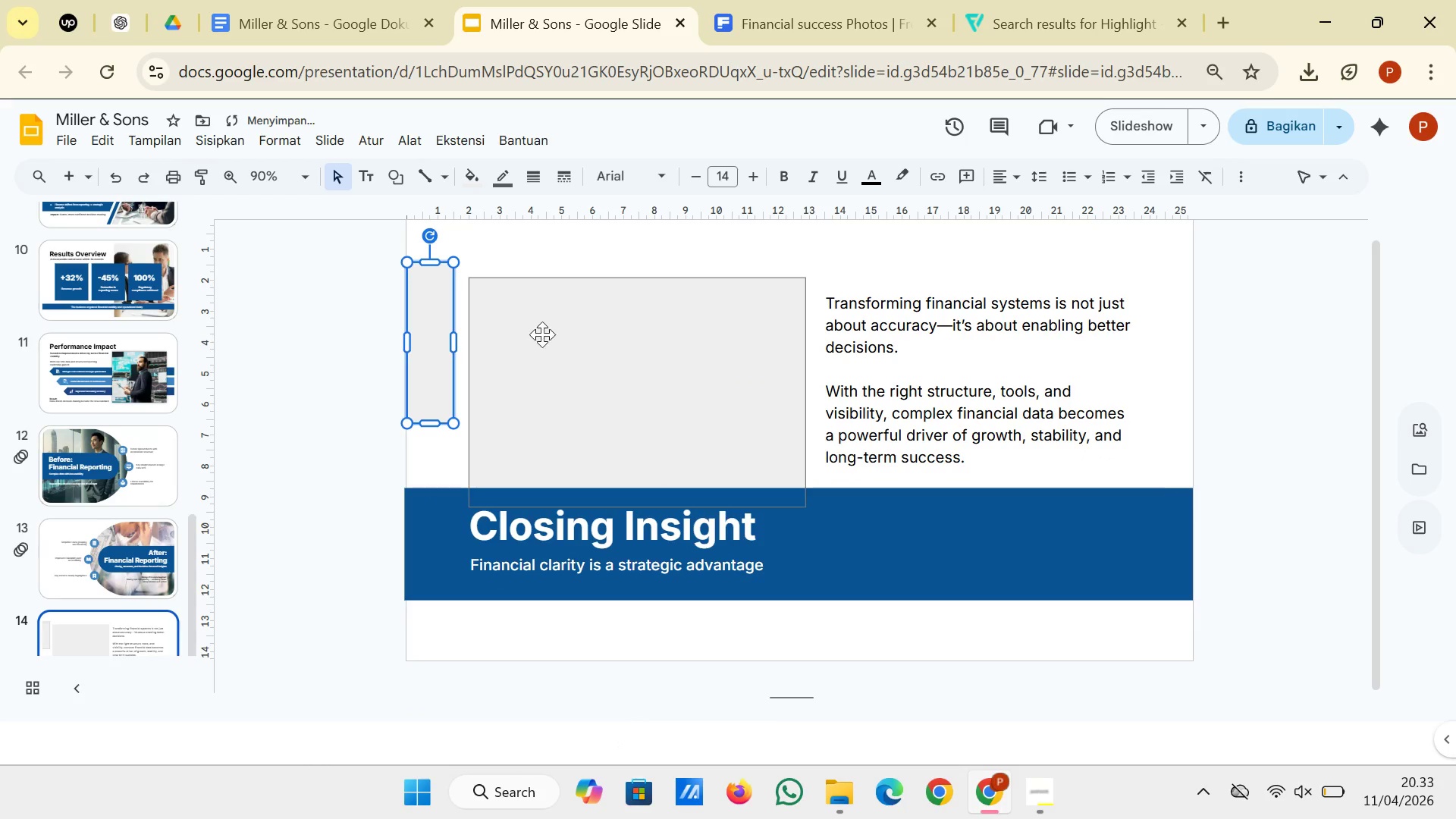 
left_click([542, 334])
 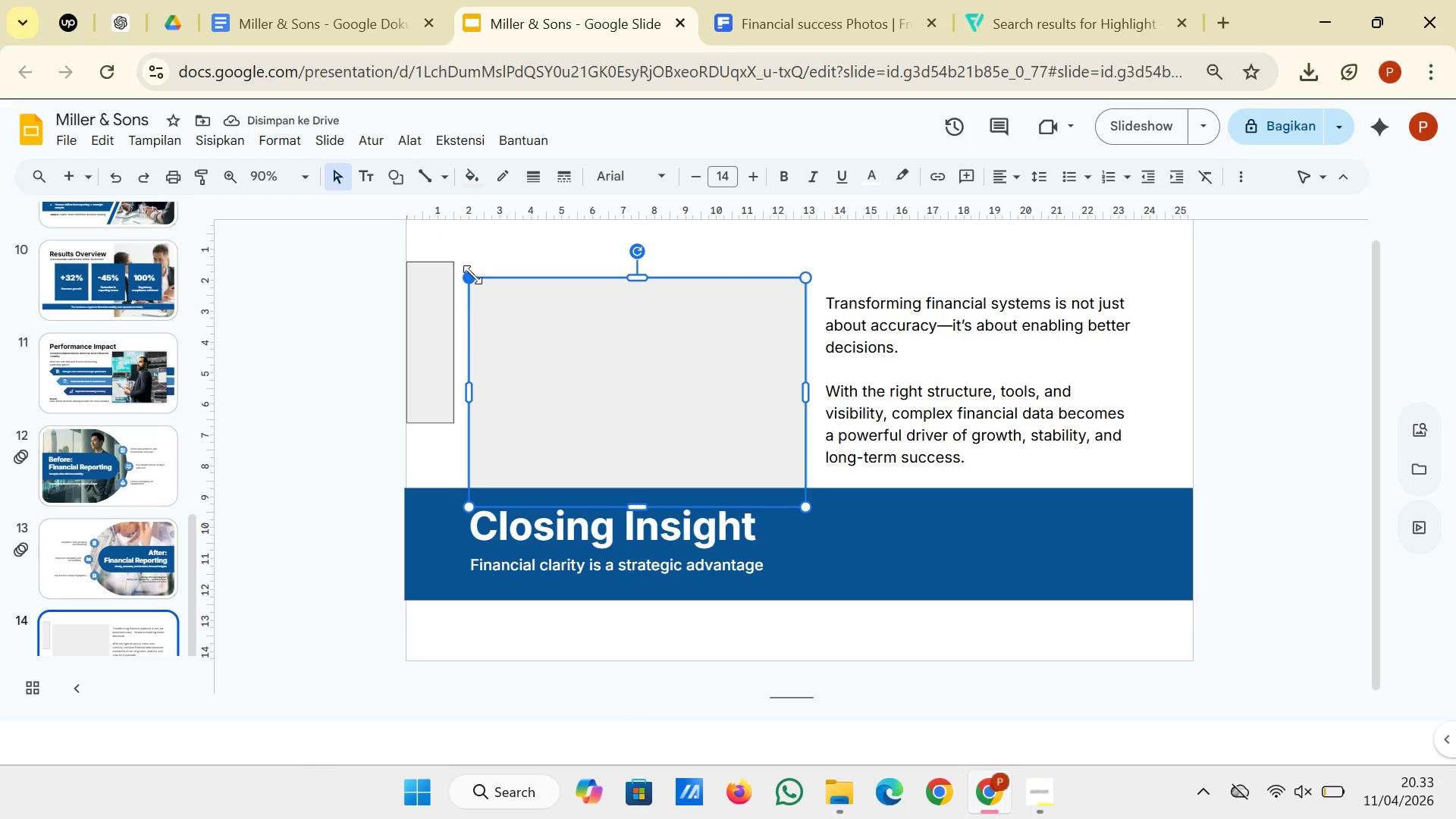 
left_click_drag(start_coordinate=[473, 275], to_coordinate=[454, 252])
 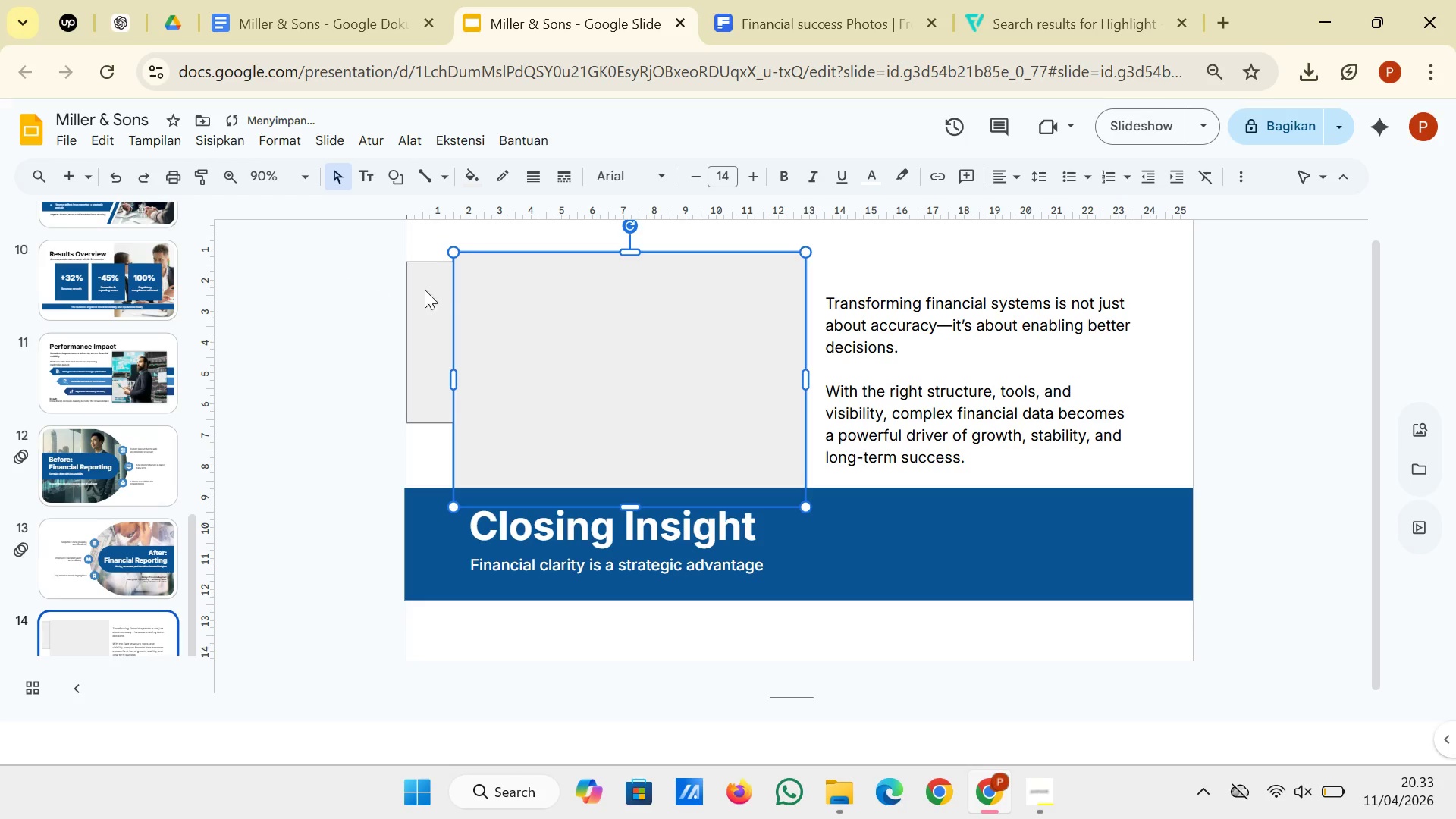 
scroll: coordinate [445, 293], scroll_direction: up, amount: 2.0
 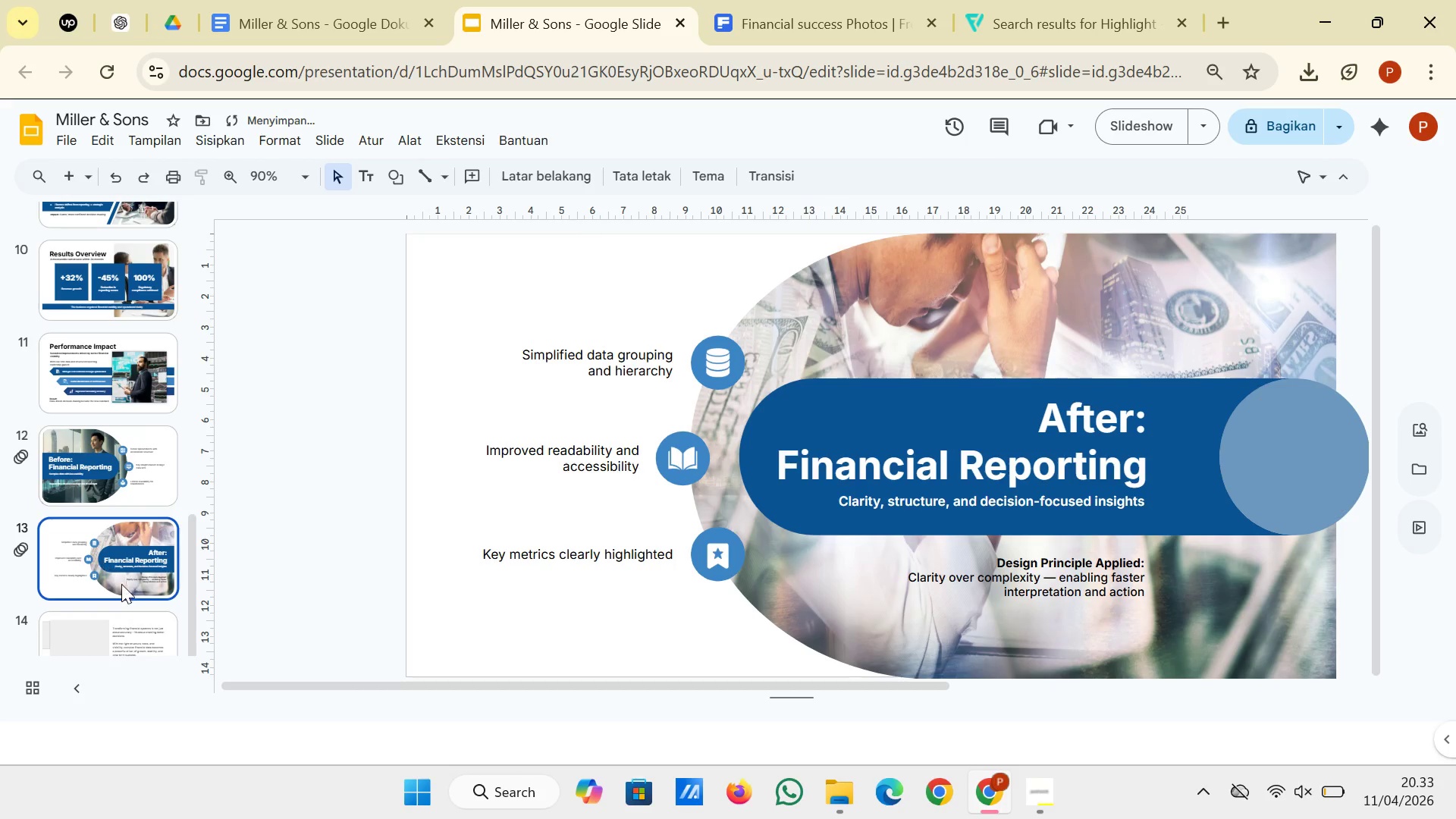 
left_click([127, 628])
 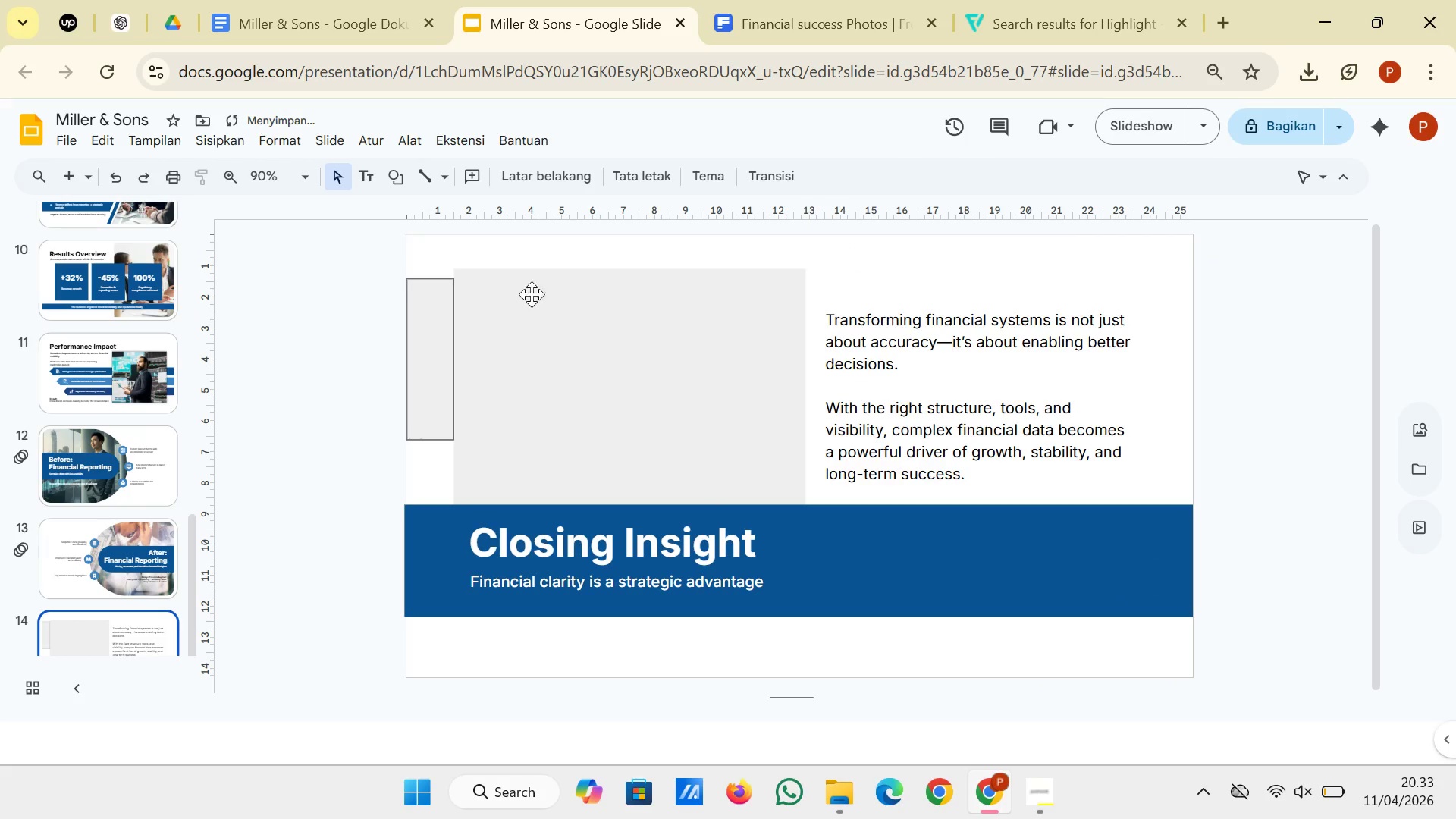 
left_click([542, 290])
 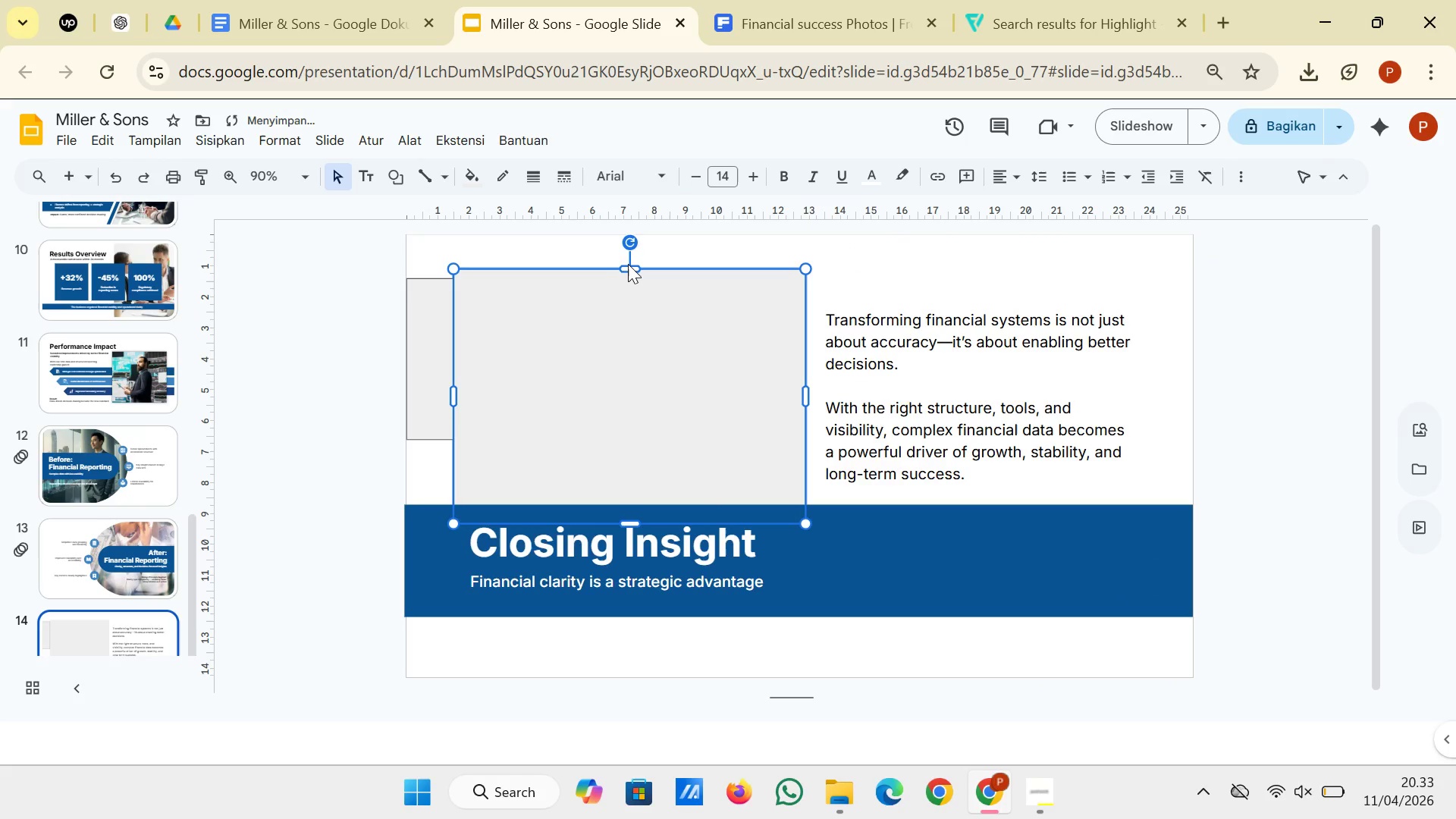 
left_click_drag(start_coordinate=[628, 268], to_coordinate=[629, 278])
 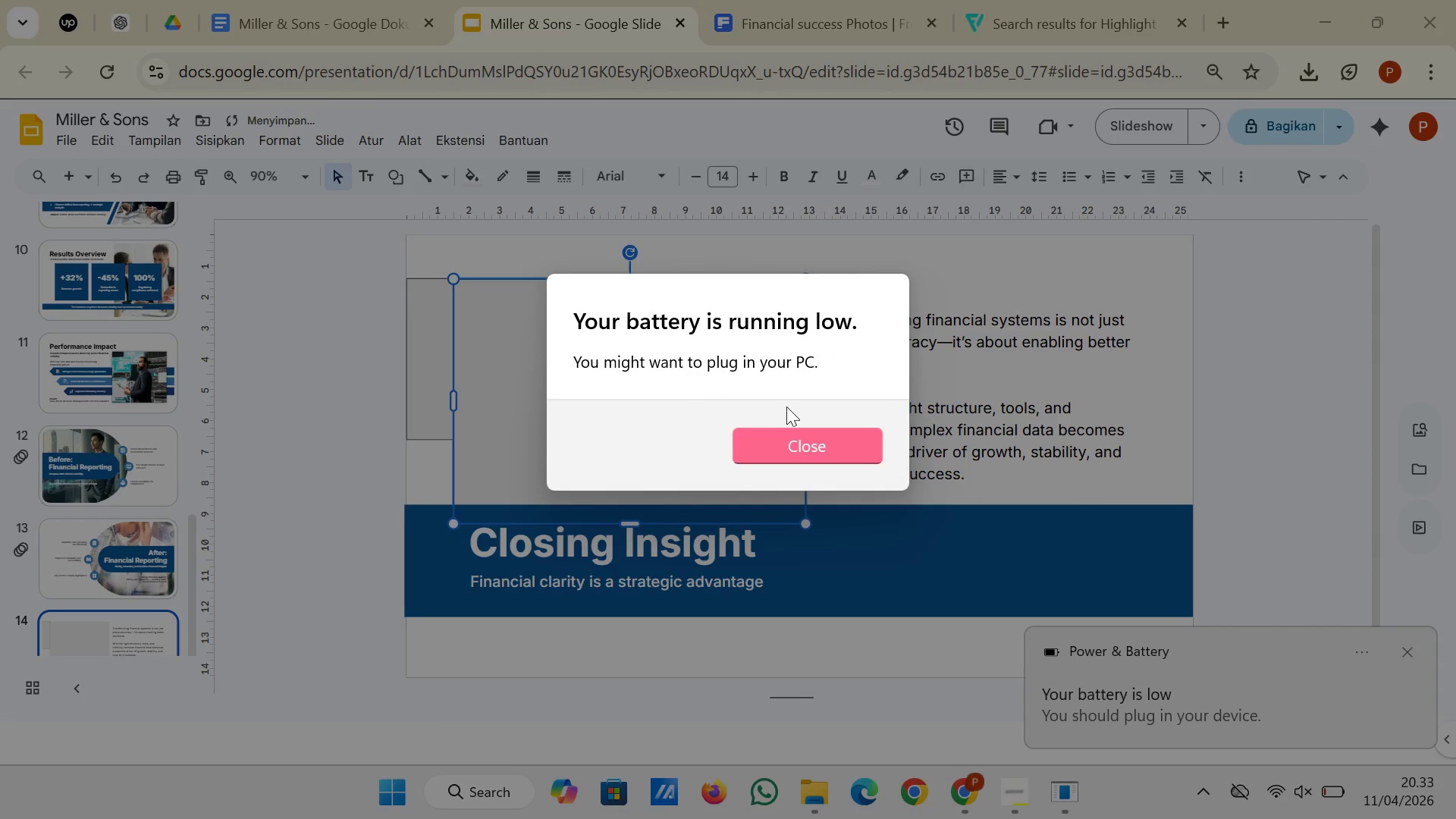 
left_click([809, 439])
 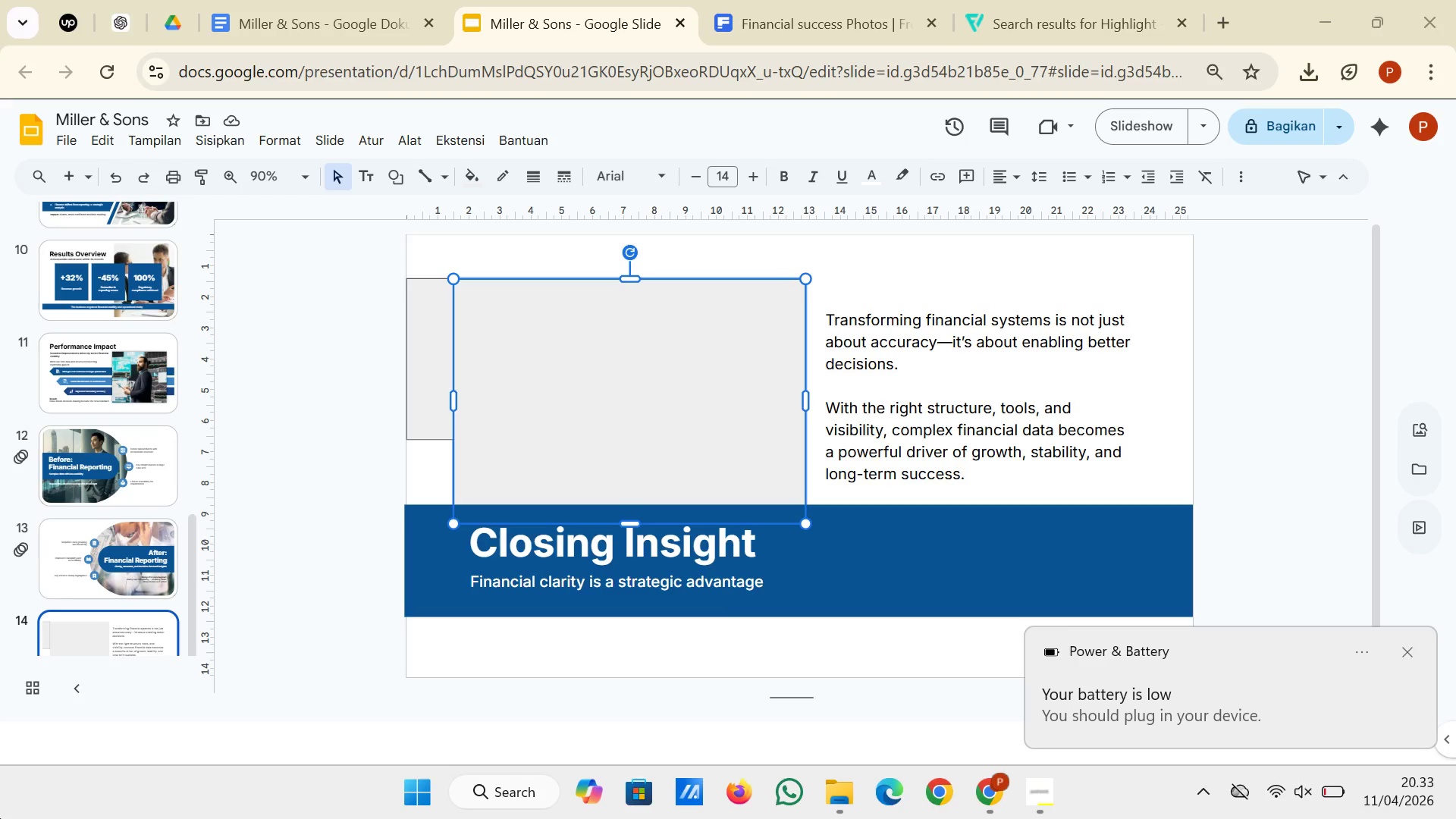 
wait(19.19)
 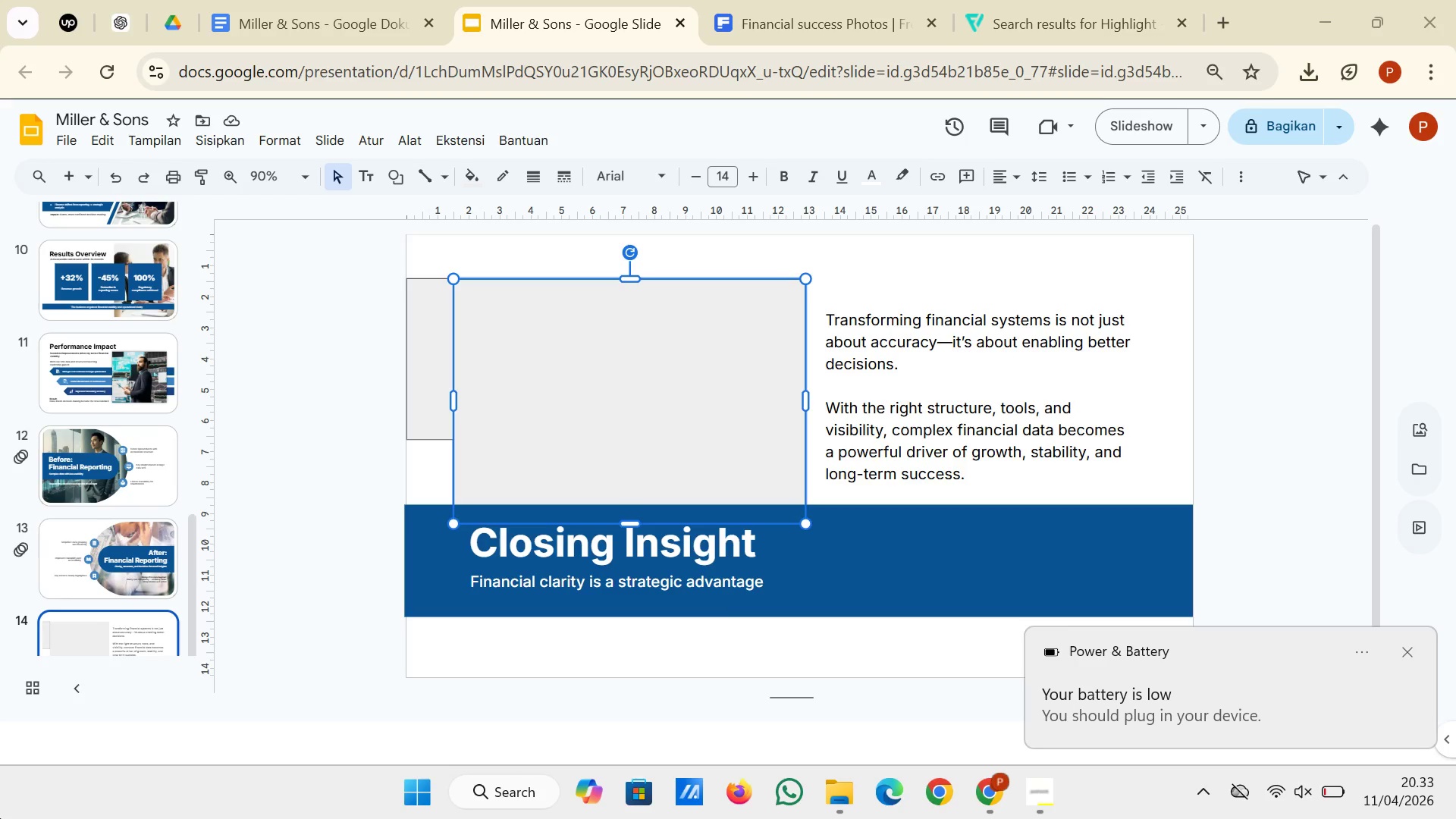 
left_click([444, 333])
 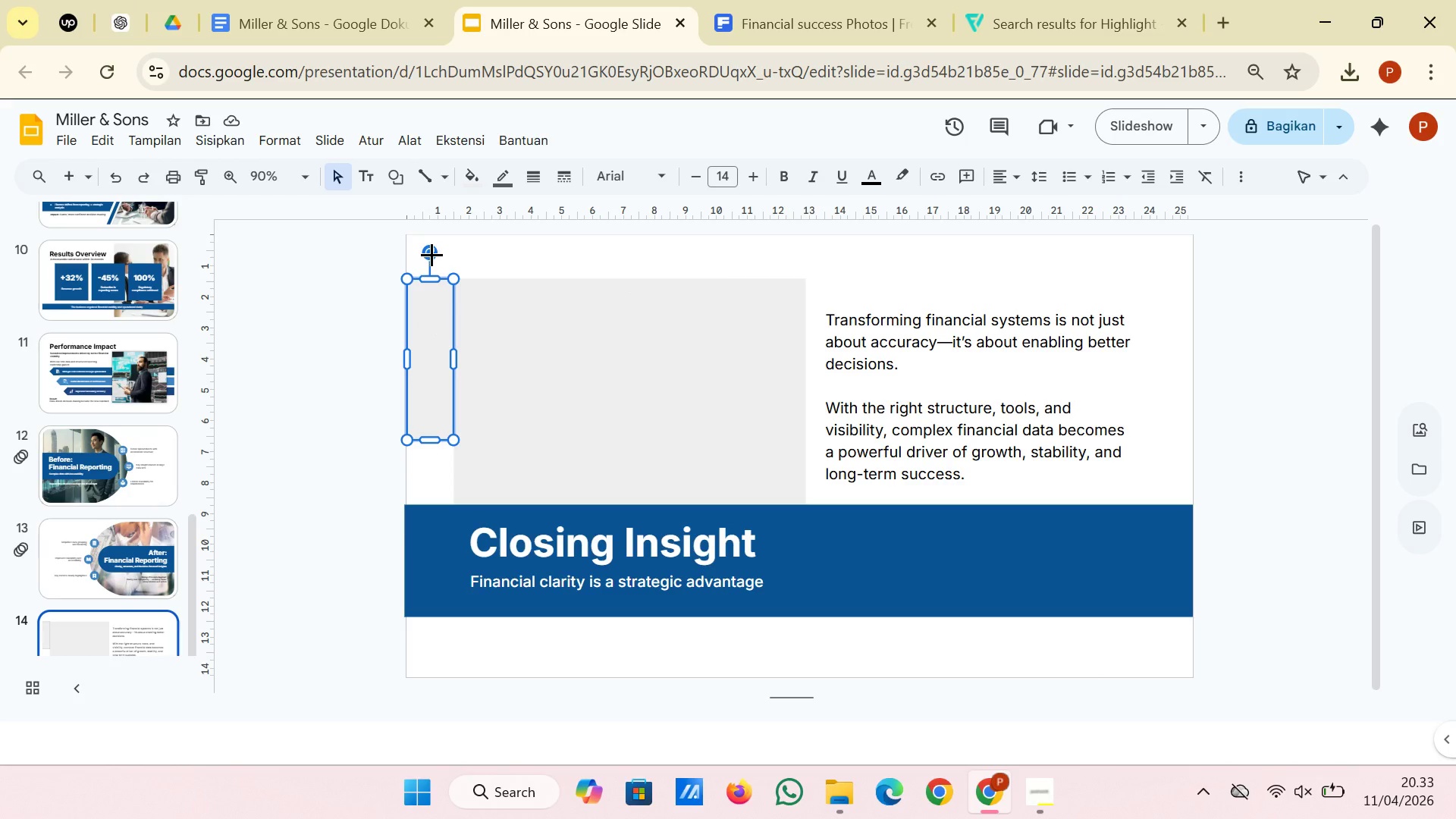 
left_click_drag(start_coordinate=[431, 254], to_coordinate=[499, 357])
 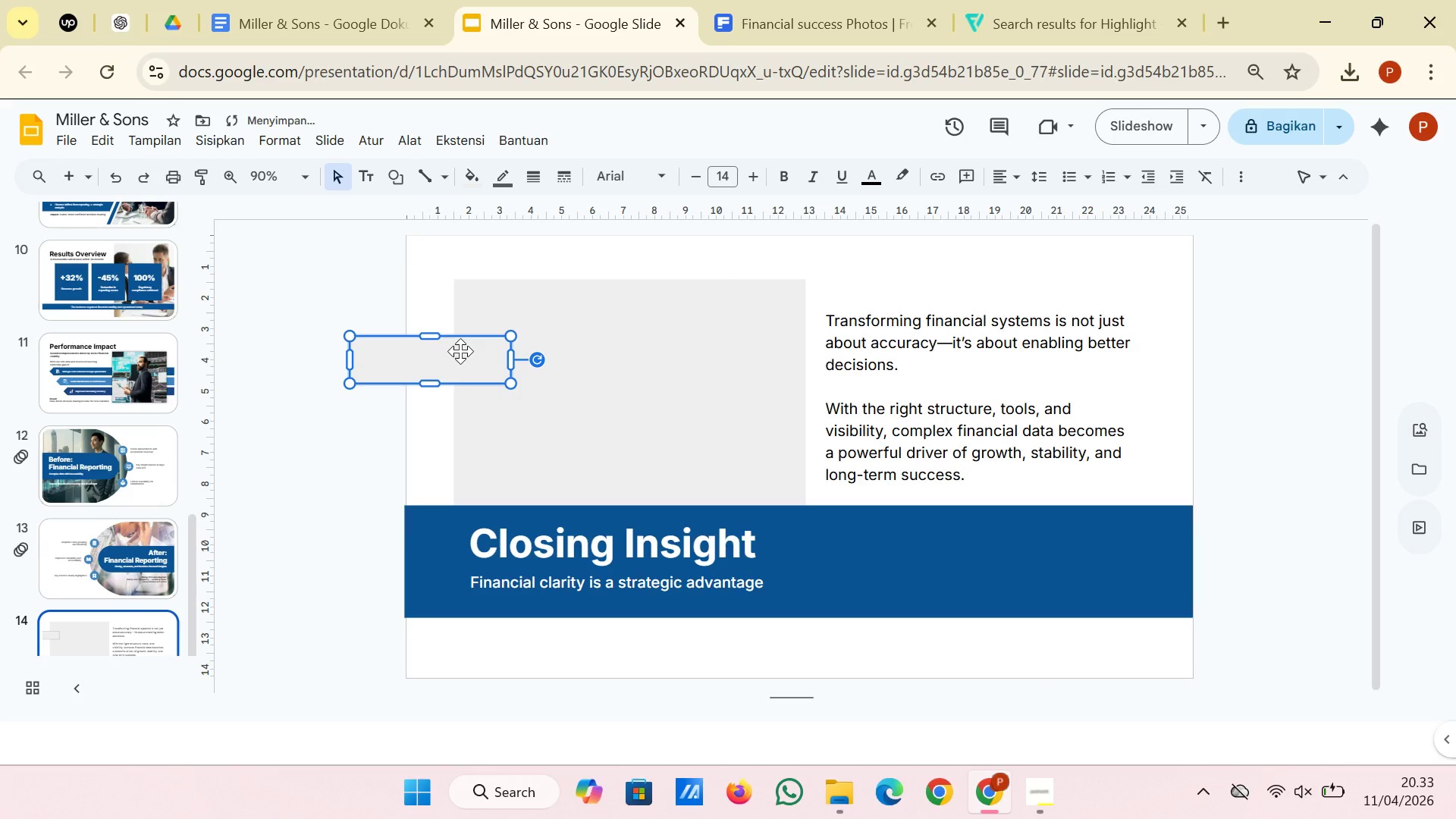 
left_click_drag(start_coordinate=[460, 350], to_coordinate=[544, 252])
 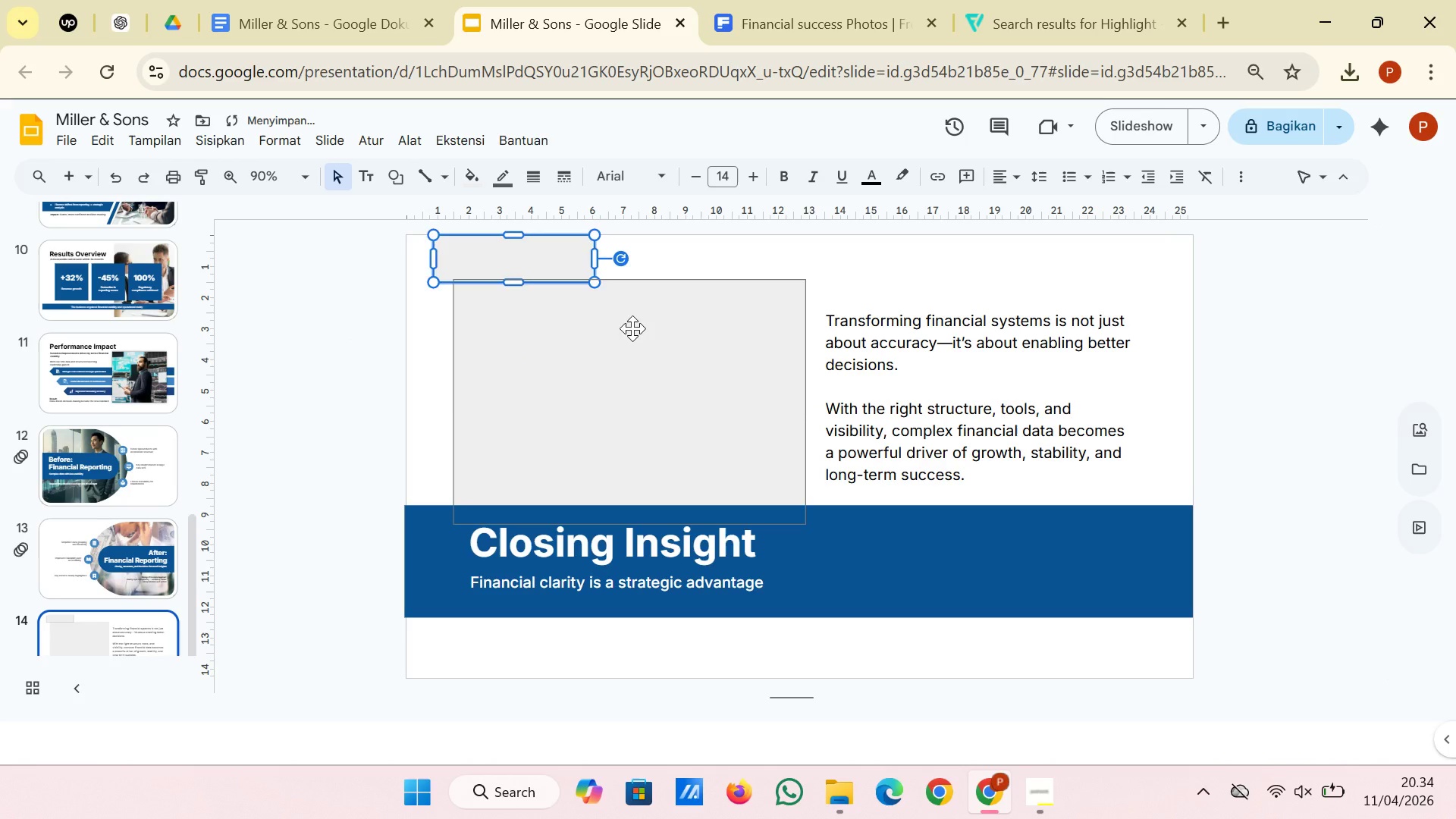 
left_click([634, 333])
 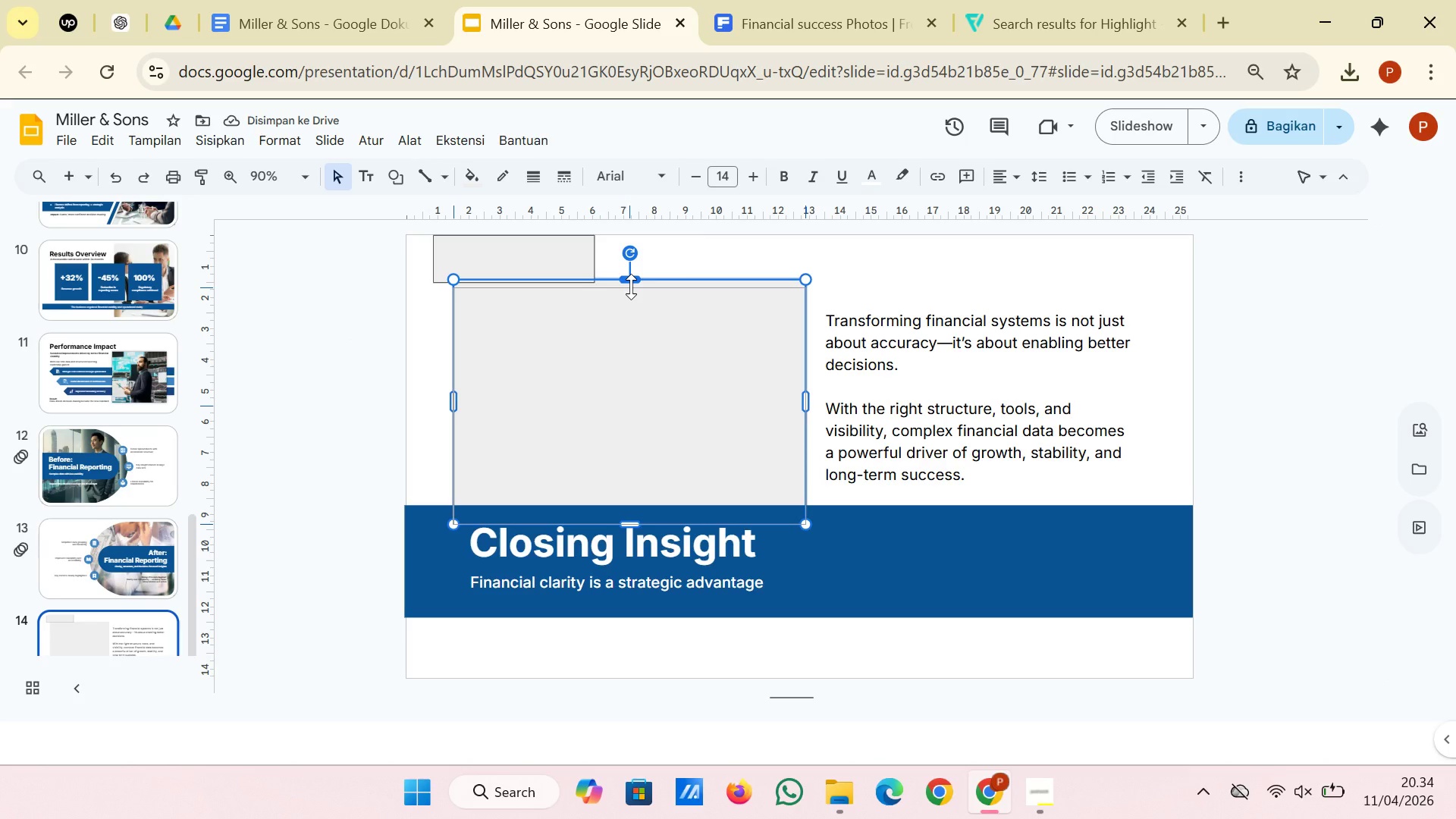 
left_click([631, 282])
 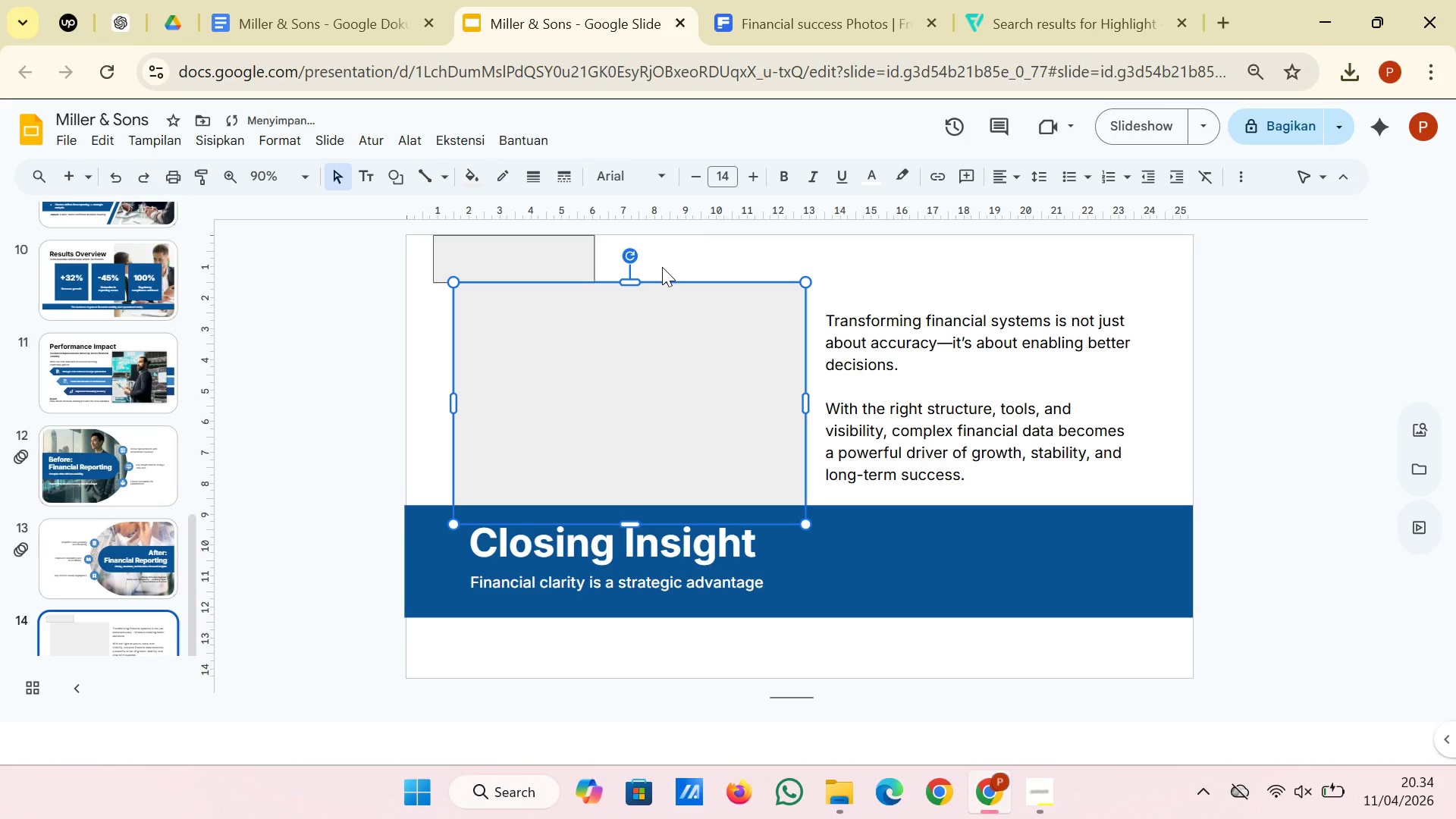 
left_click([662, 267])
 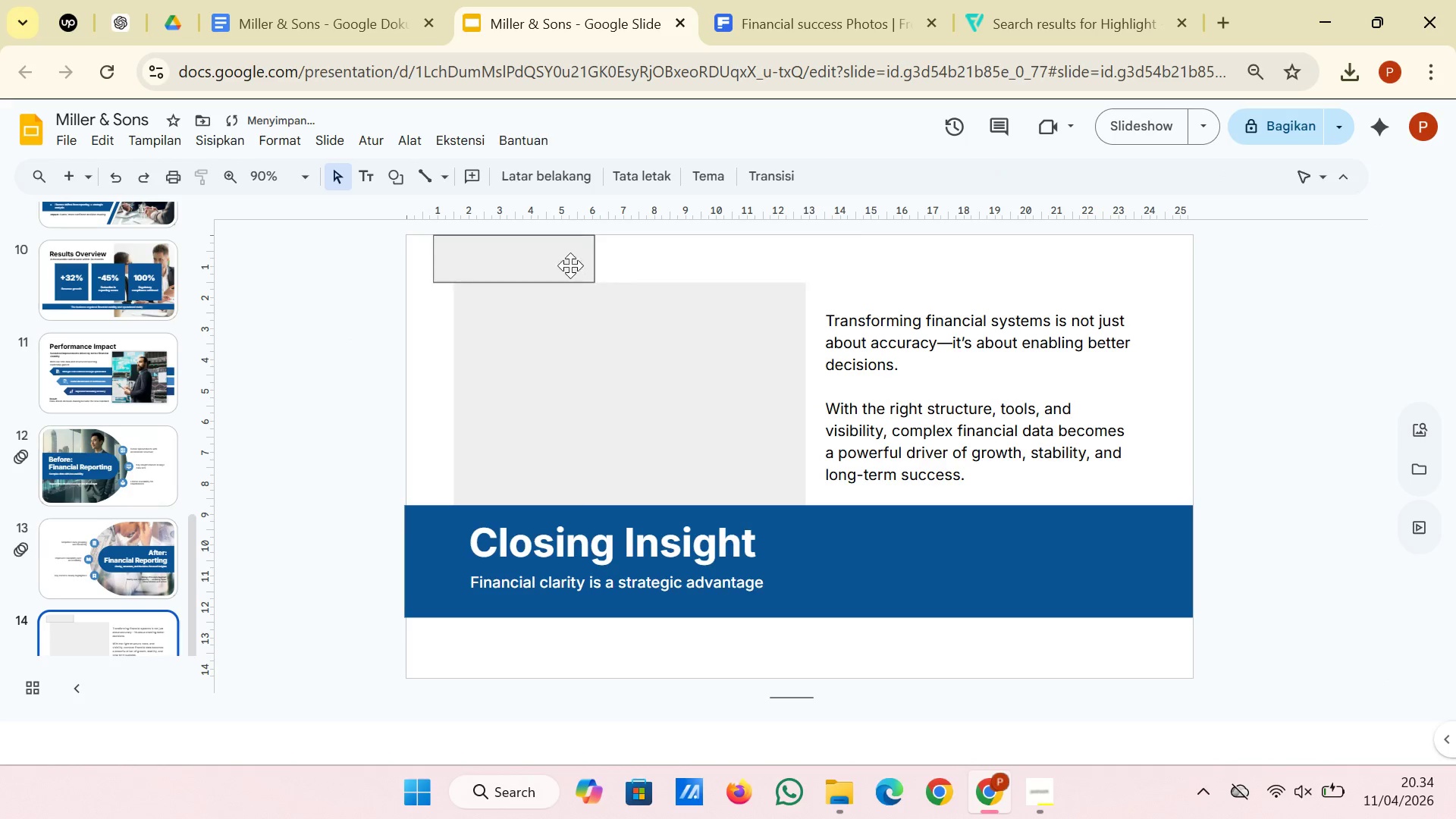 
left_click([570, 265])
 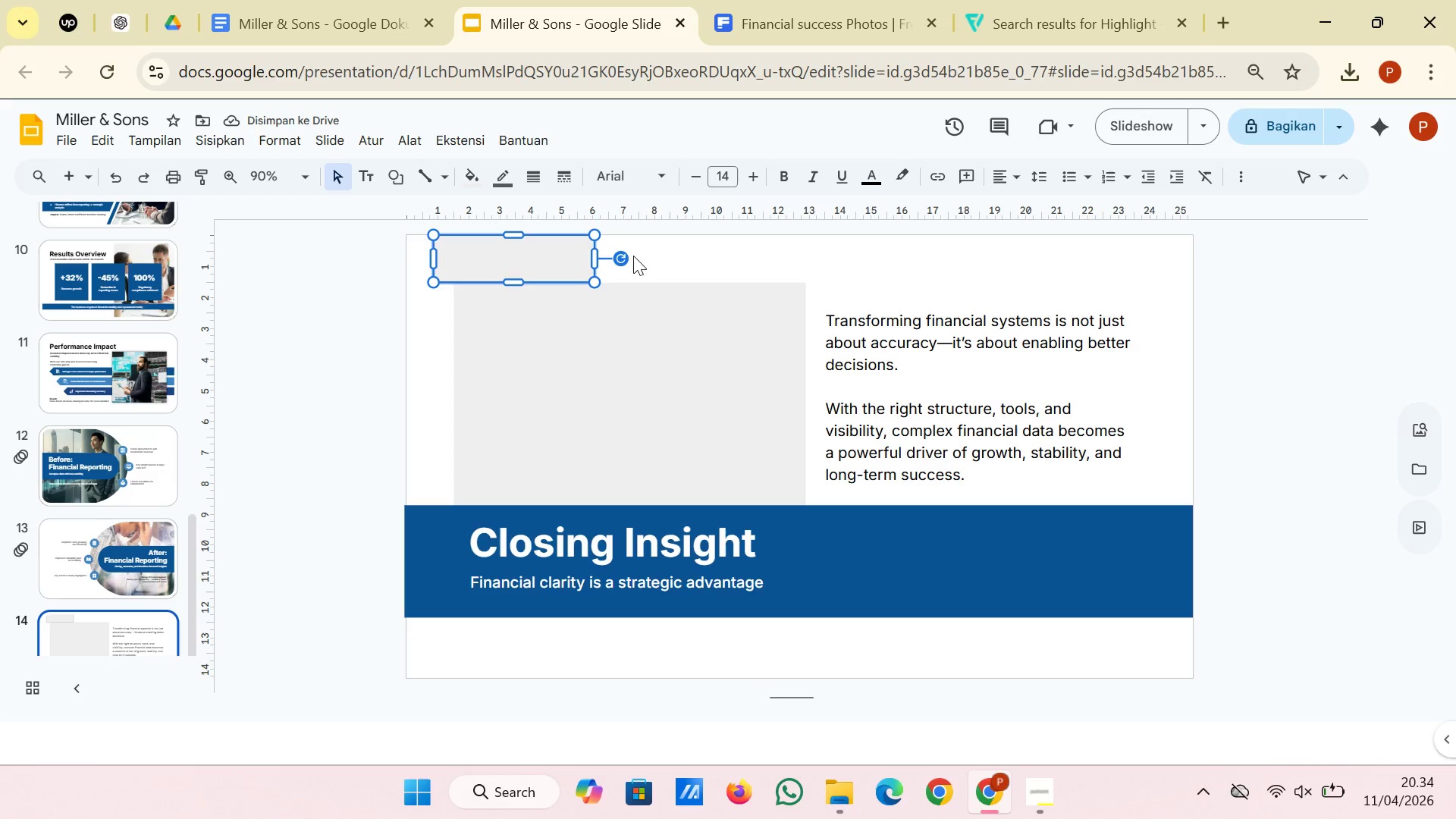 
left_click_drag(start_coordinate=[621, 253], to_coordinate=[513, 214])
 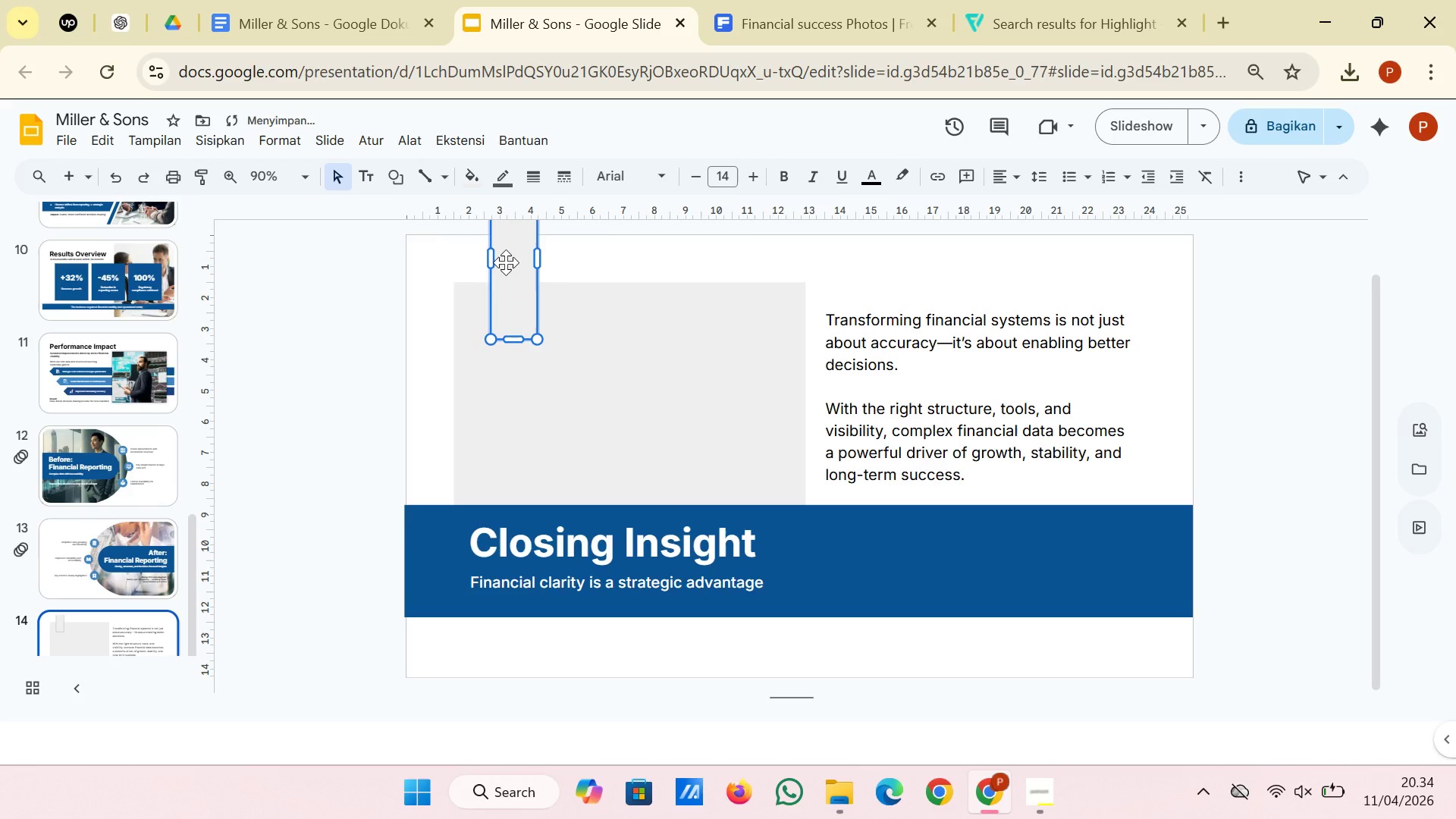 
left_click_drag(start_coordinate=[506, 262], to_coordinate=[1162, 360])
 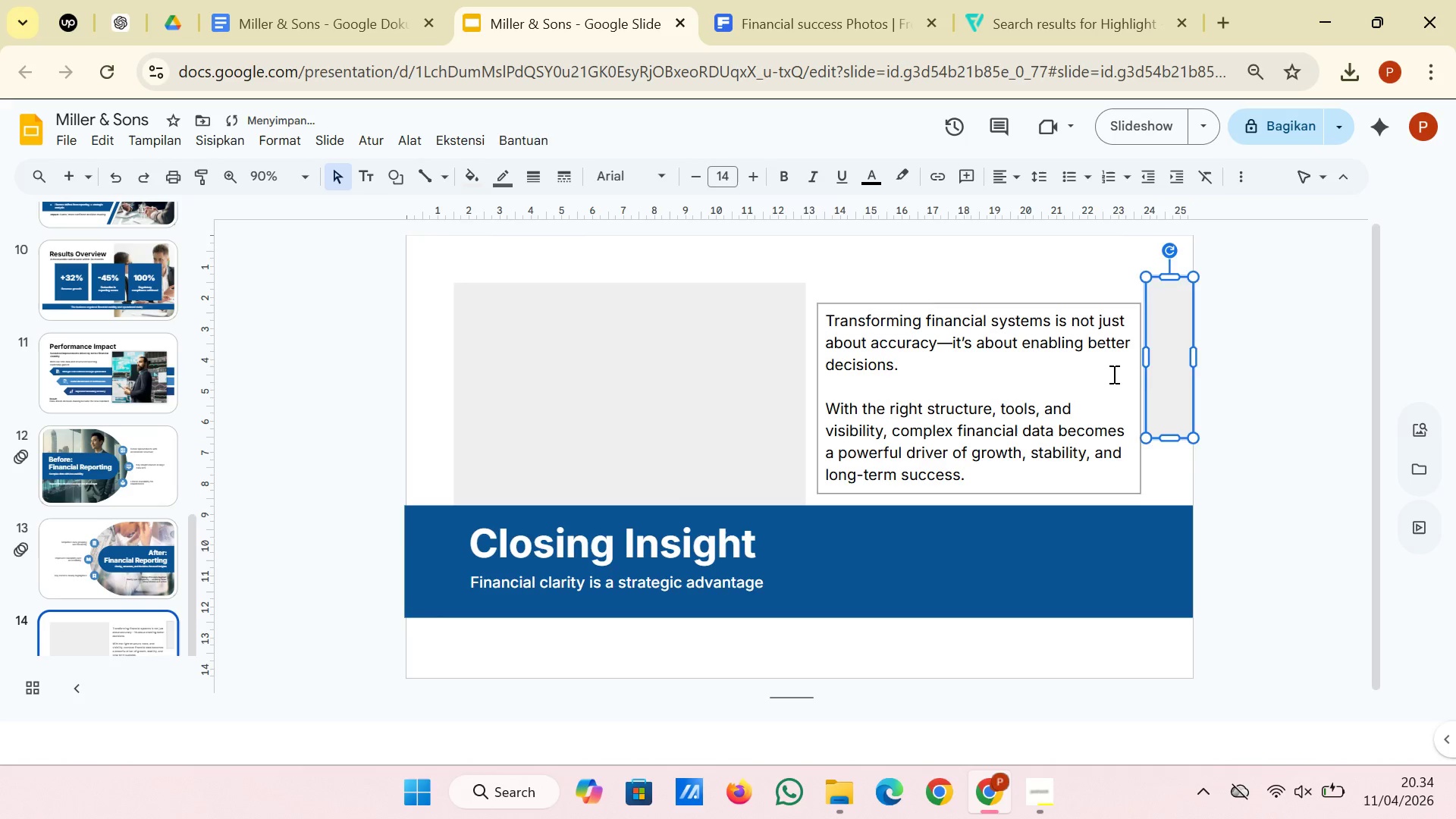 
left_click([1112, 374])
 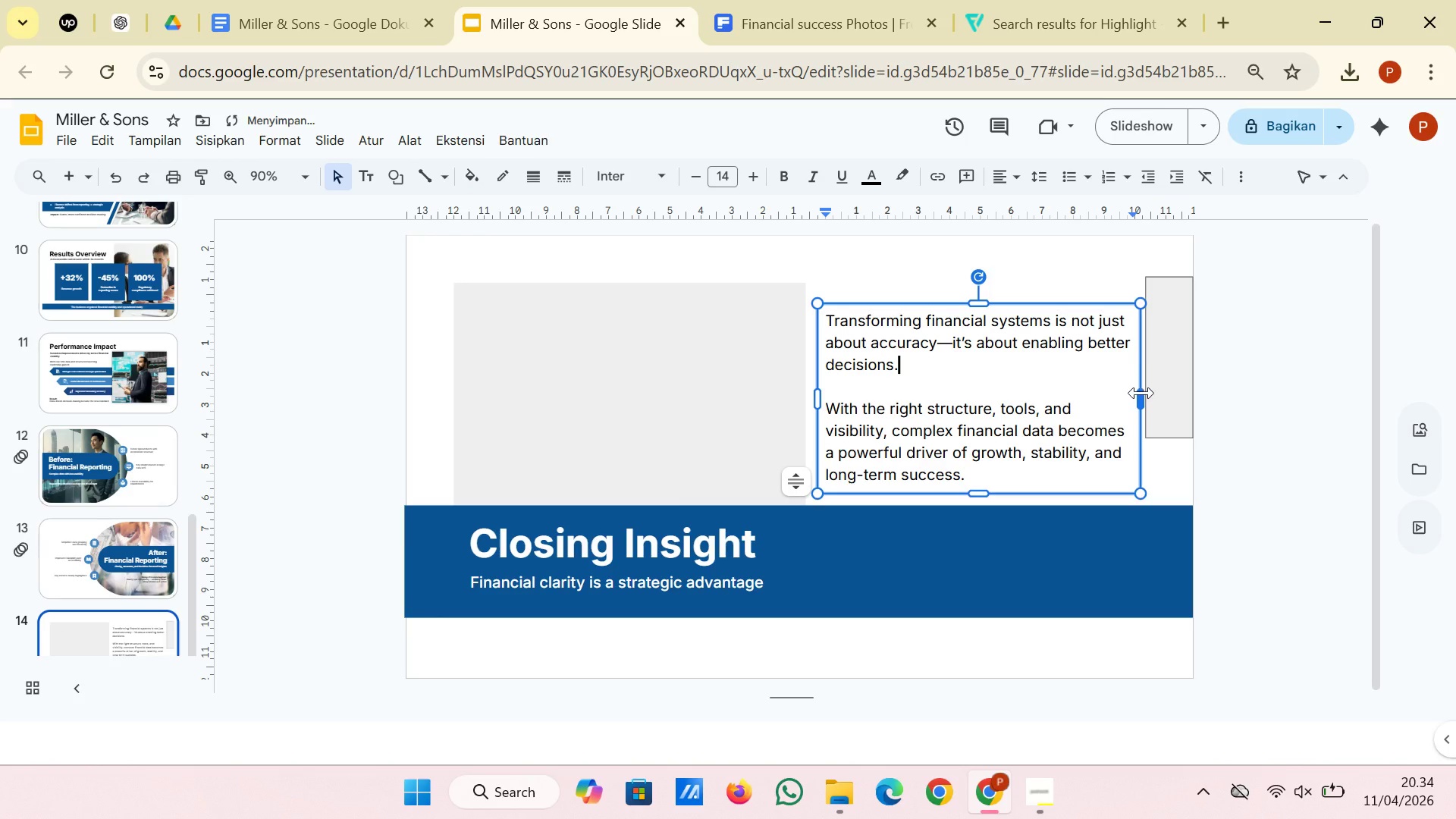 
left_click_drag(start_coordinate=[1141, 395], to_coordinate=[1146, 395])
 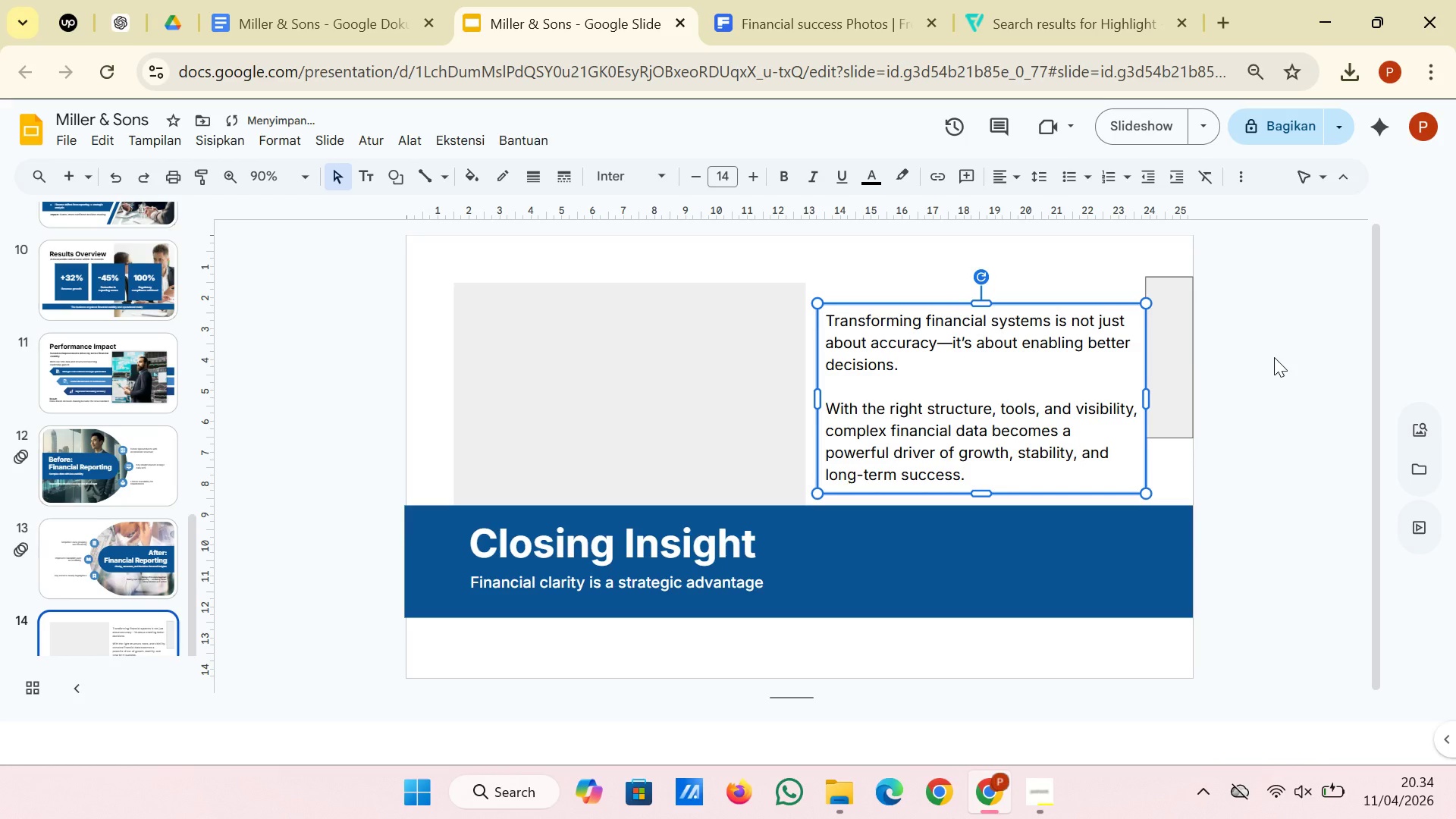 
left_click([1274, 357])
 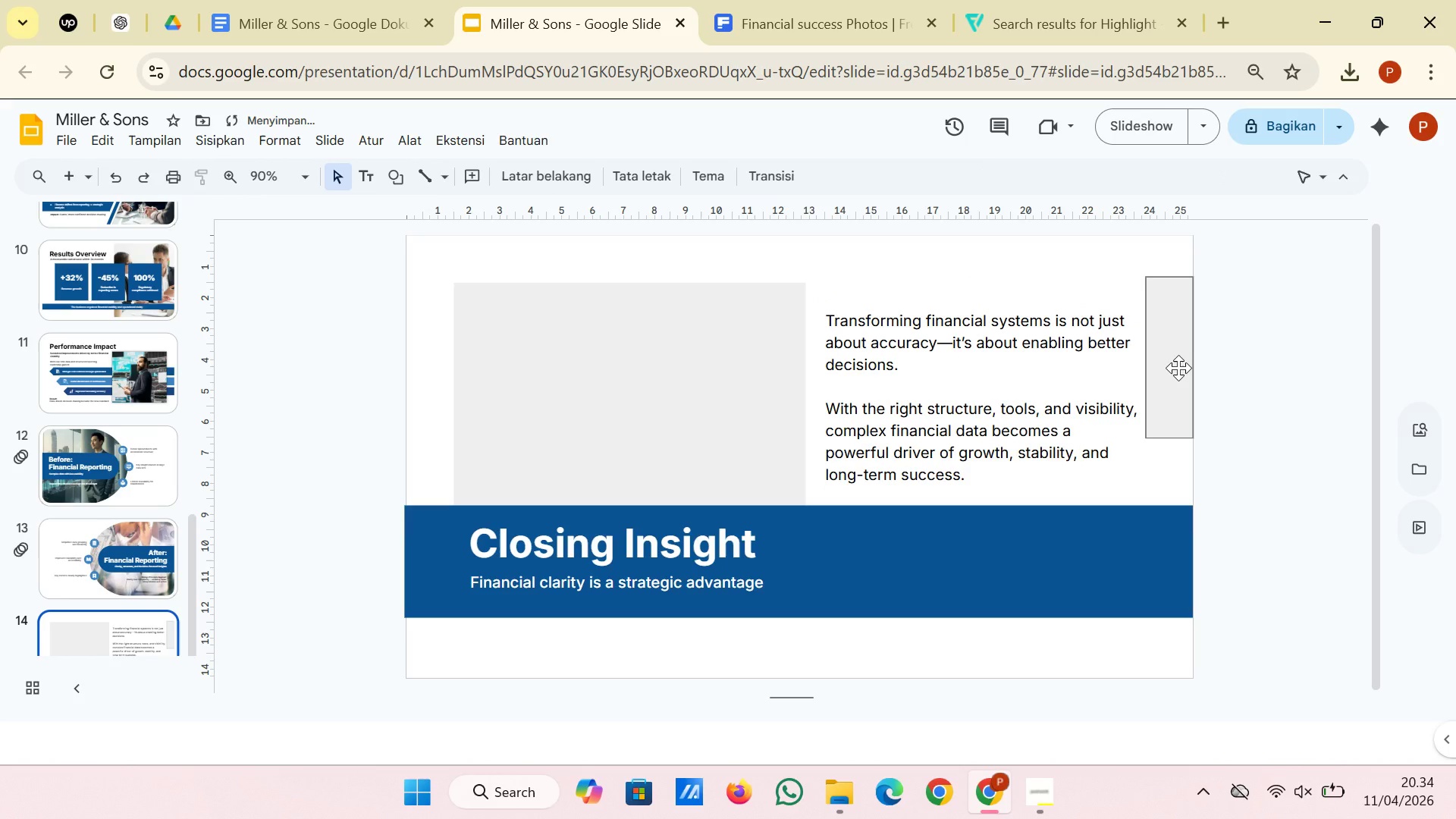 
left_click([1178, 368])
 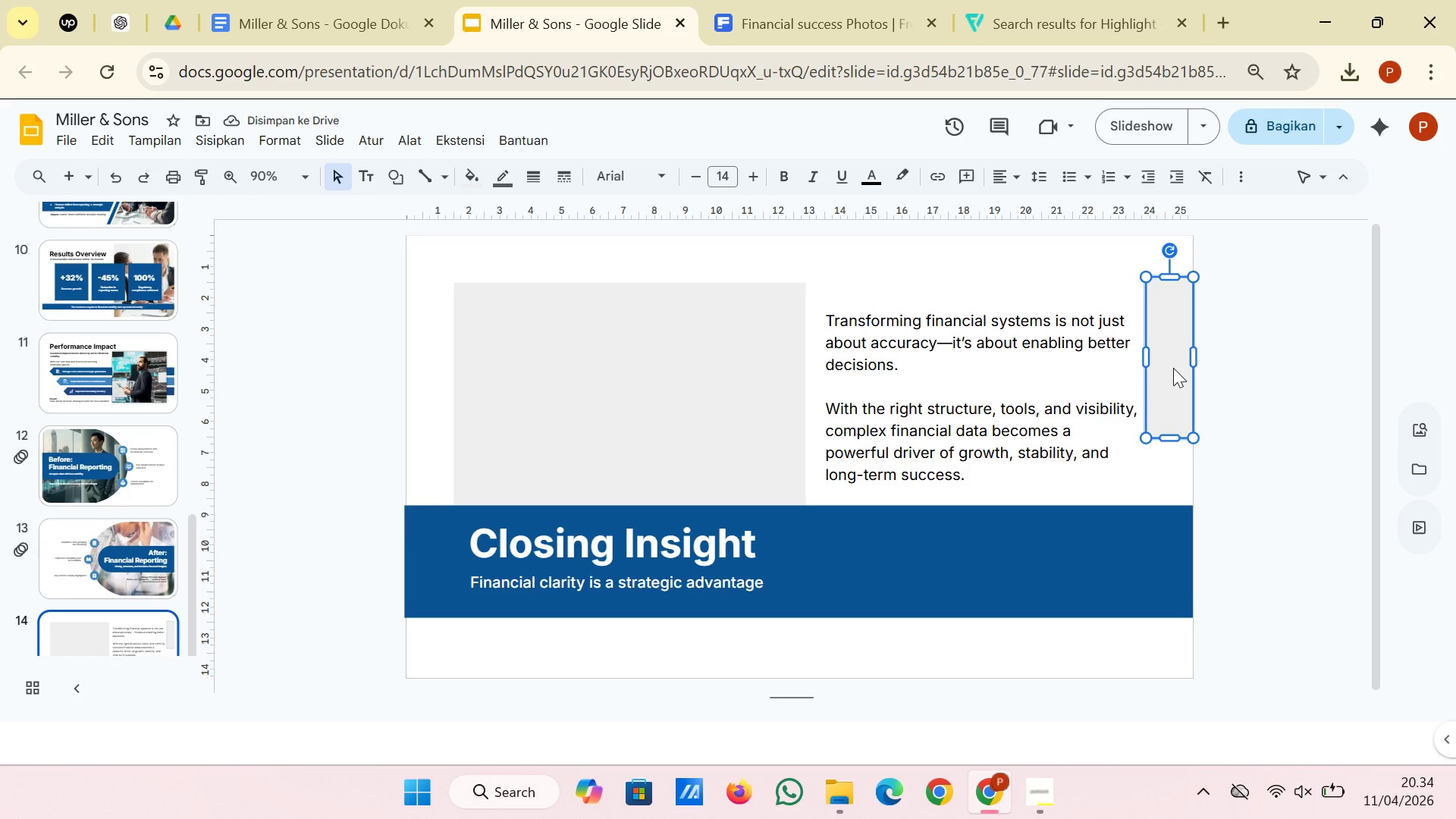 
left_click_drag(start_coordinate=[1173, 368], to_coordinate=[734, 635])
 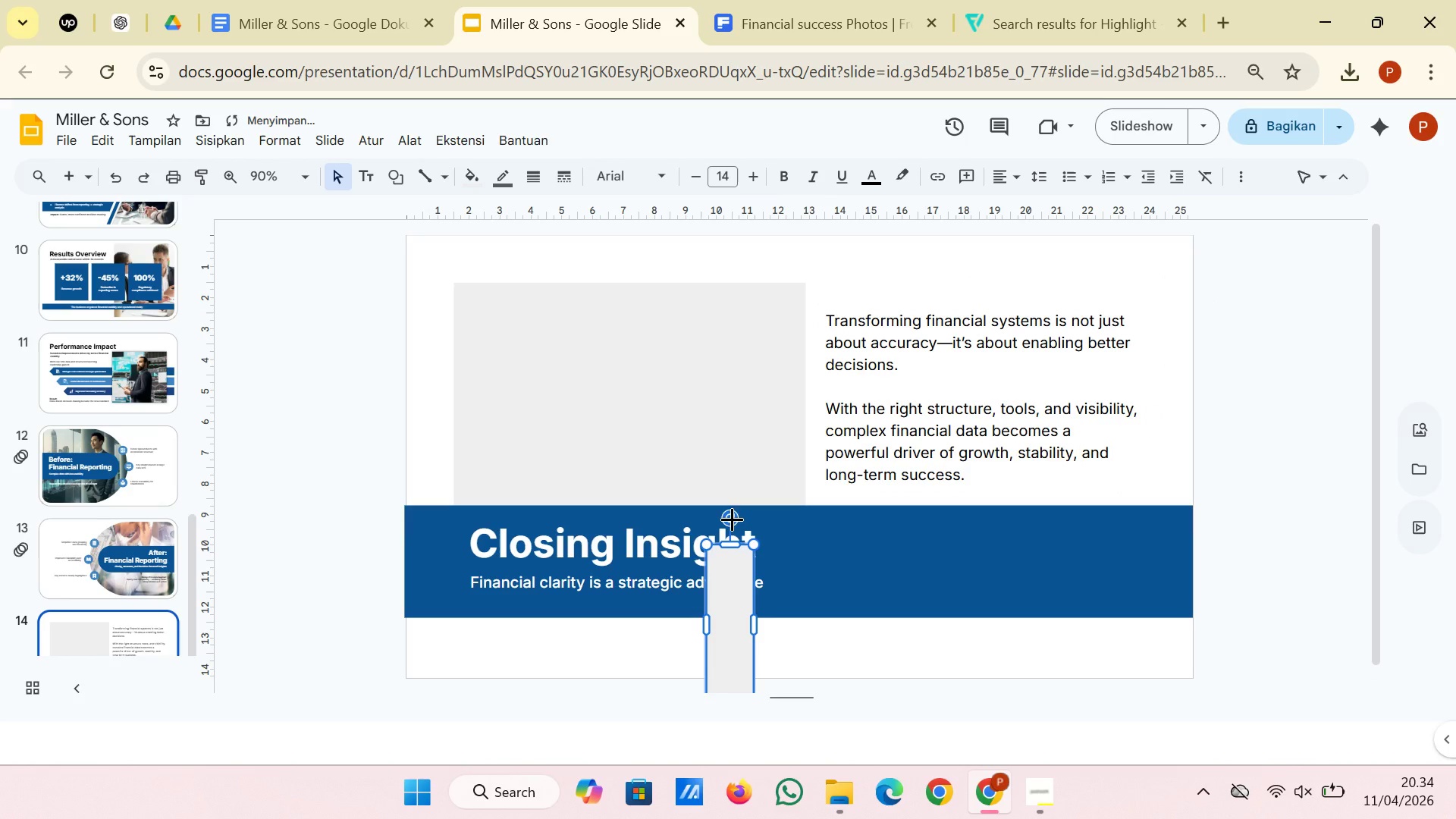 
left_click_drag(start_coordinate=[732, 516], to_coordinate=[808, 622])
 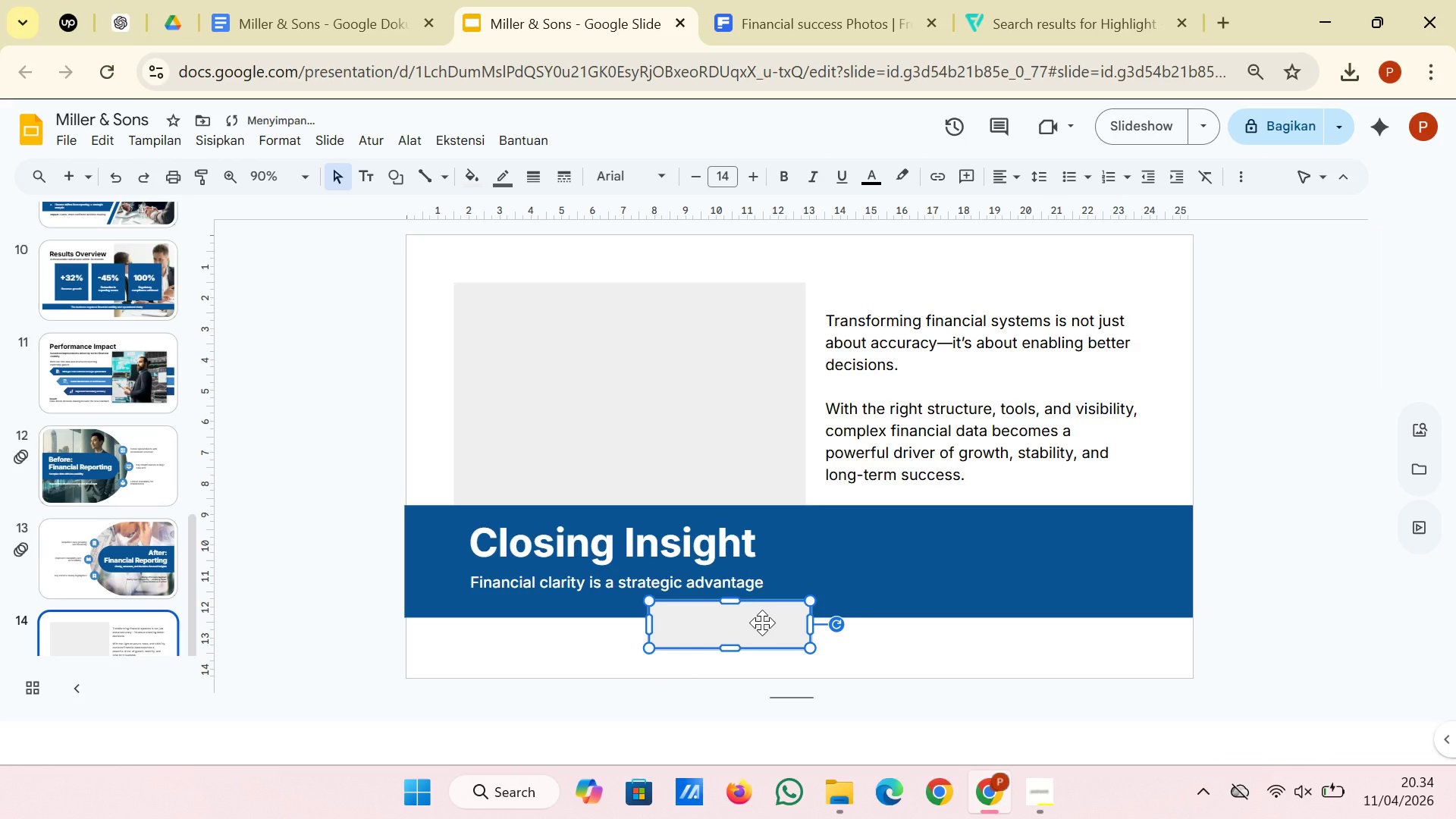 
left_click_drag(start_coordinate=[758, 623], to_coordinate=[688, 656])
 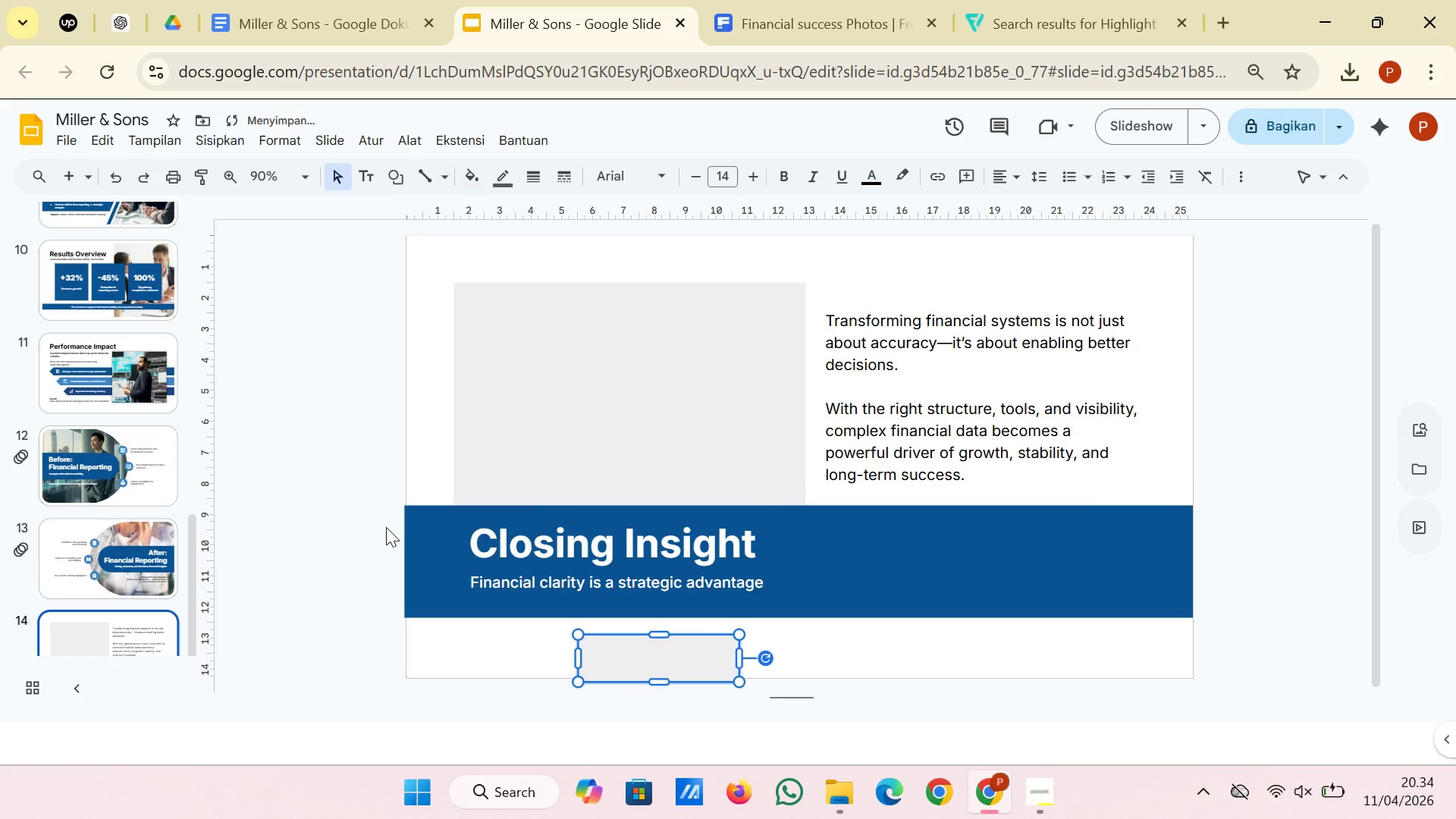 
left_click_drag(start_coordinate=[343, 518], to_coordinate=[614, 605])
 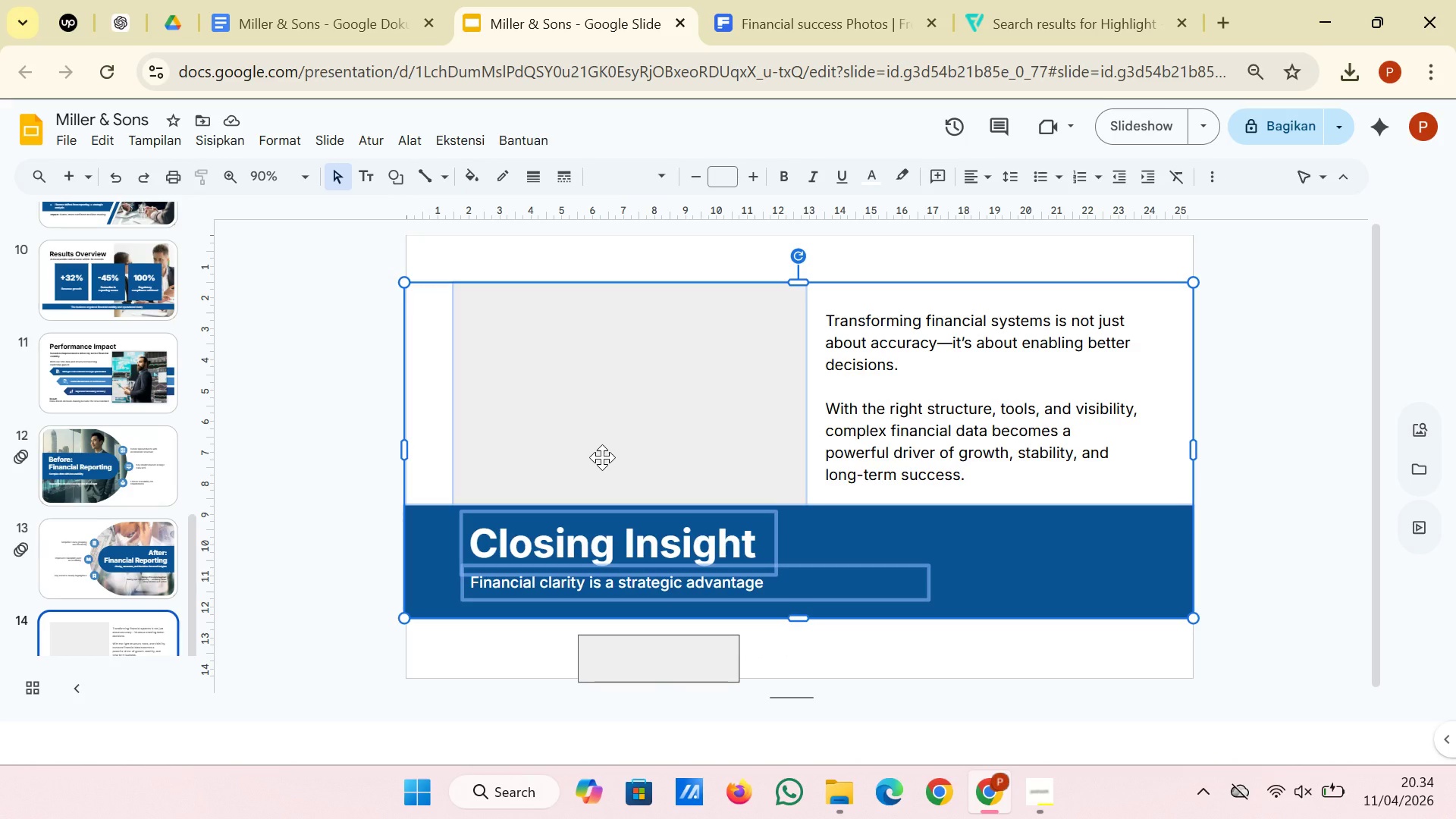 
hold_key(key=ShiftRight, duration=0.62)
left_click([596, 440])
 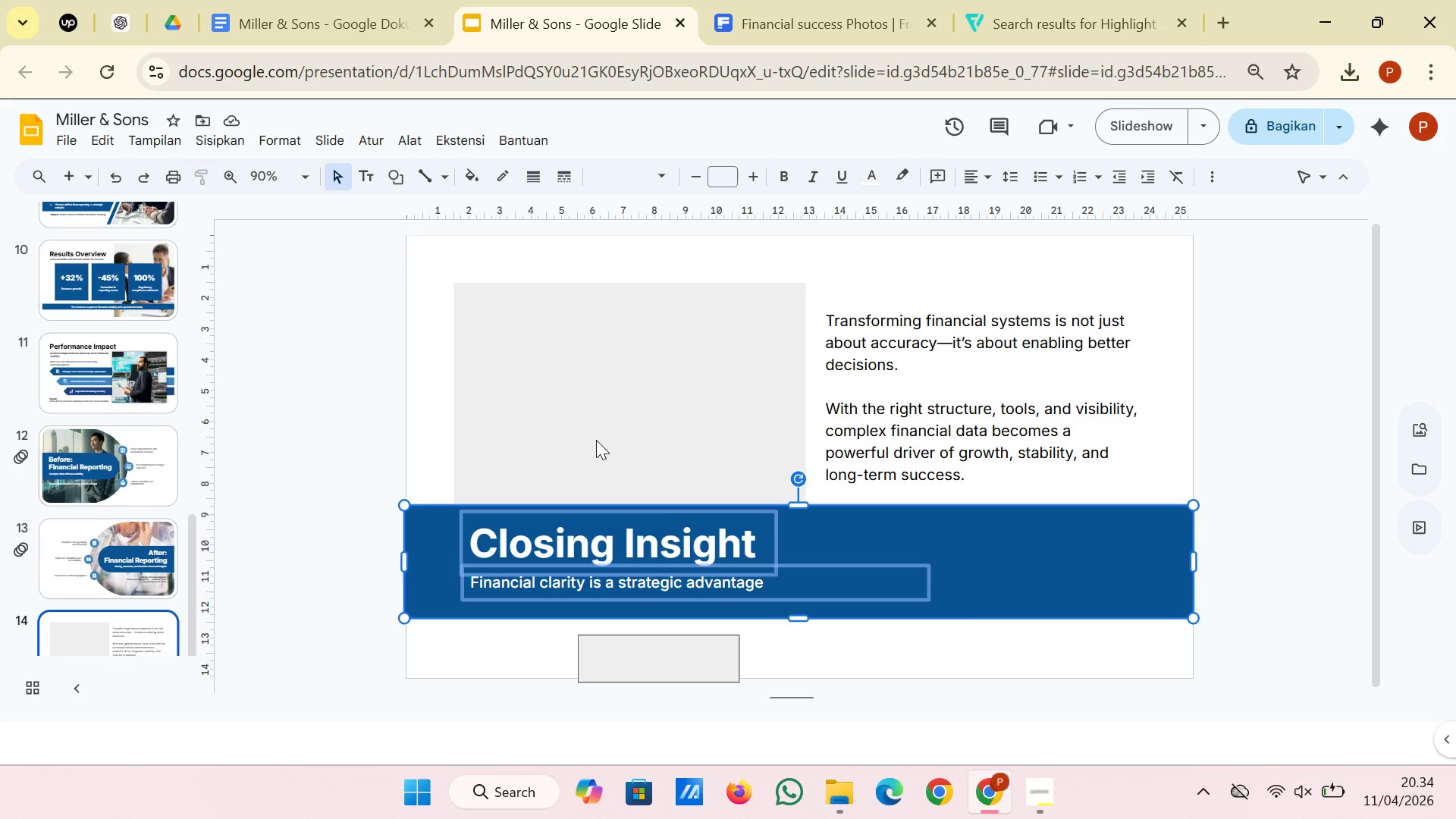 
key(ArrowDown)
 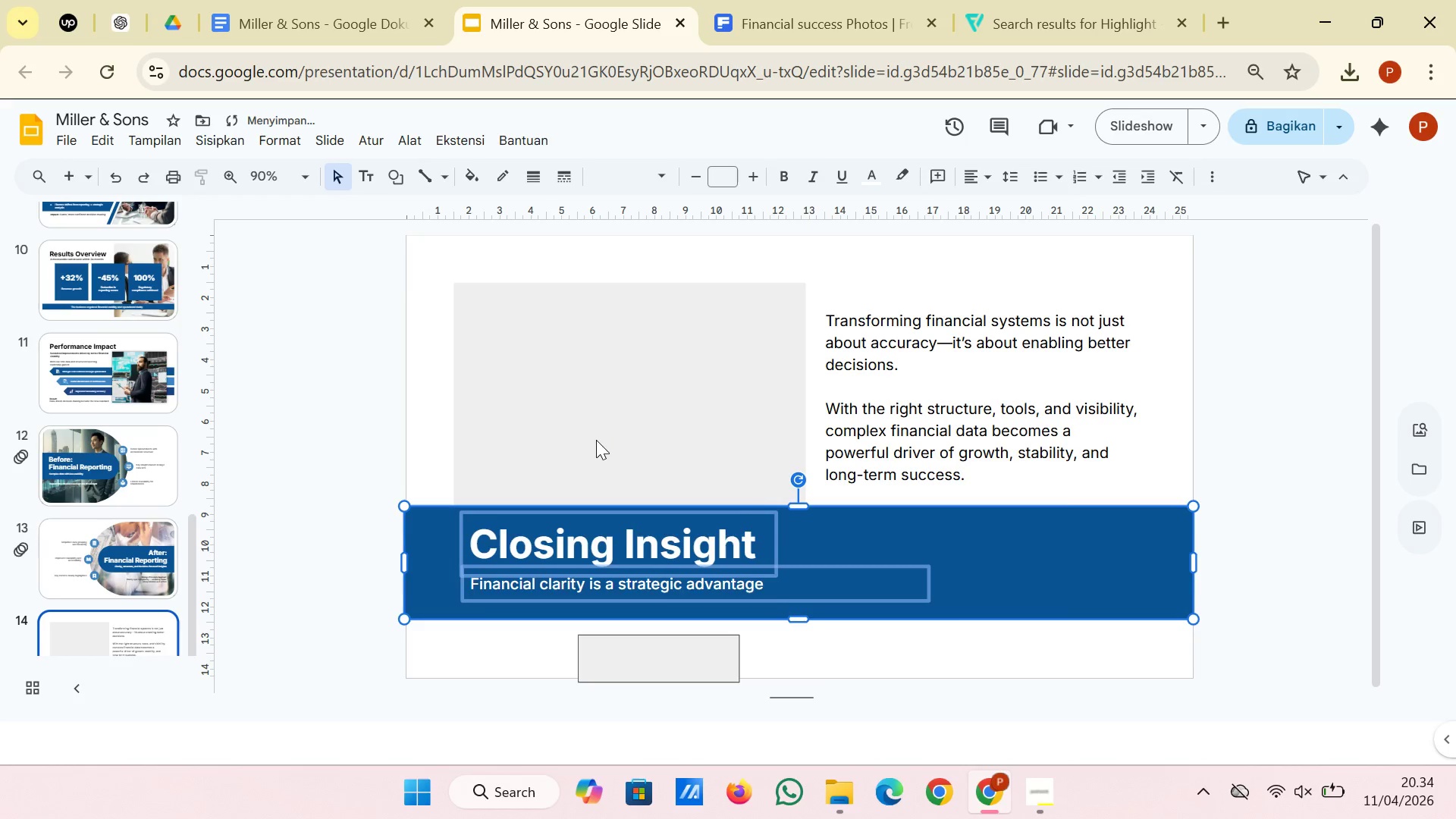 
key(ArrowDown)
 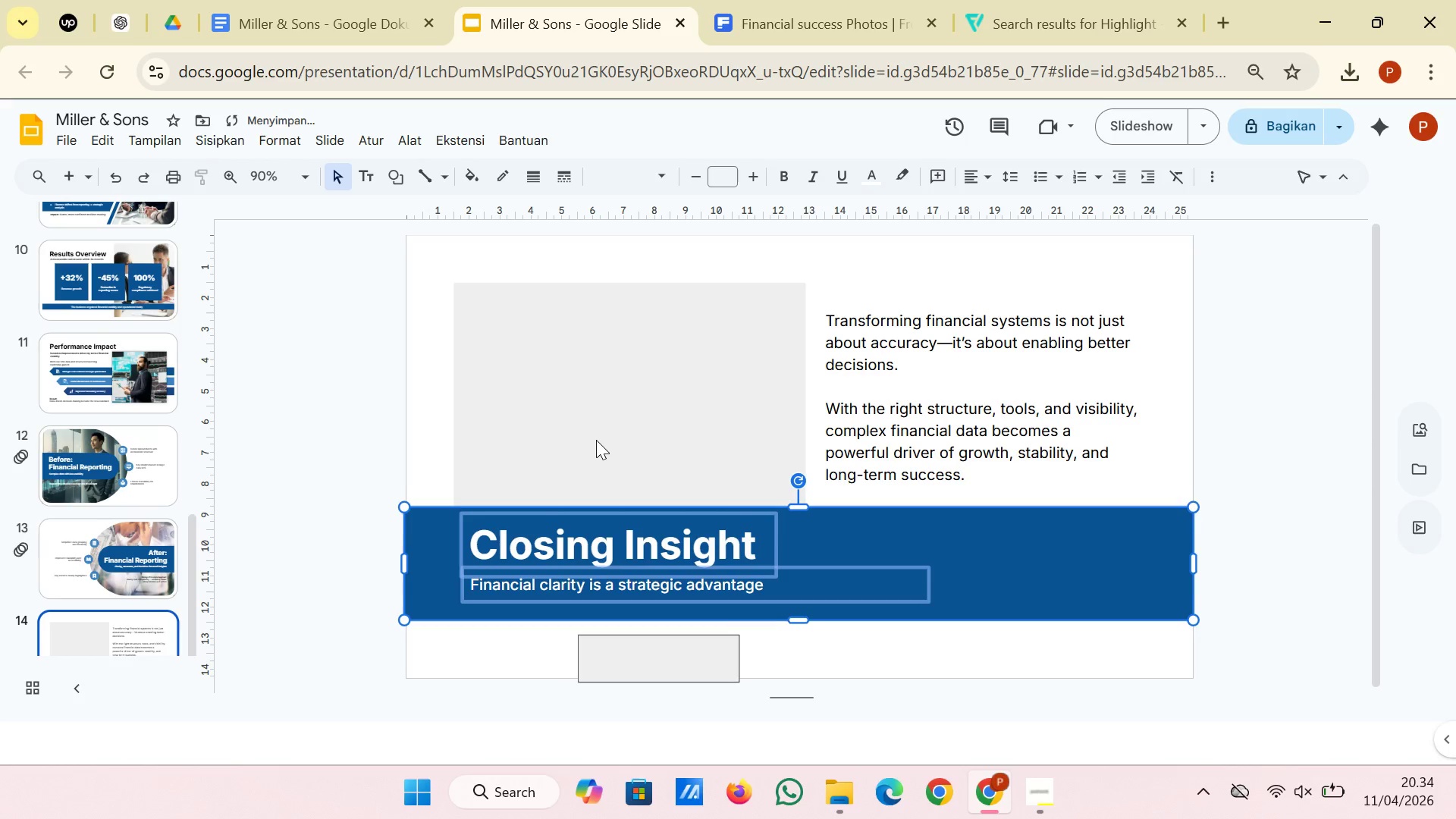 
key(ArrowDown)
 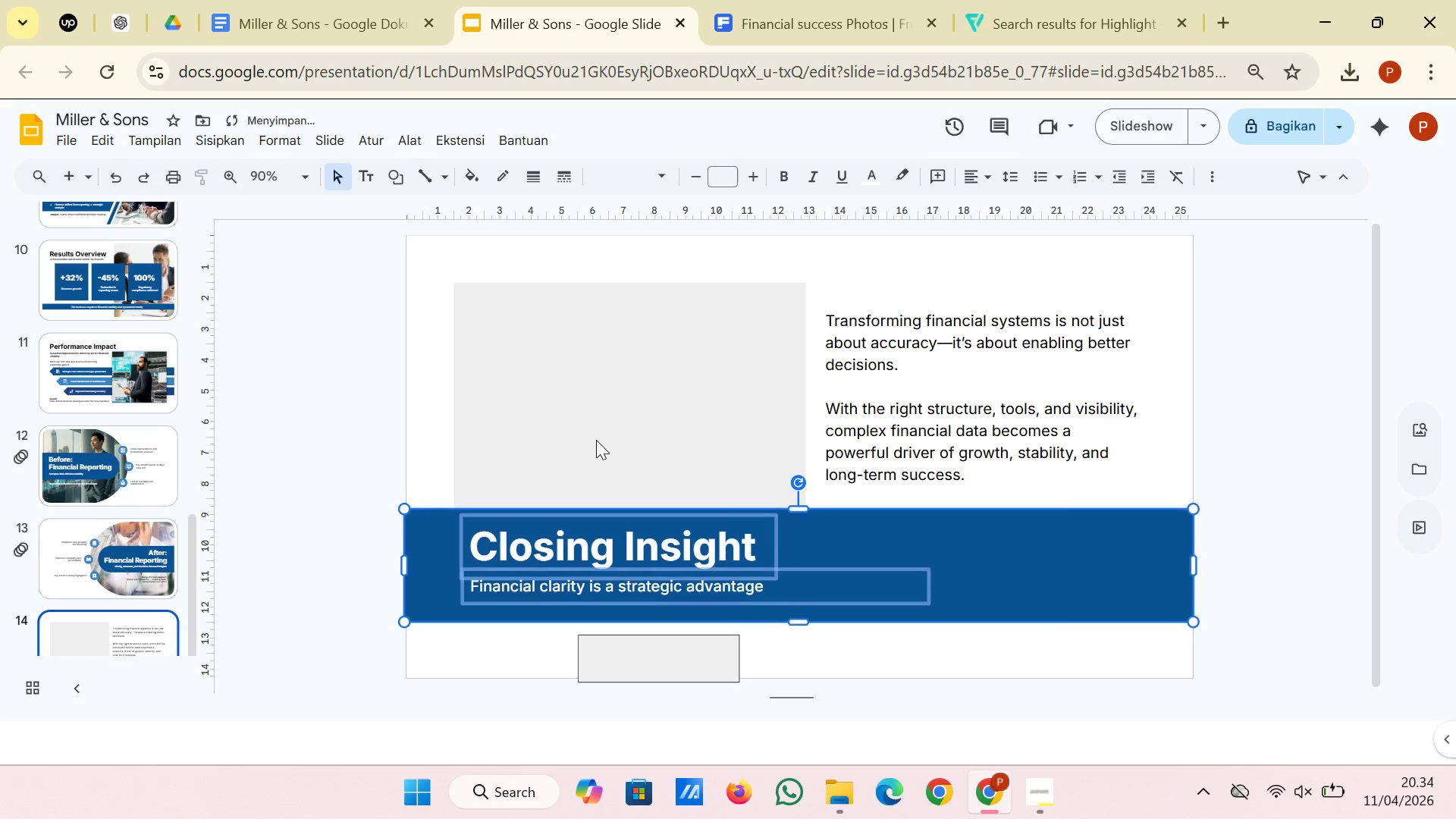 
key(ArrowDown)
 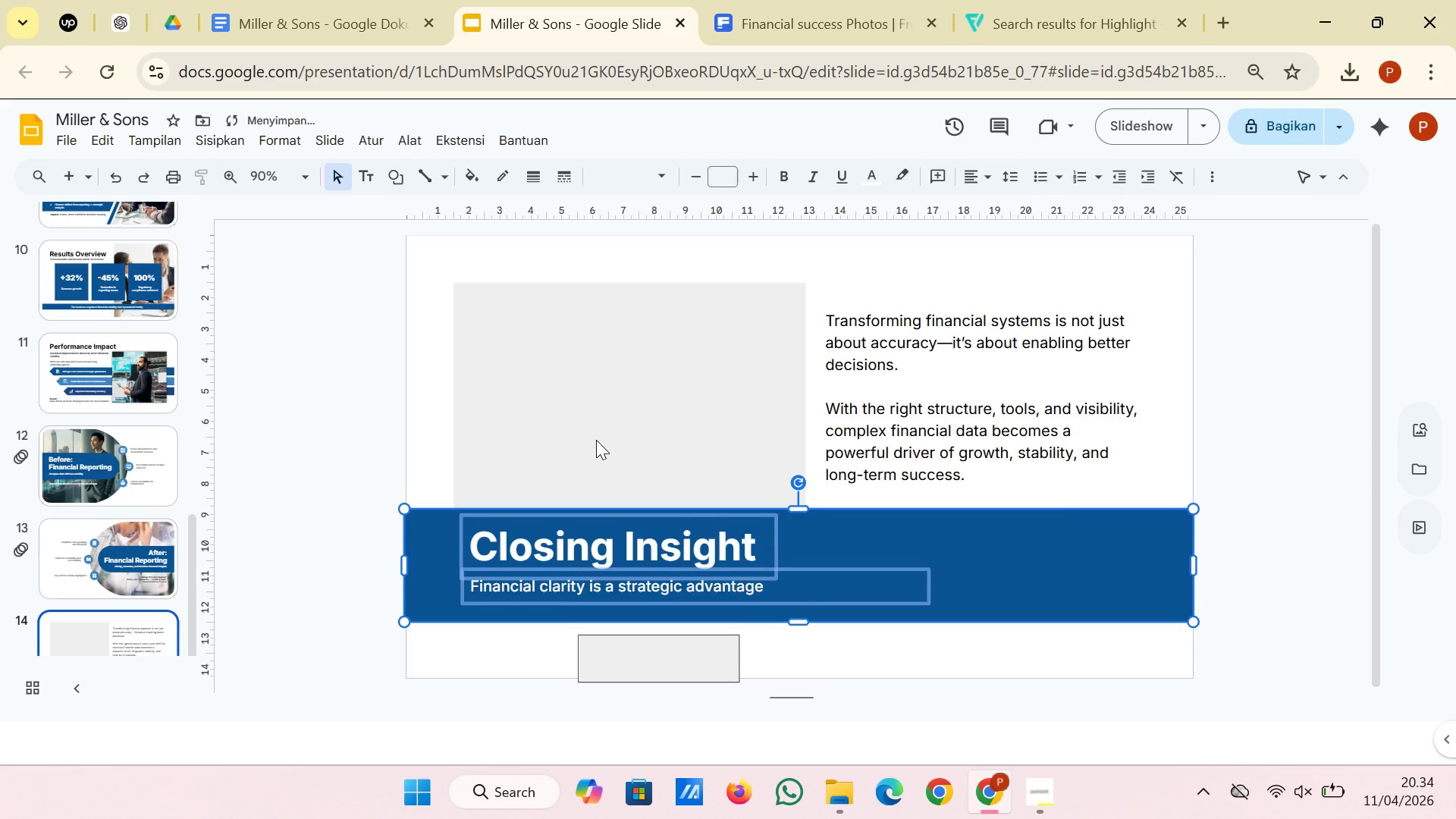 
key(ArrowDown)
 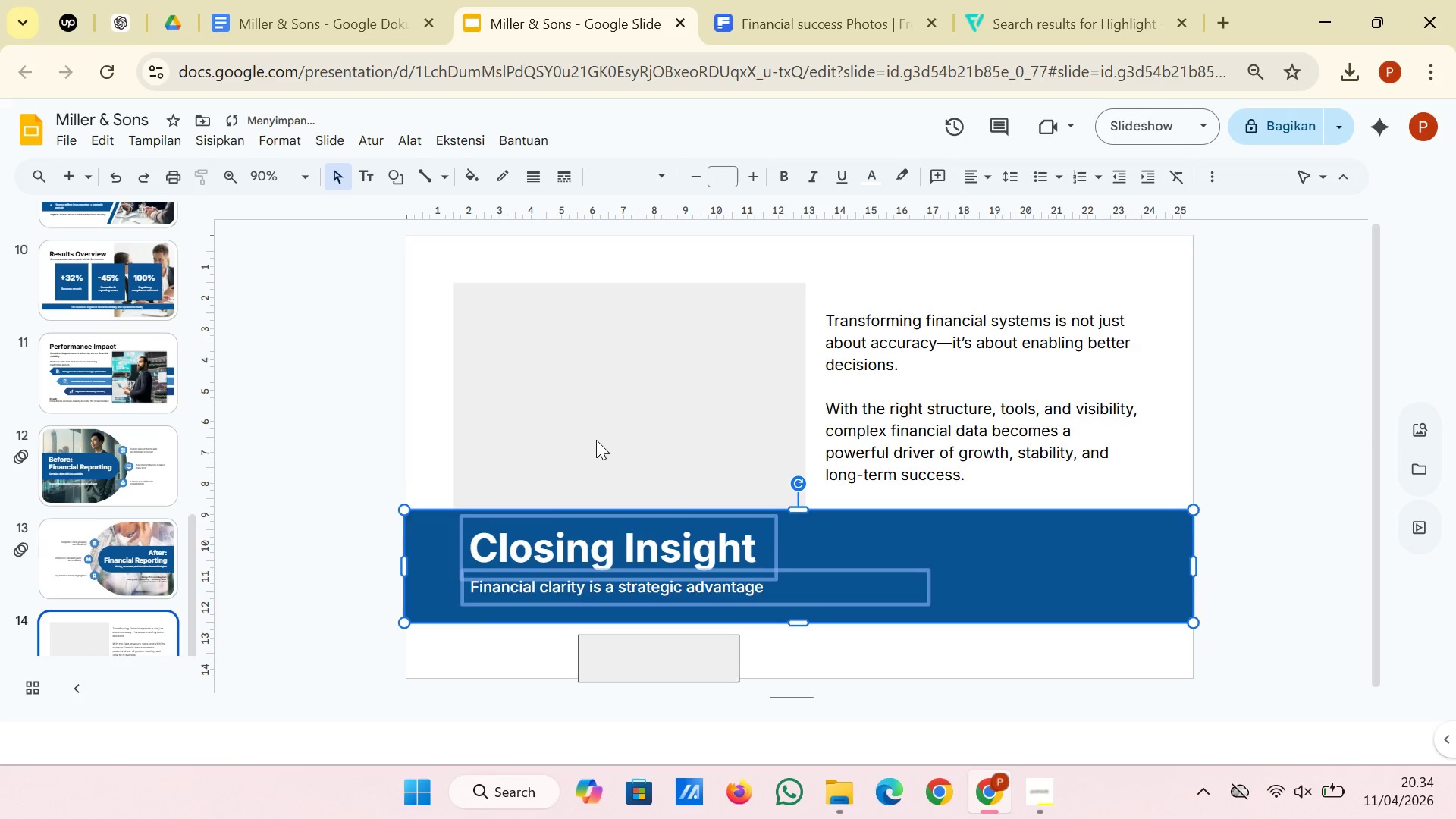 
key(ArrowDown)
 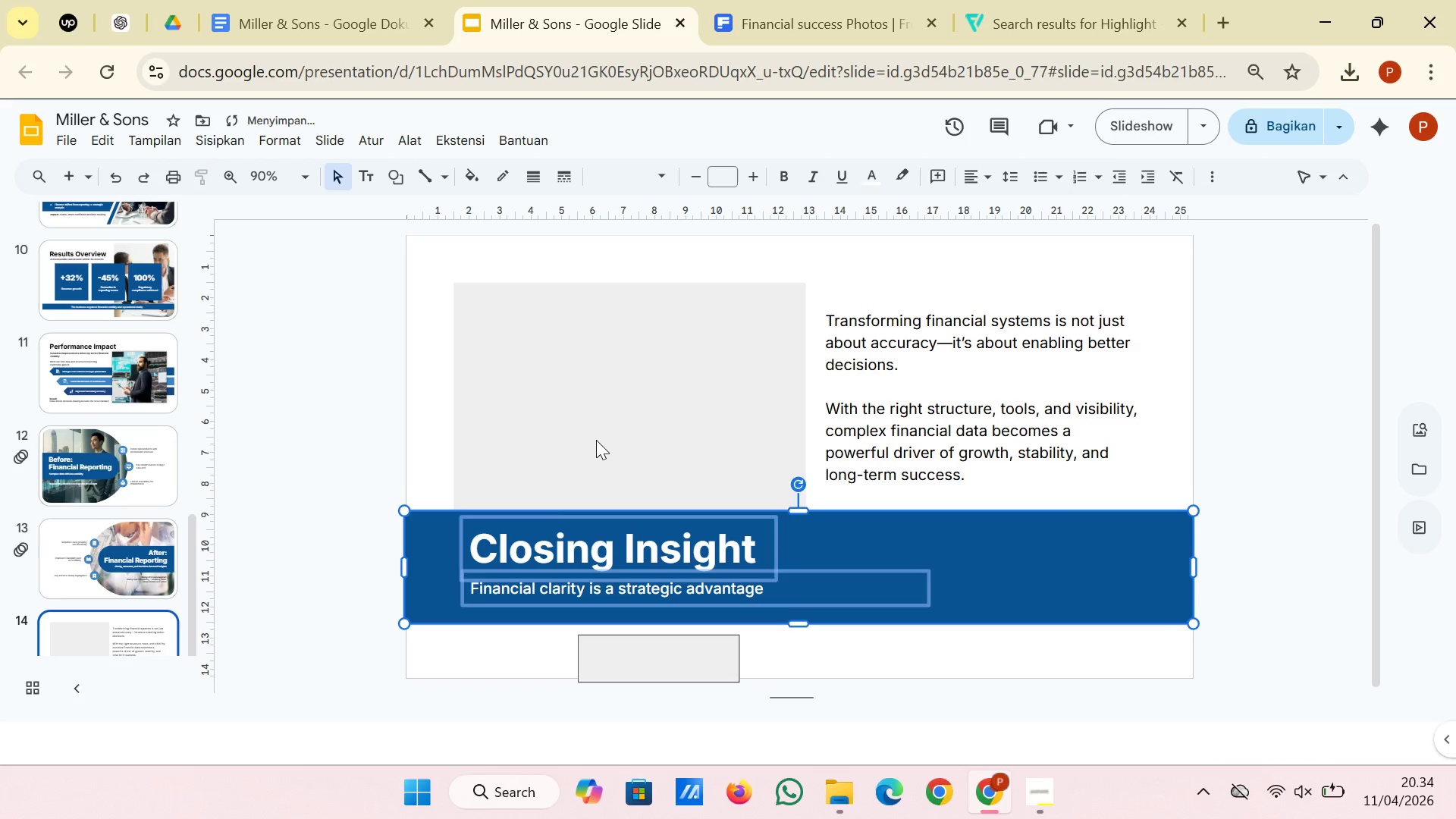 
key(ArrowDown)
 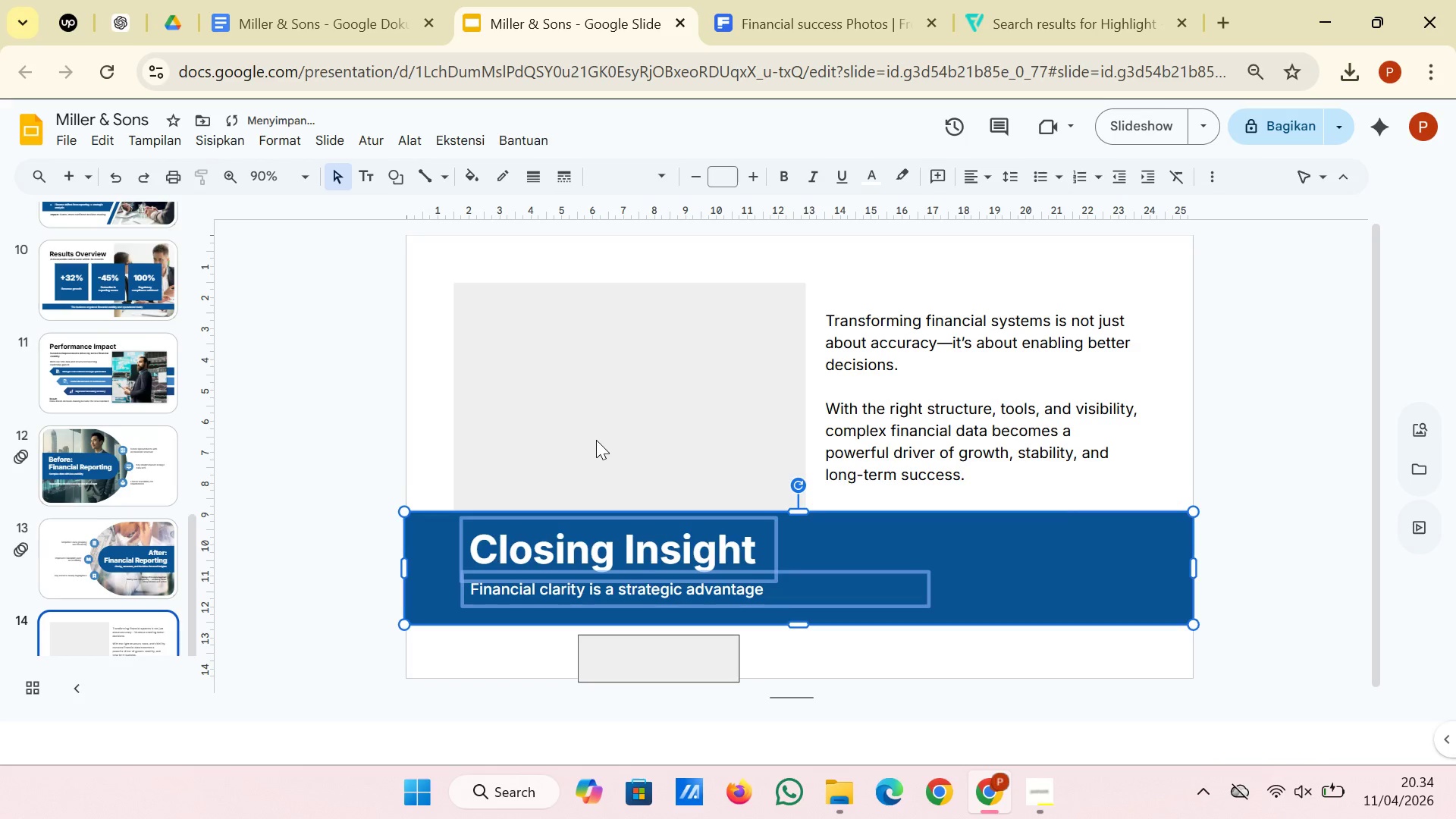 
key(ArrowDown)
 